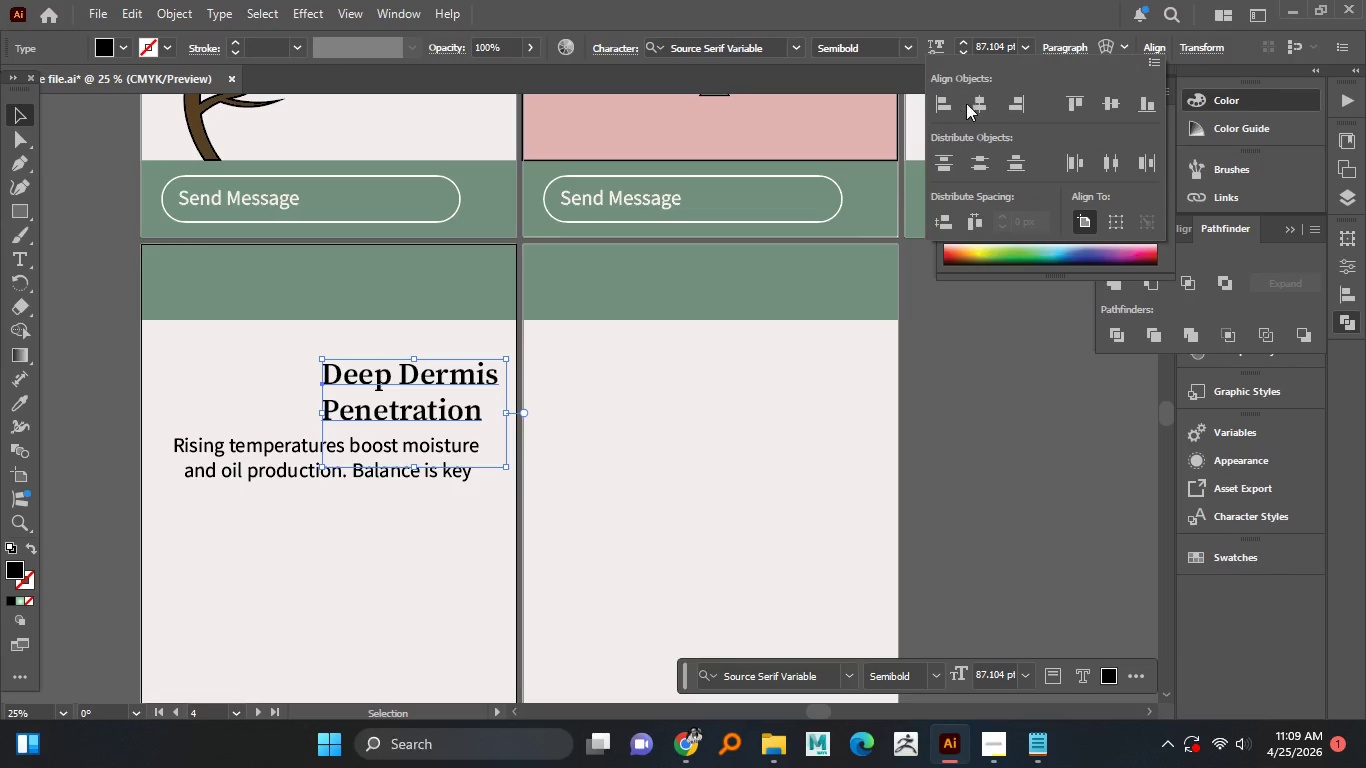 
left_click([974, 104])
 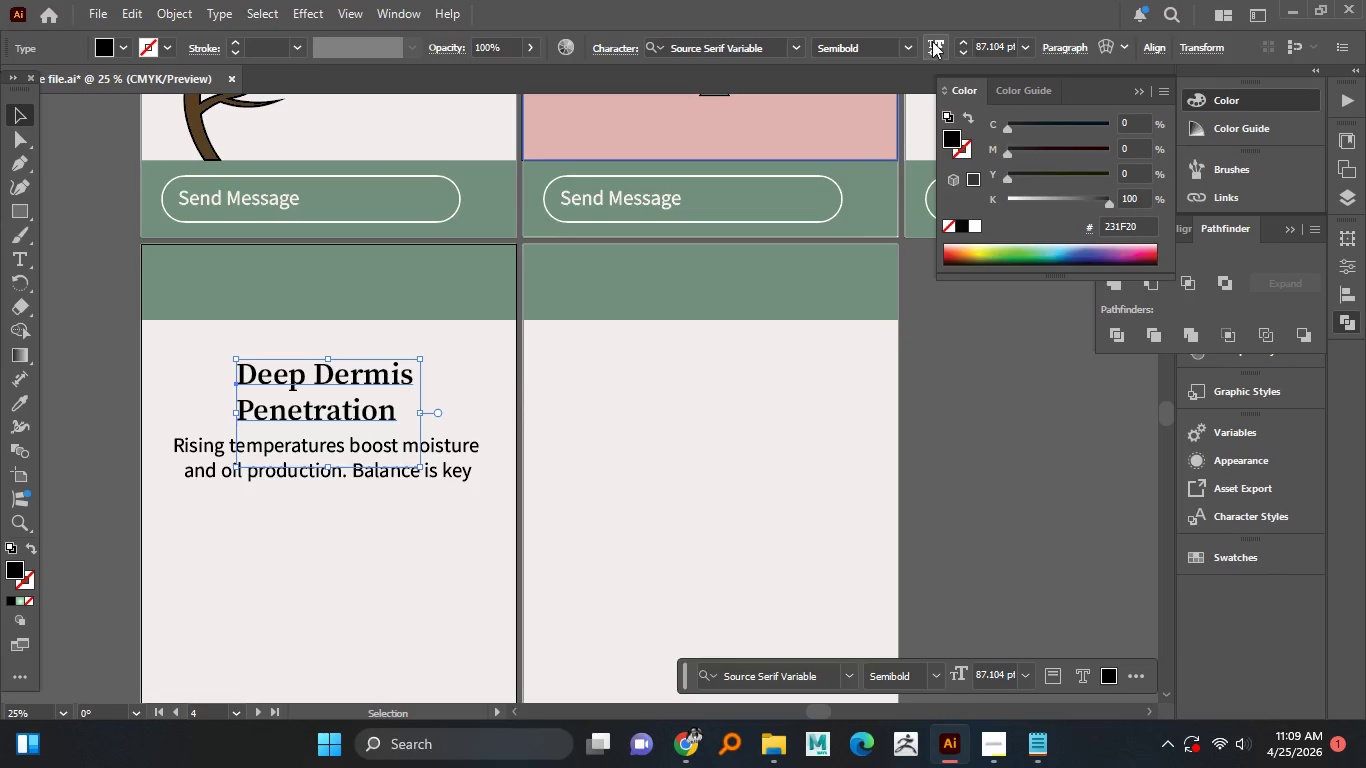 
left_click([1070, 46])
 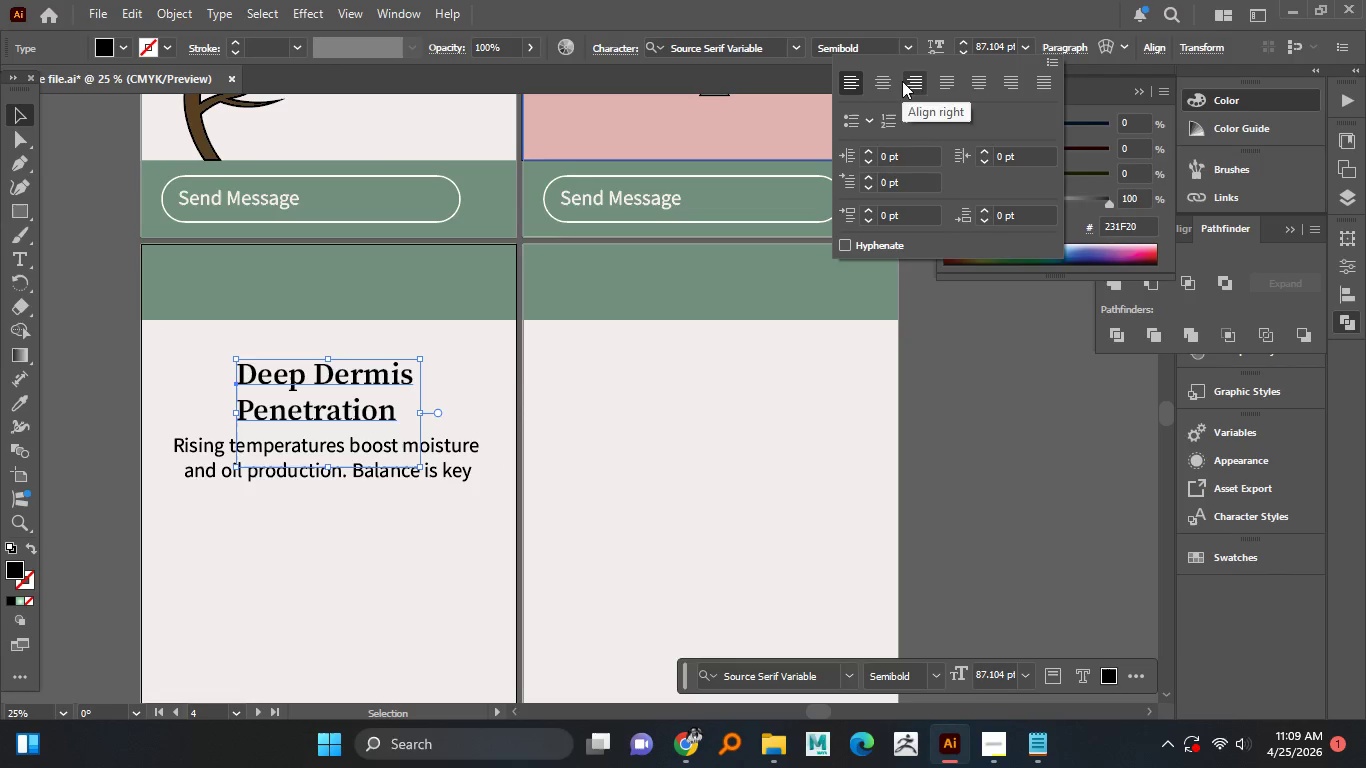 
left_click([885, 80])
 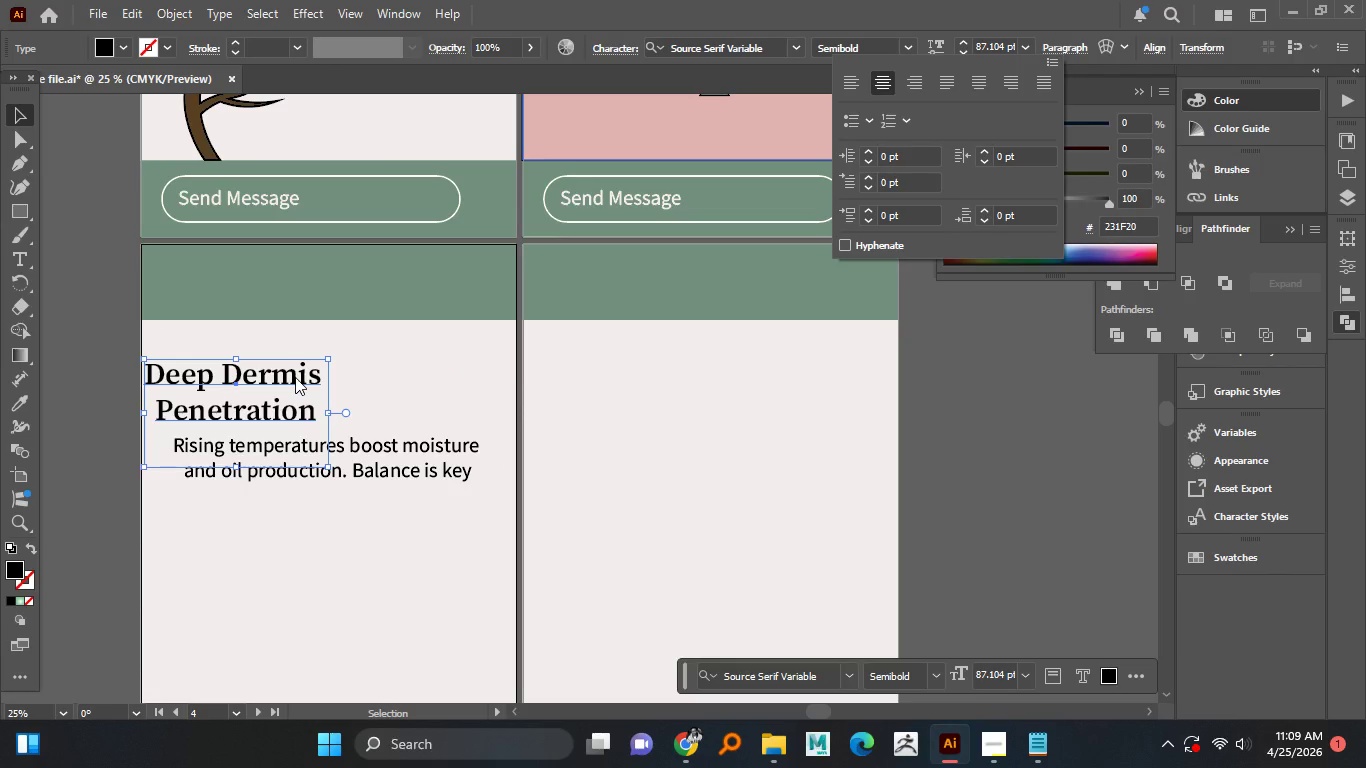 
left_click_drag(start_coordinate=[295, 377], to_coordinate=[350, 378])
 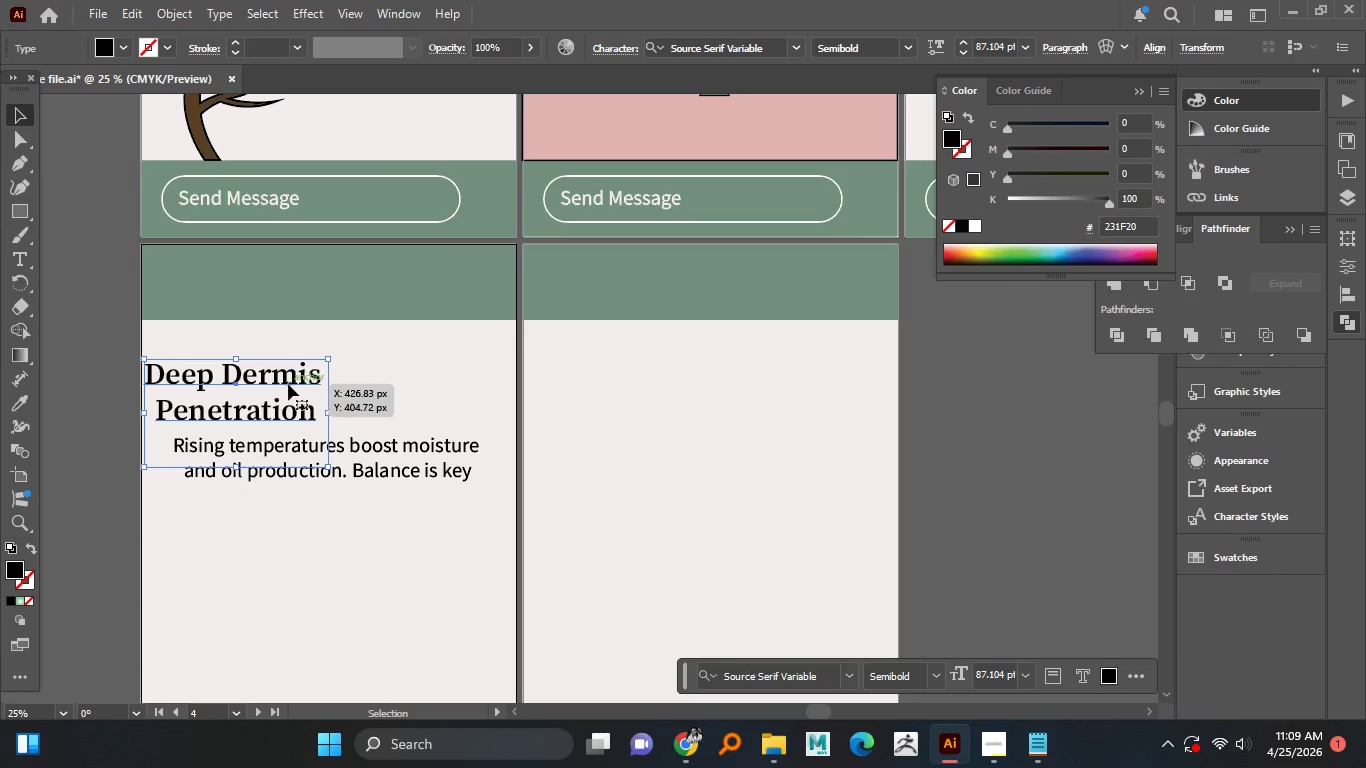 
left_click_drag(start_coordinate=[288, 384], to_coordinate=[374, 382])
 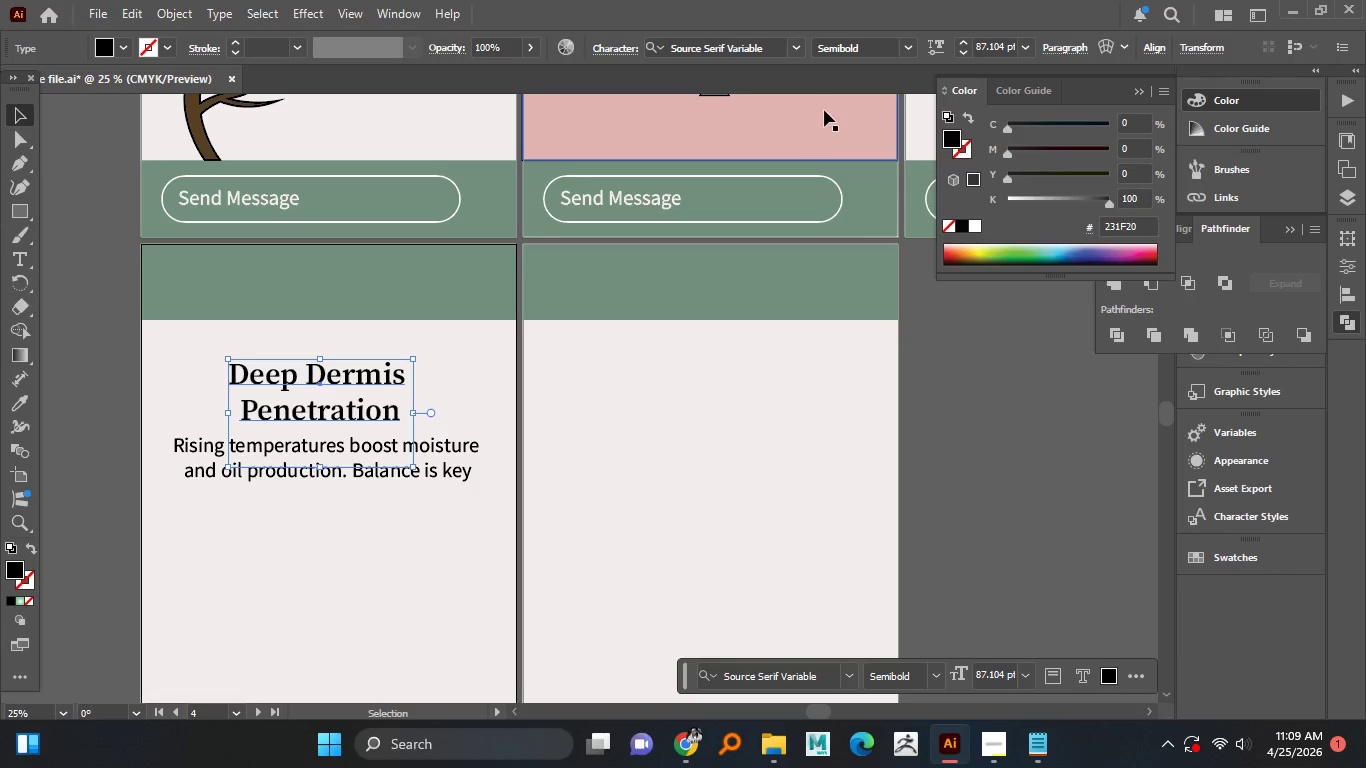 
hold_key(key=ShiftLeft, duration=1.5)
 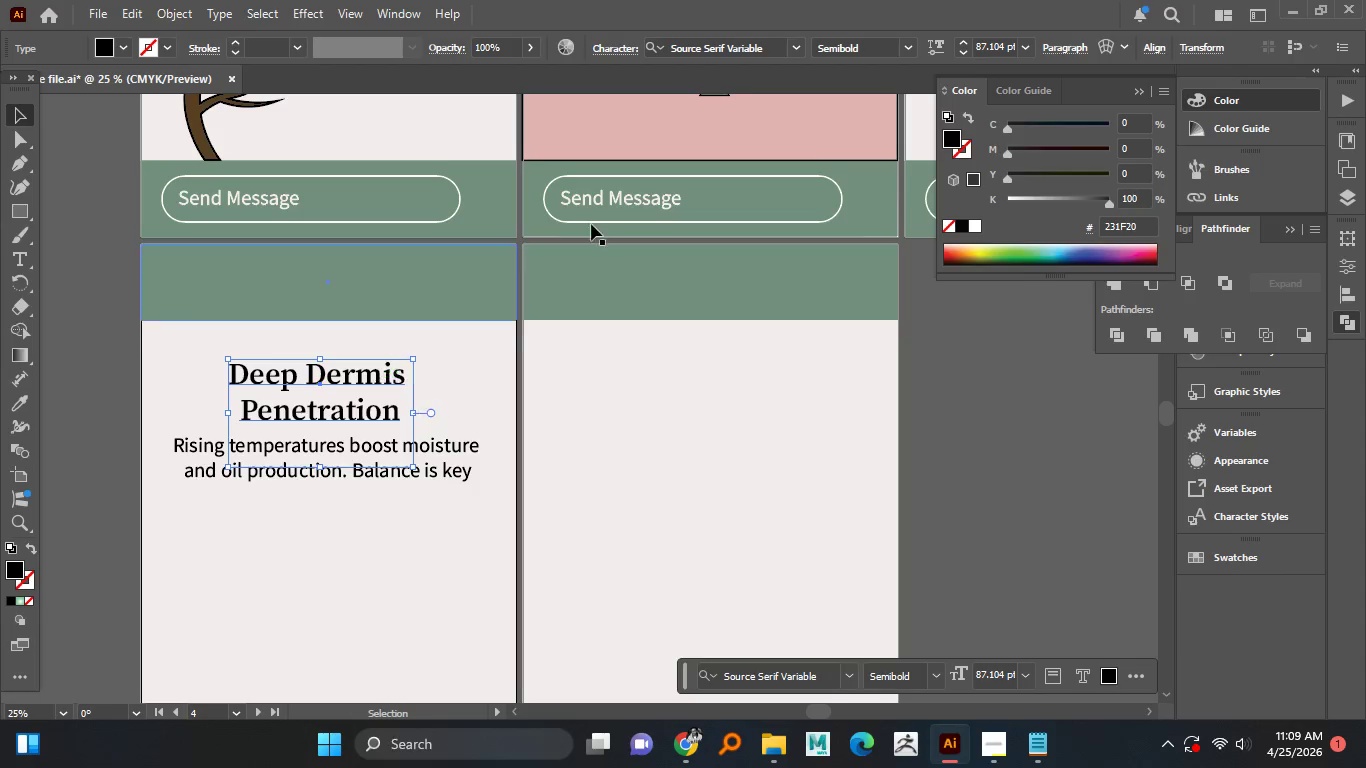 
hold_key(key=ShiftLeft, duration=0.5)
 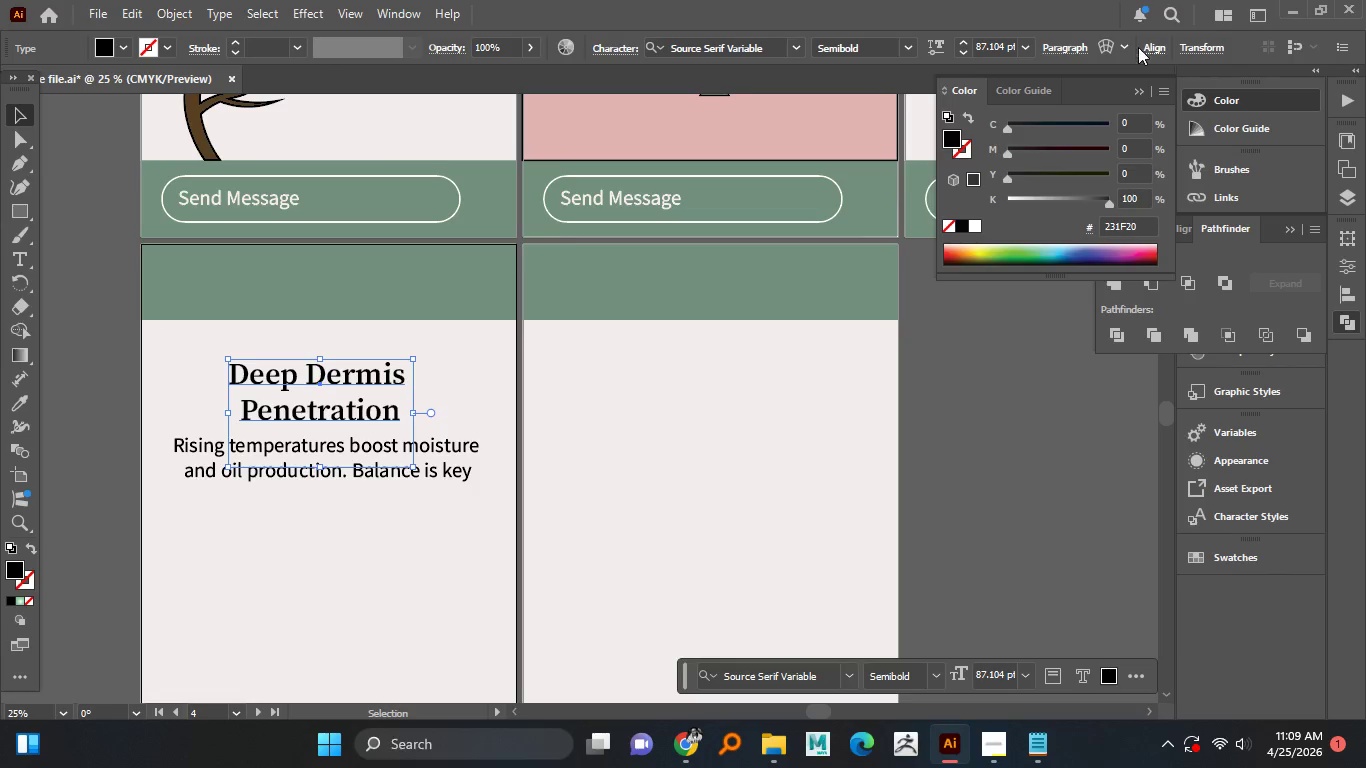 
left_click([1152, 51])
 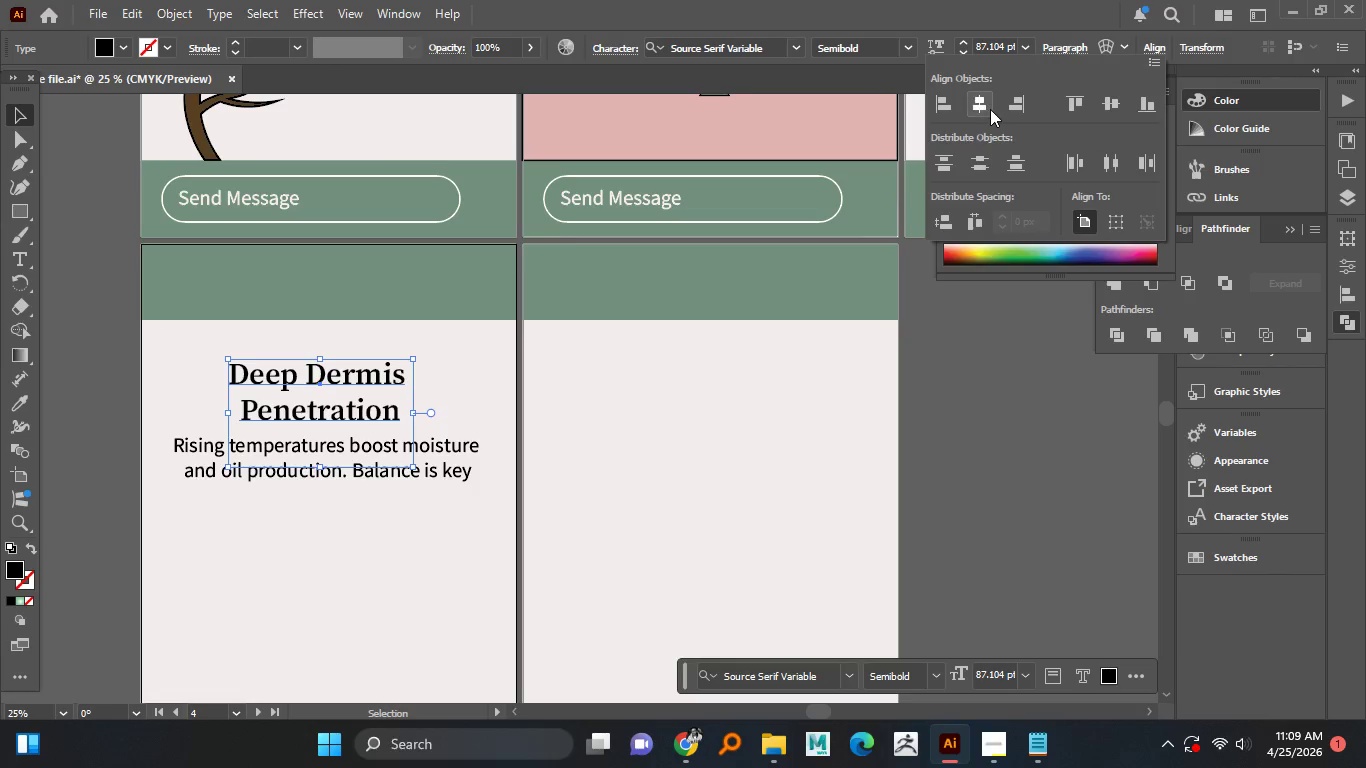 
left_click([990, 109])
 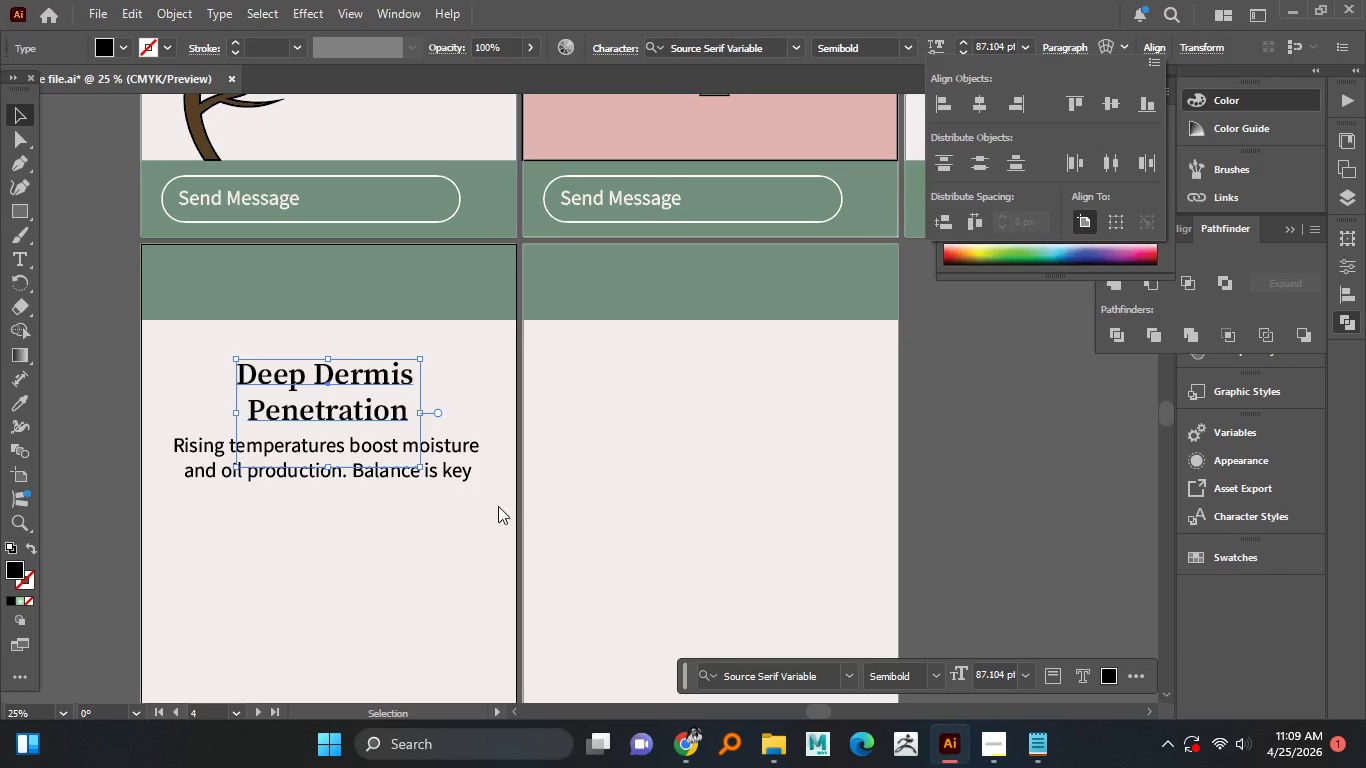 
left_click([621, 475])
 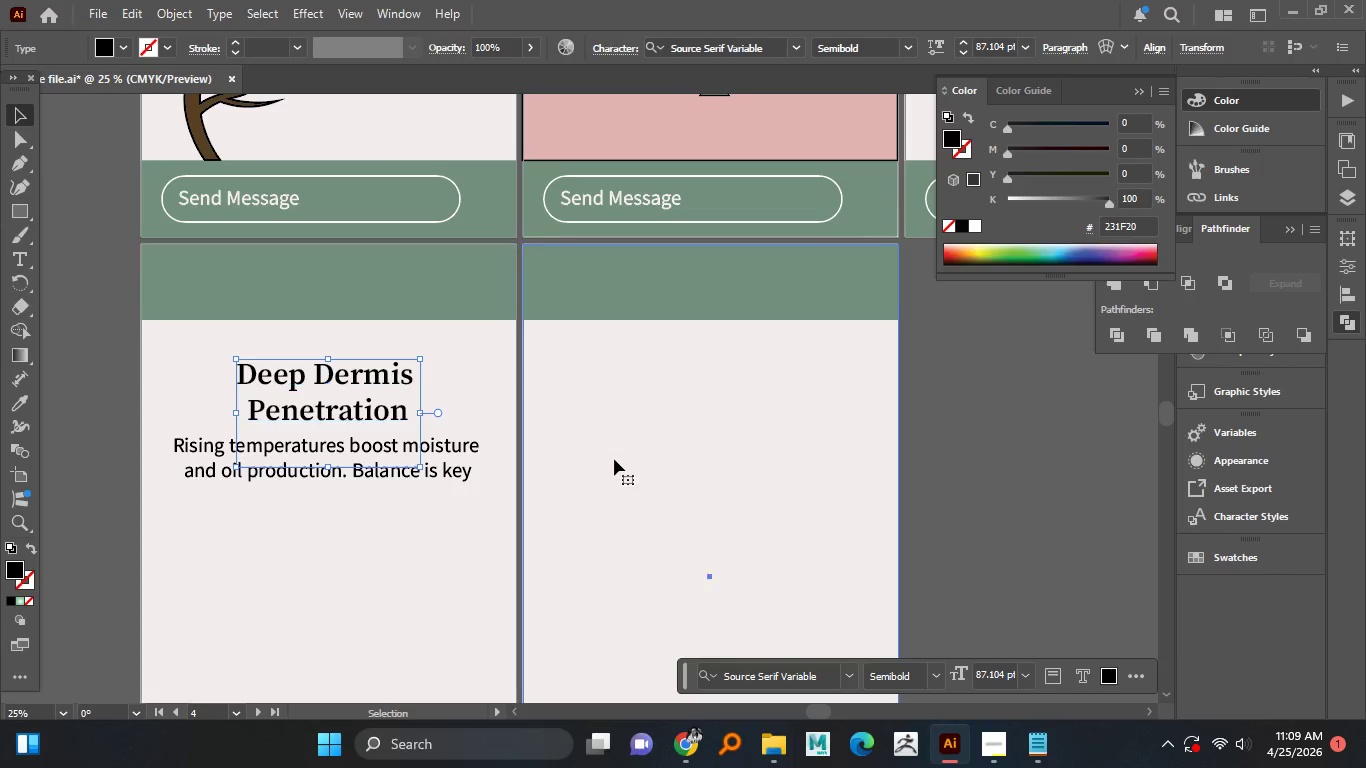 
hold_key(key=AltLeft, duration=0.88)
 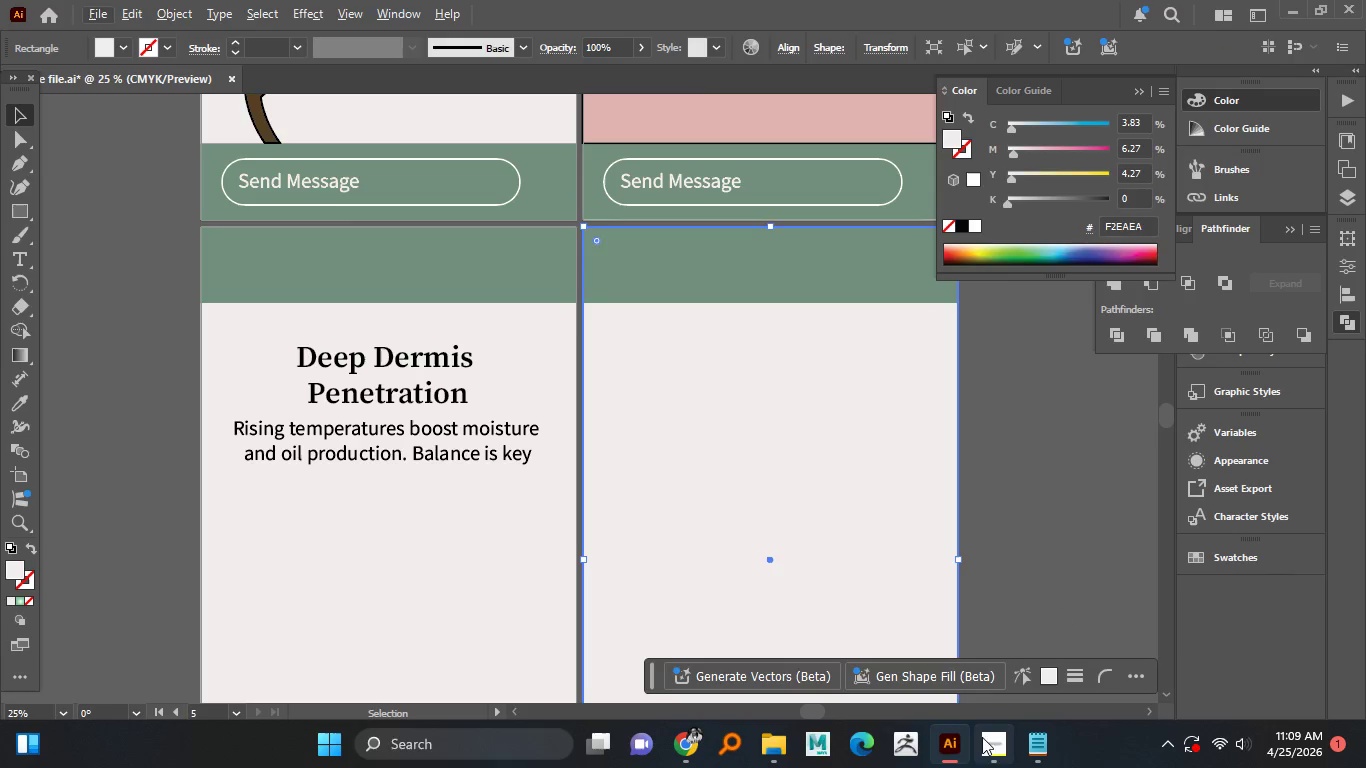 
left_click([1040, 738])
 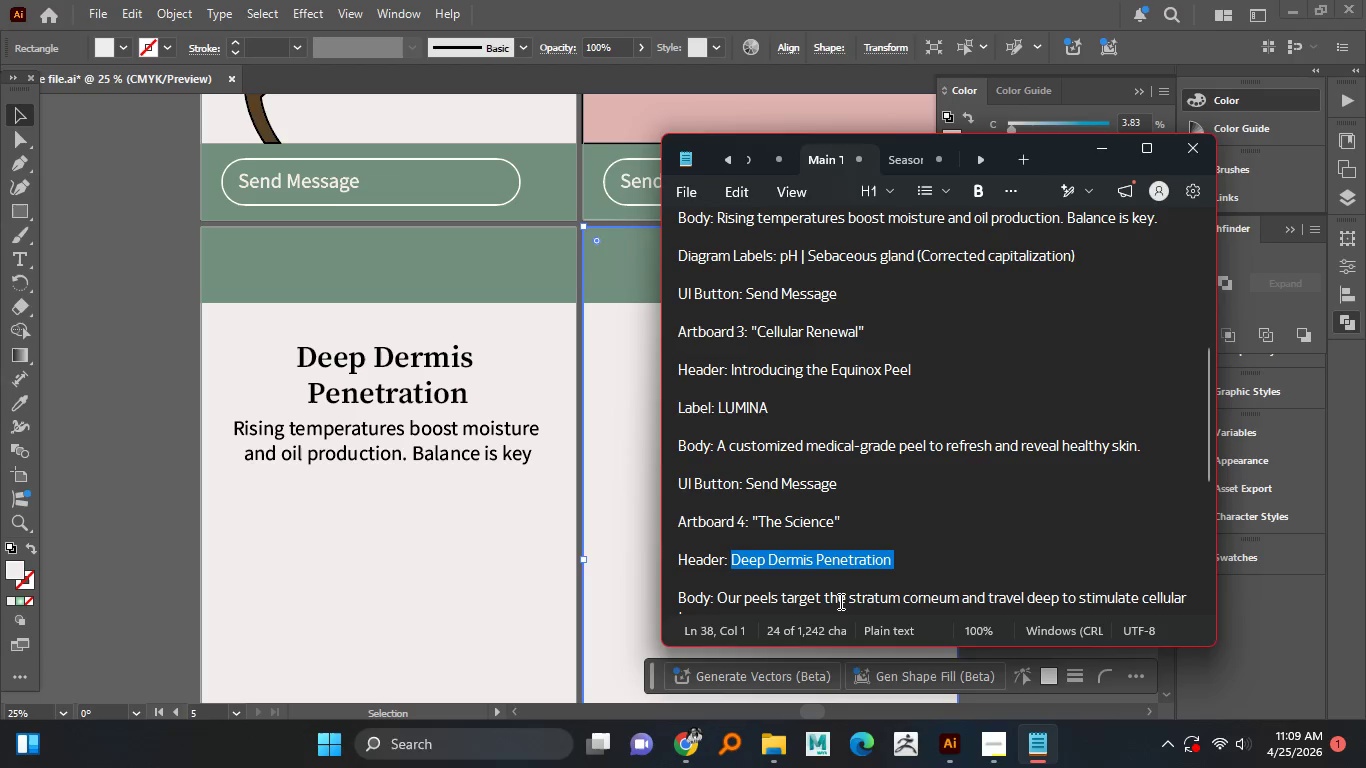 
scroll: coordinate [836, 593], scroll_direction: down, amount: 1.0
 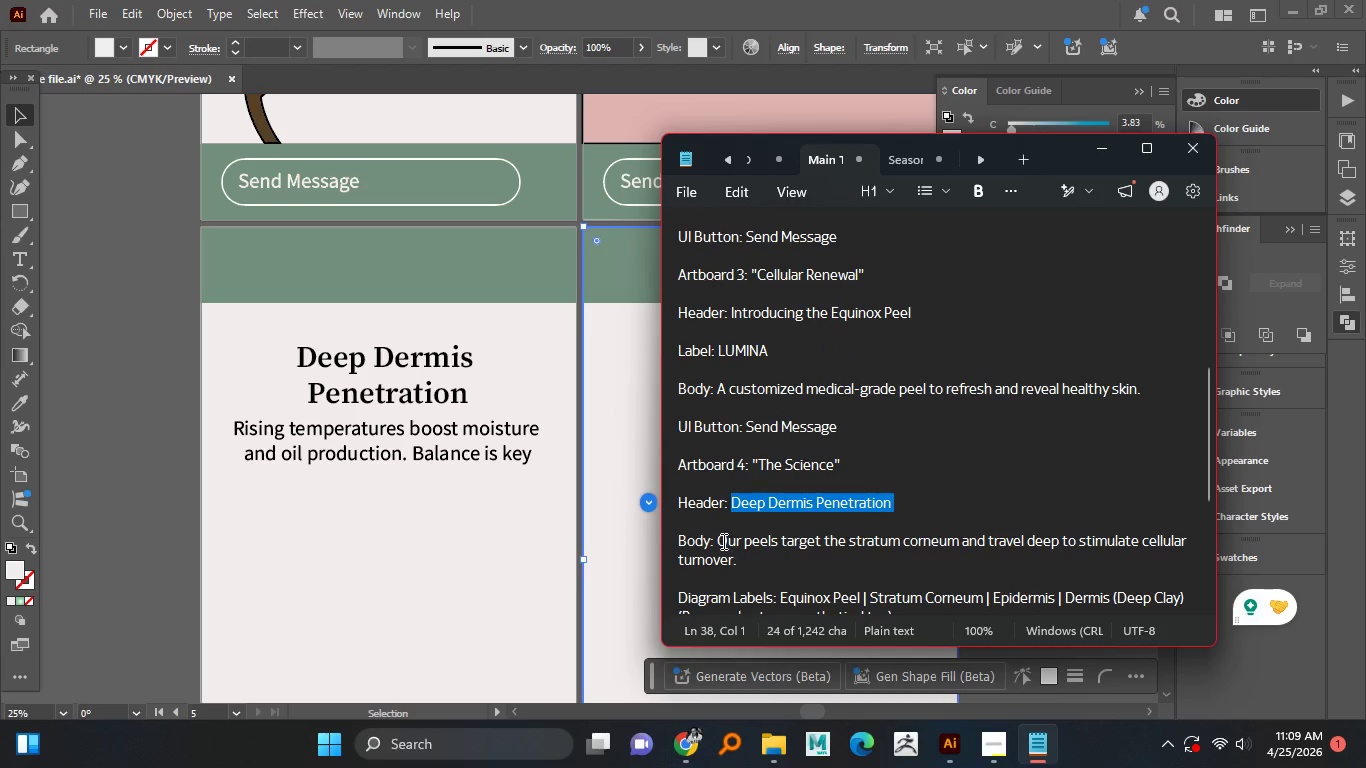 
left_click_drag(start_coordinate=[720, 540], to_coordinate=[731, 560])
 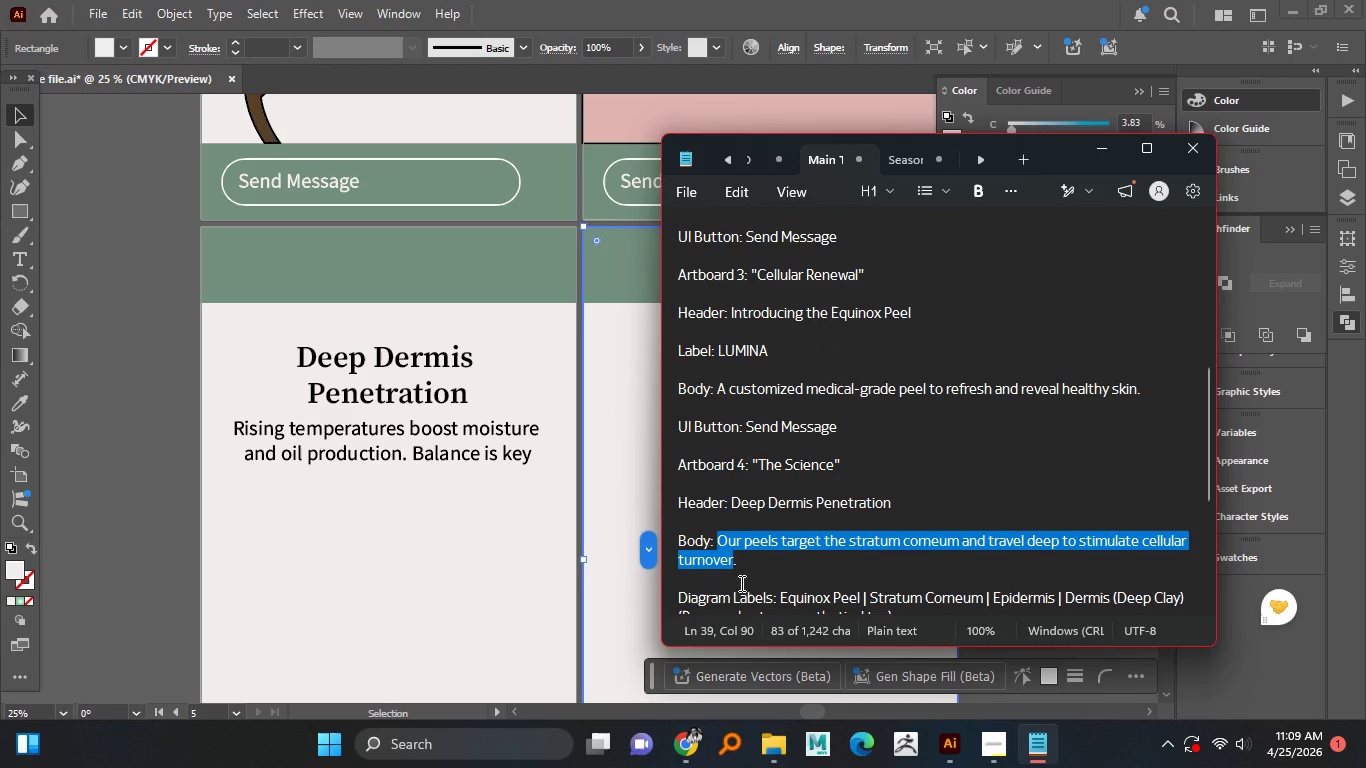 
key(Control+C)
 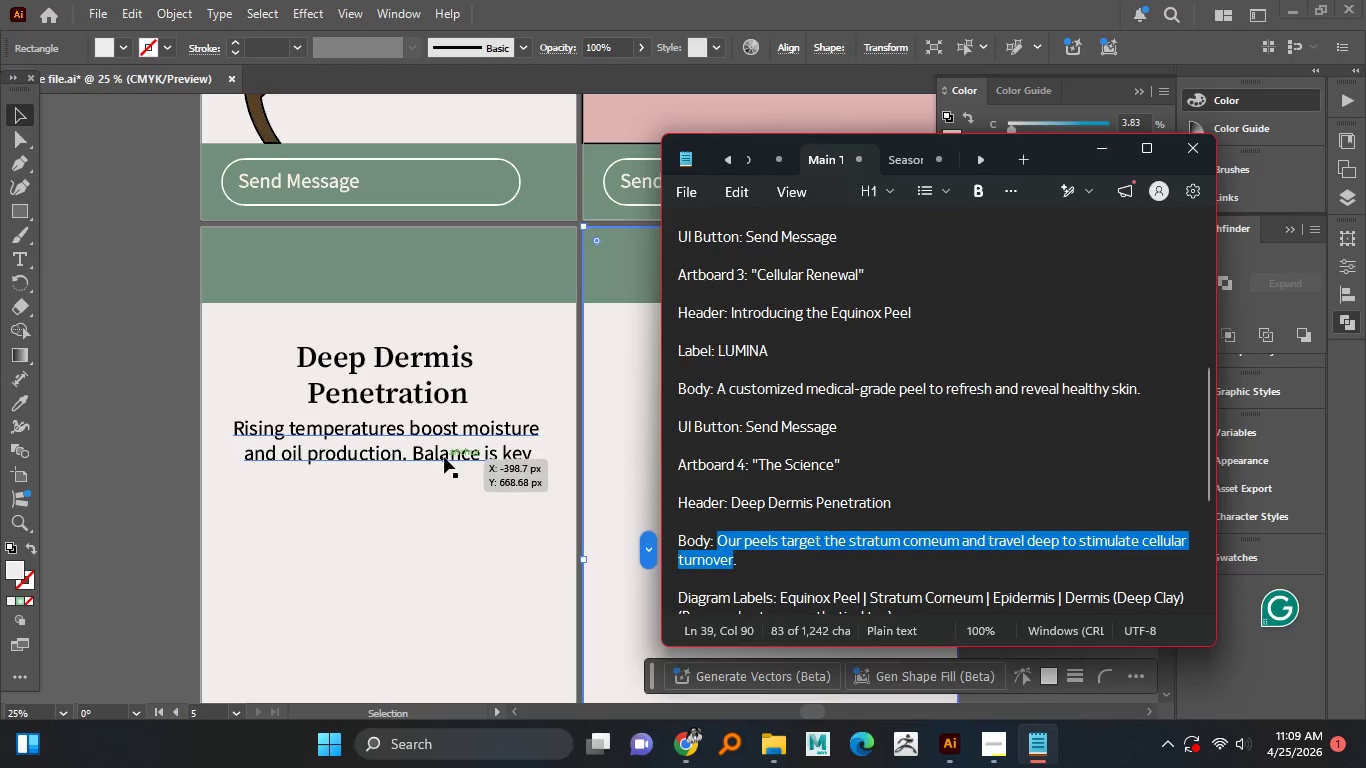 
double_click([444, 457])
 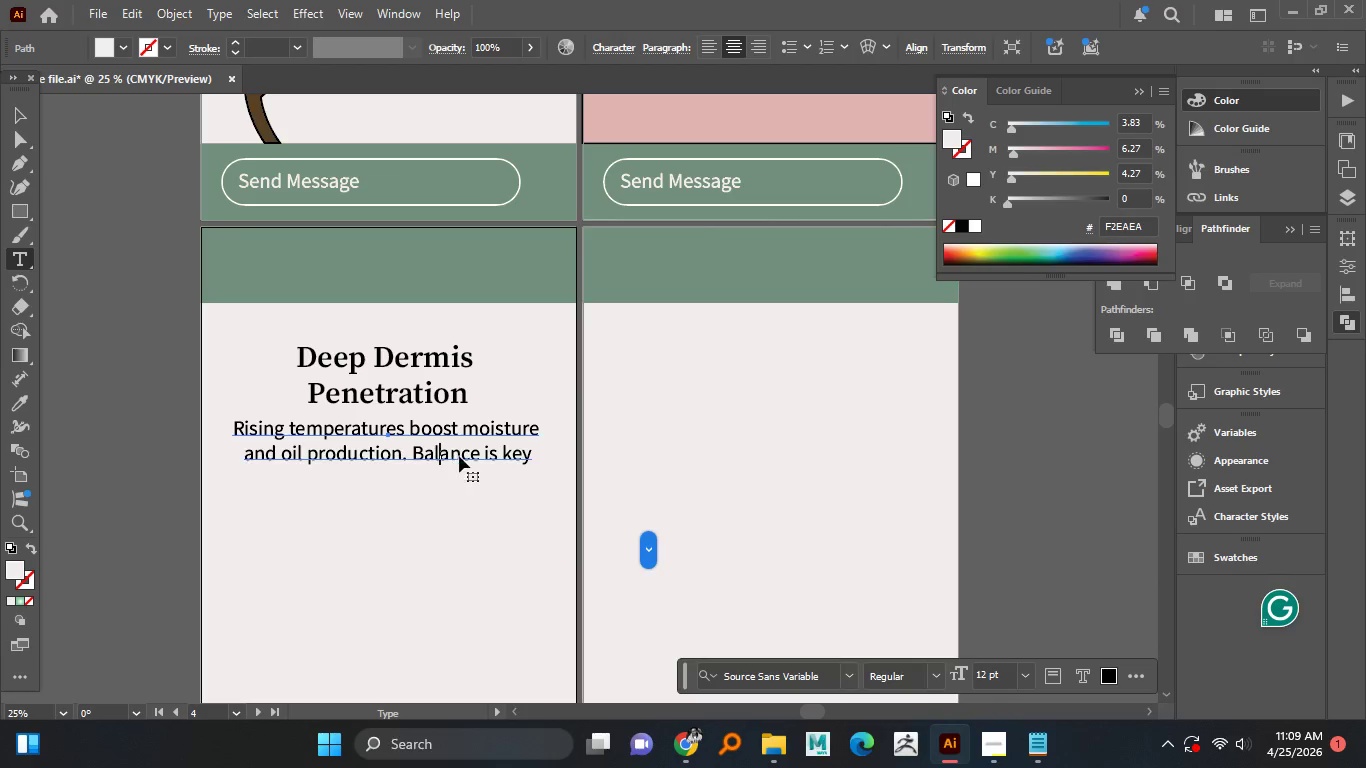 
triple_click([459, 456])
 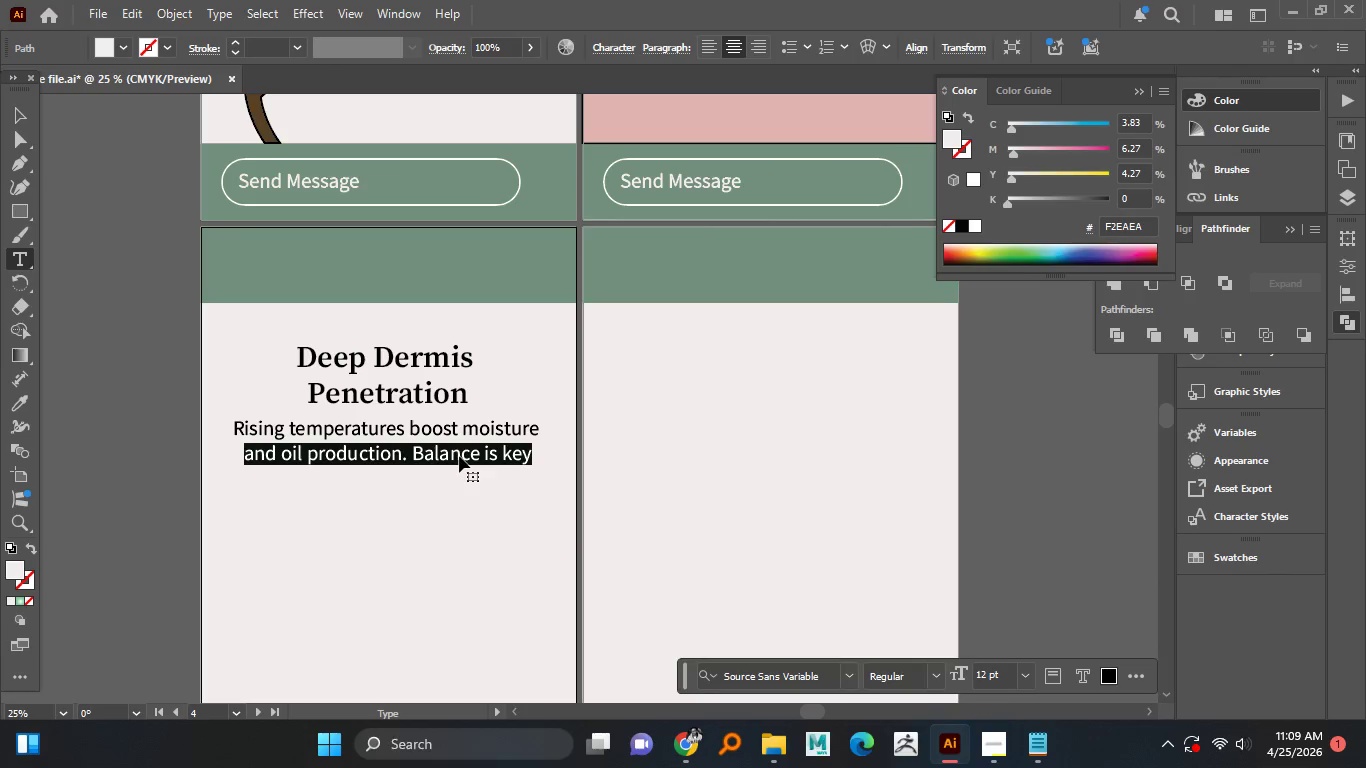 
key(Control+A)
 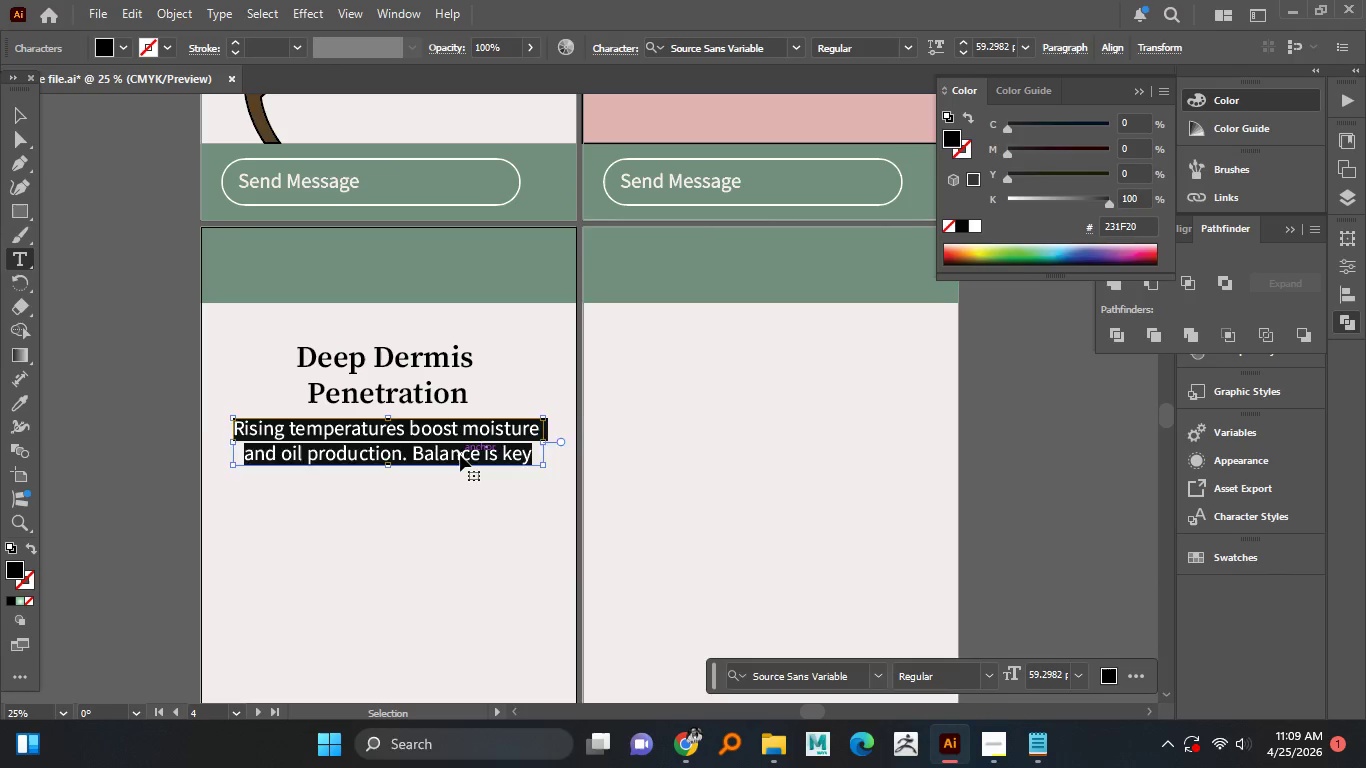 
key(Control+V)
 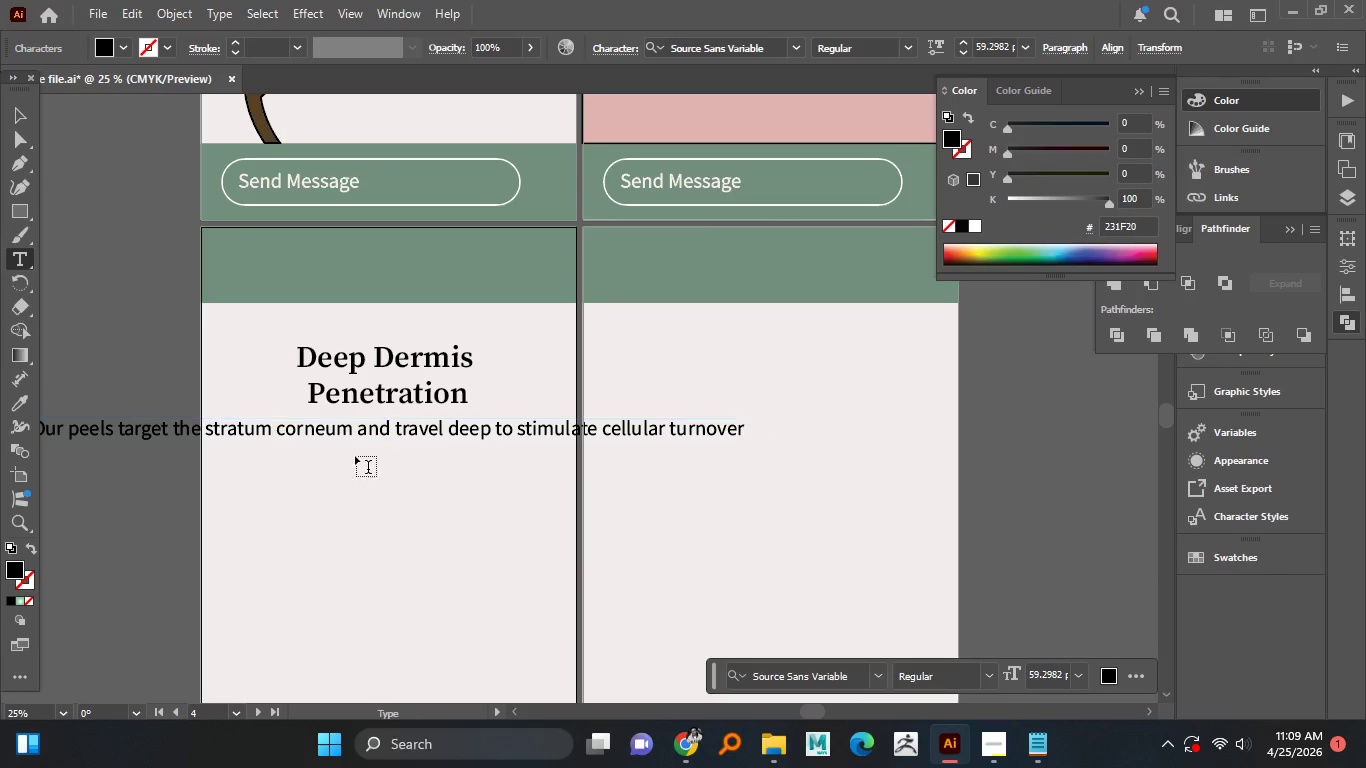 
hold_key(key=AltLeft, duration=1.5)
scroll: coordinate [362, 455], scroll_direction: down, amount: 2.0
 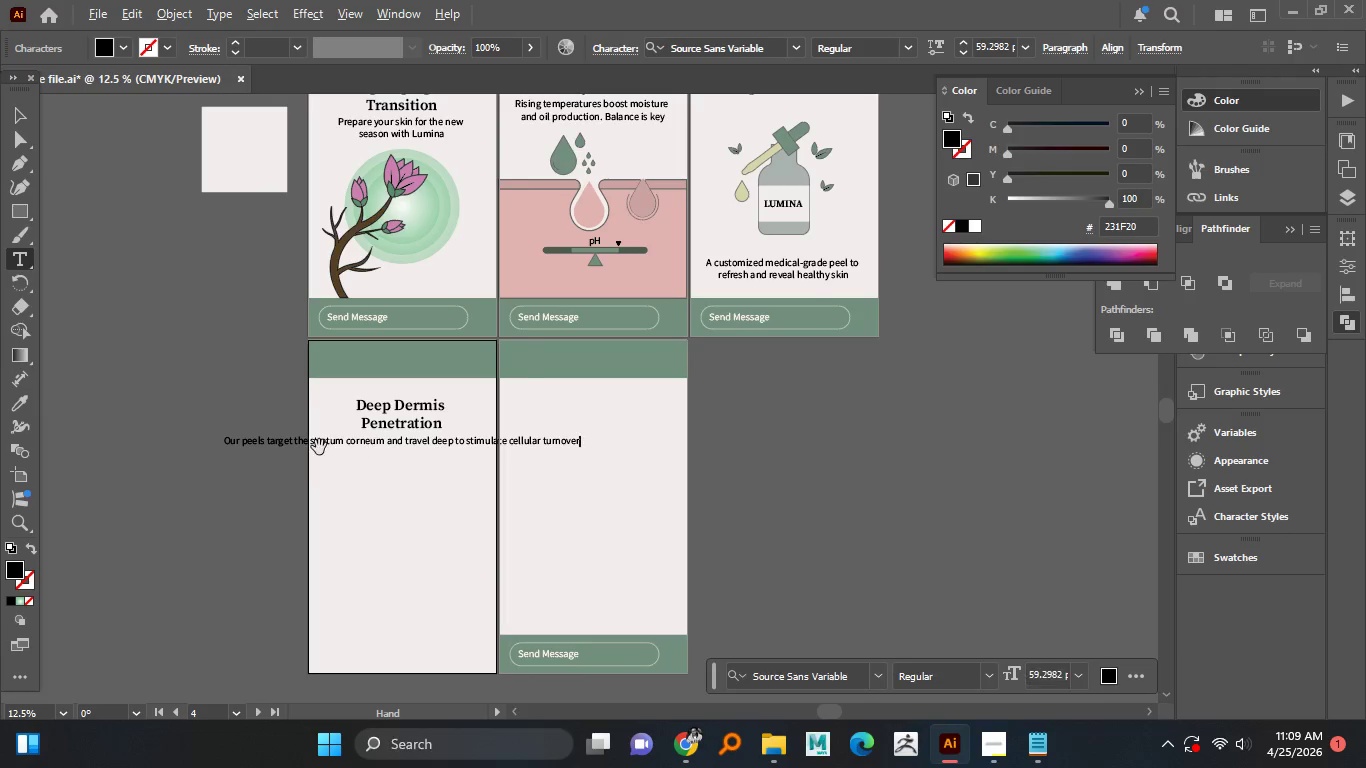 
scroll: coordinate [318, 447], scroll_direction: up, amount: 1.0
 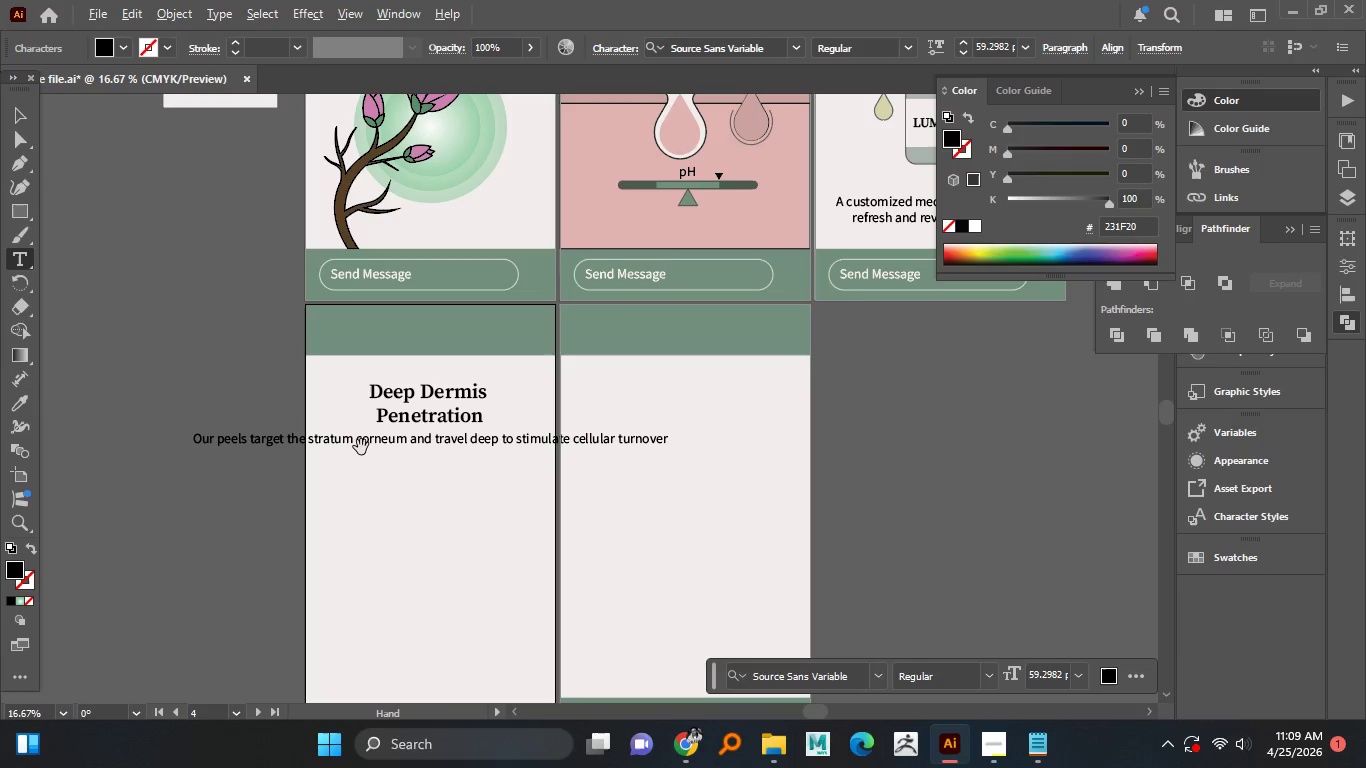 
key(Alt+AltLeft)
 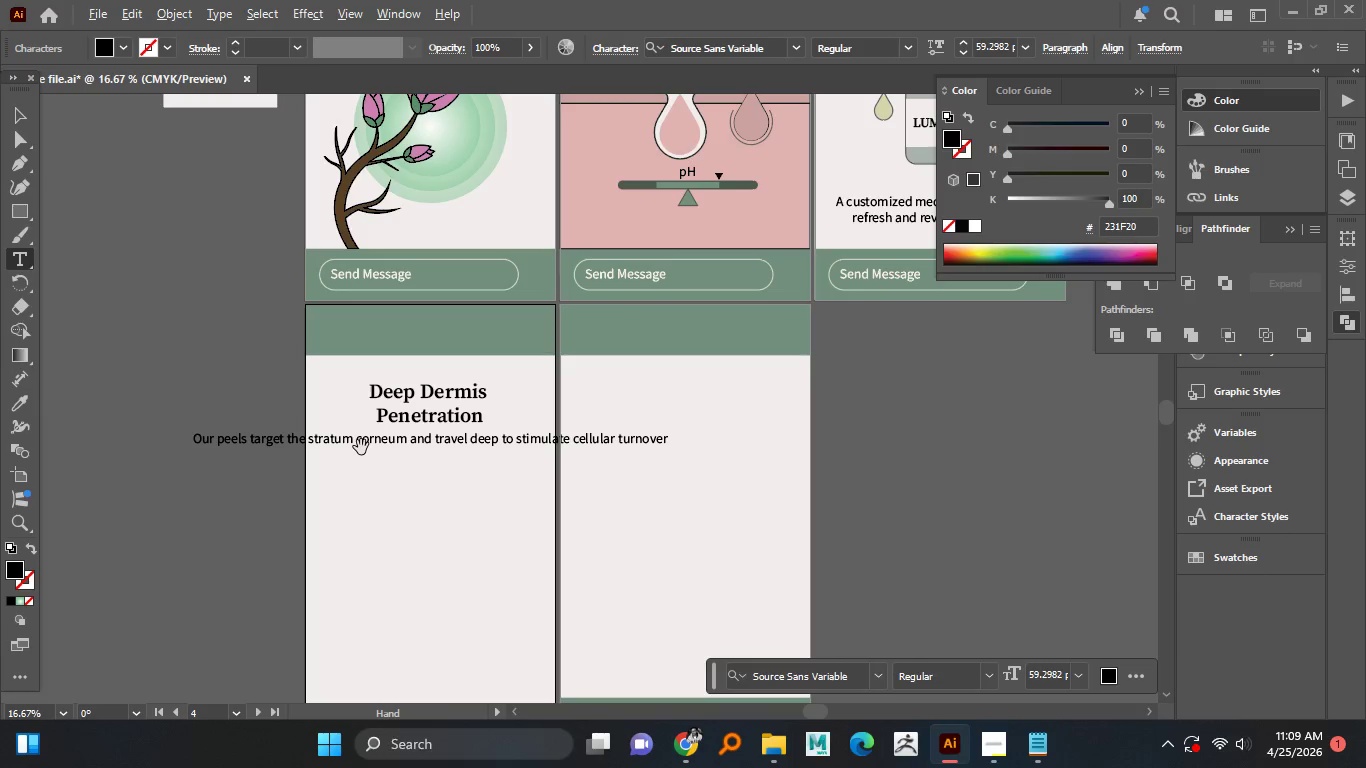 
key(Alt+AltLeft)
 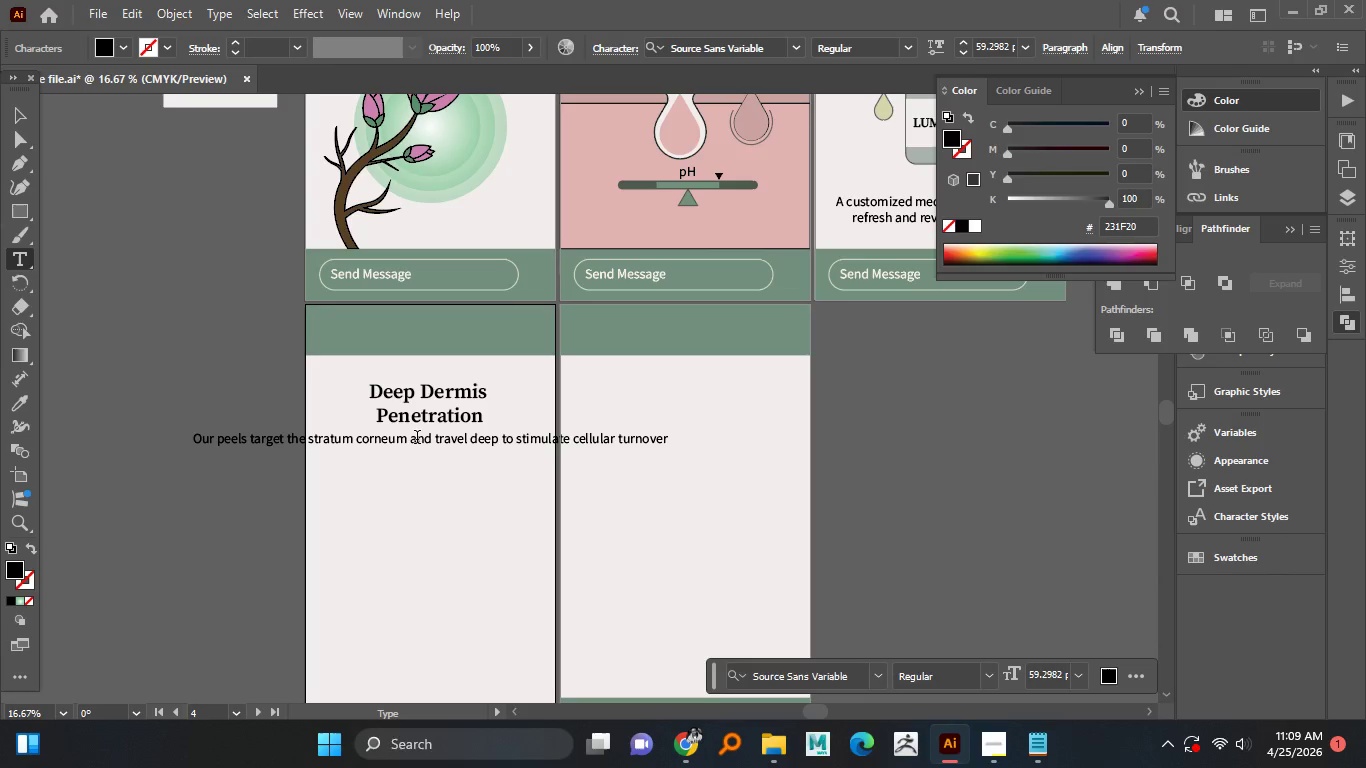 
left_click([433, 437])
 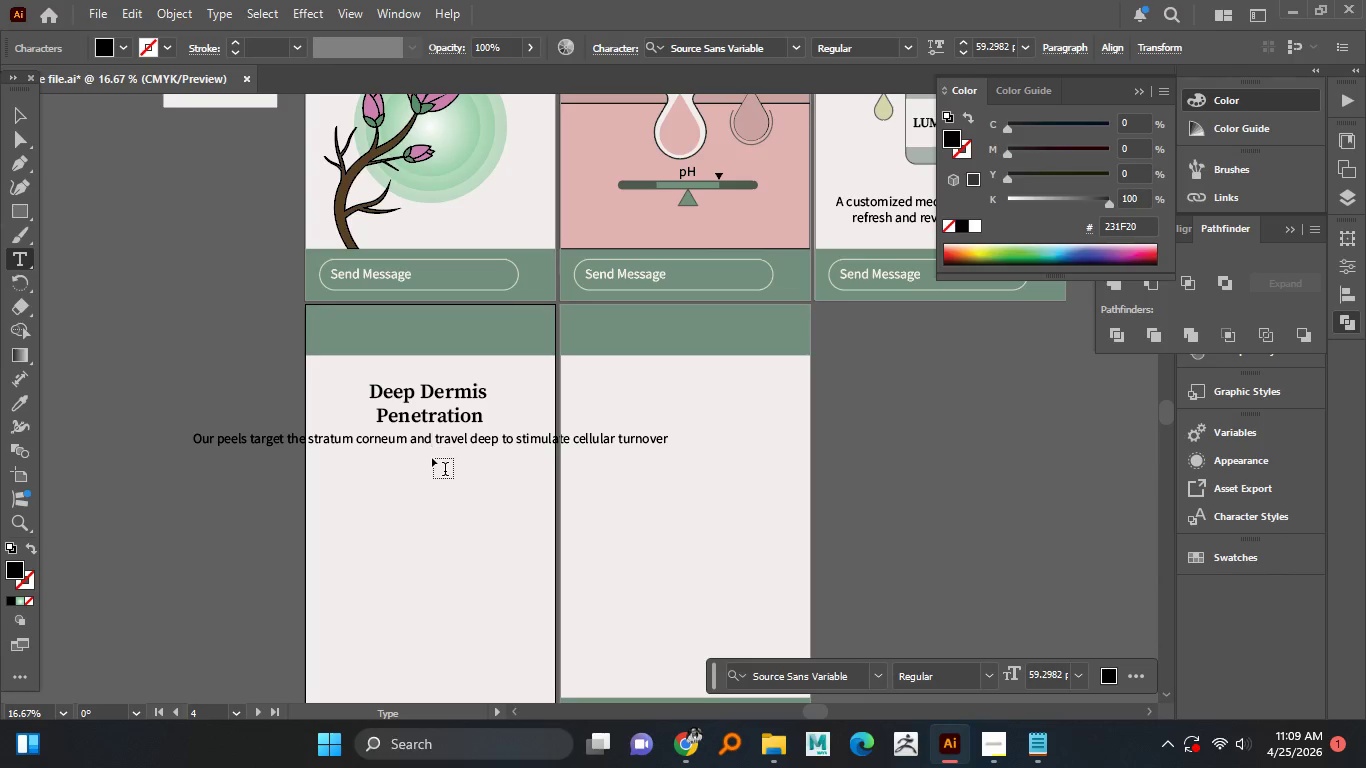 
key(ArrowRight)
 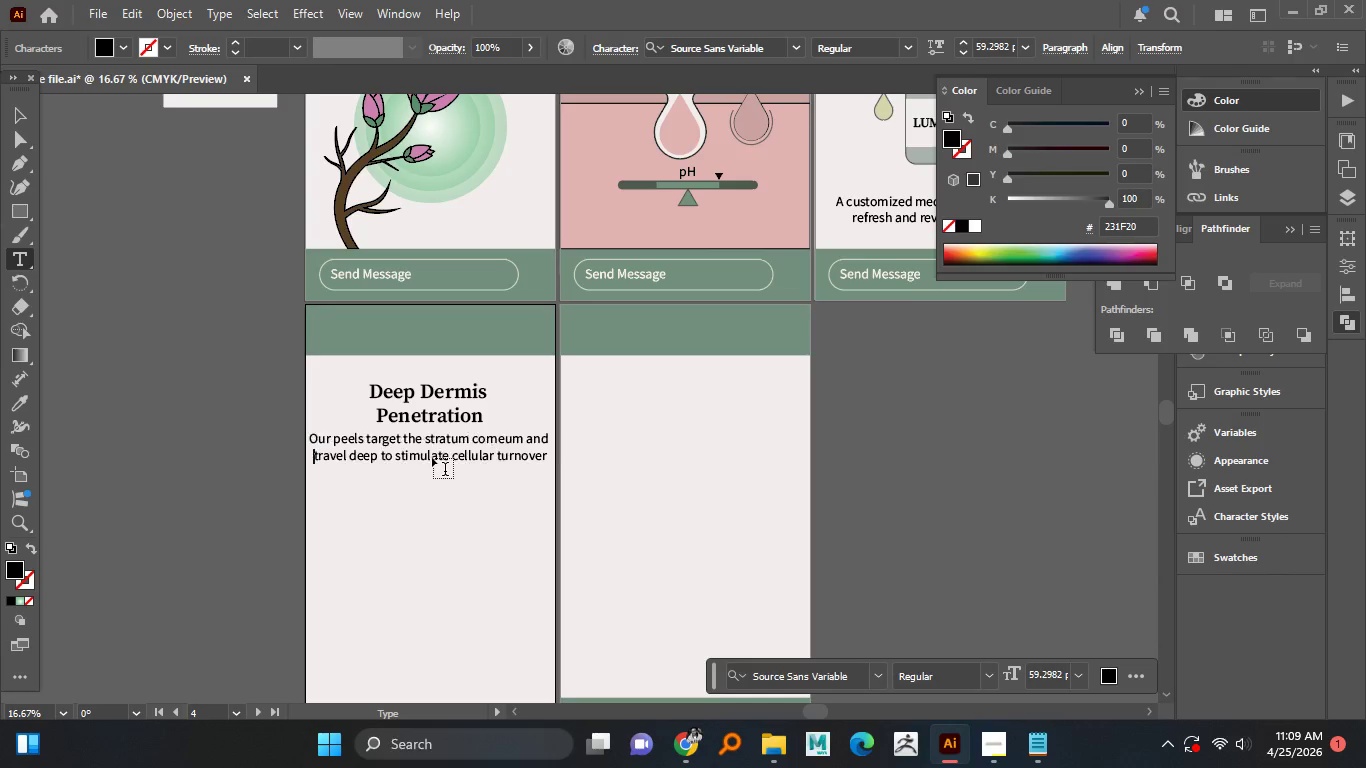 
key(Enter)
 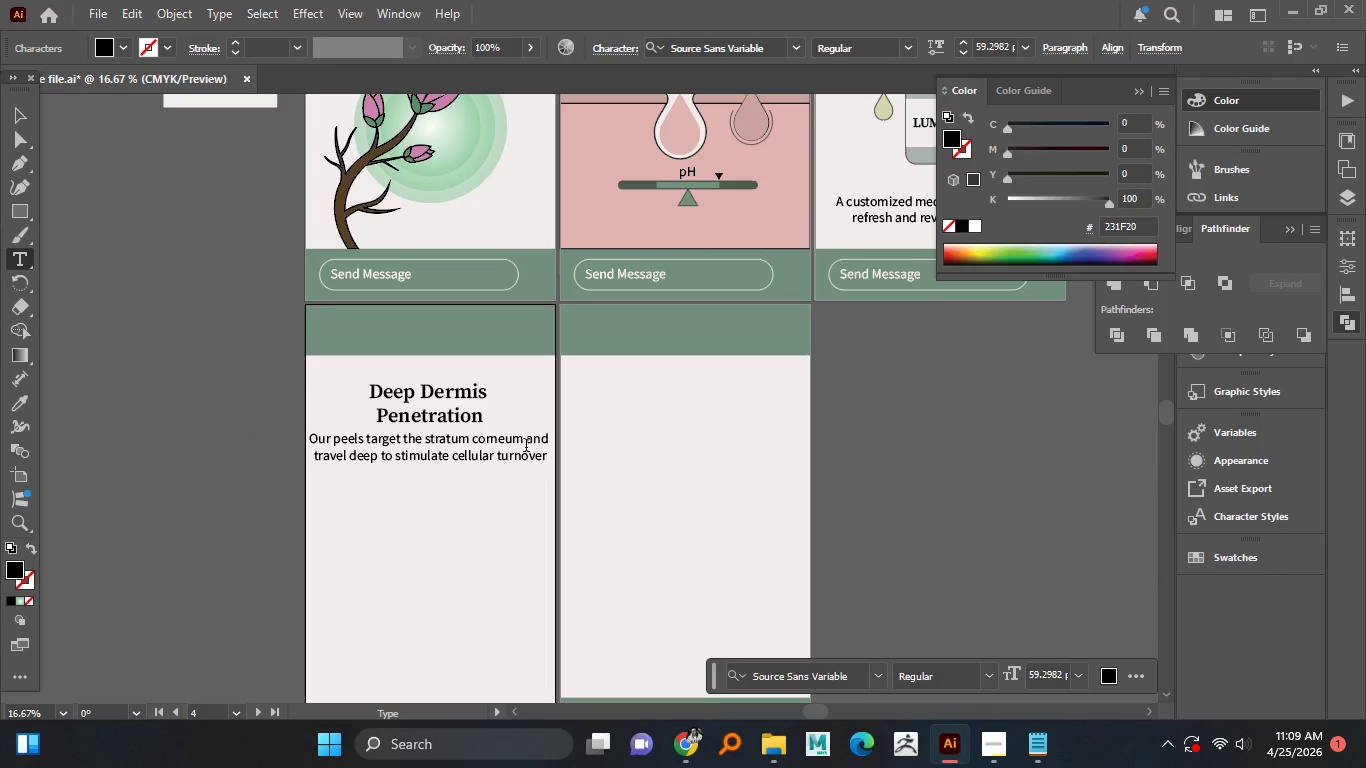 
wait(5.19)
 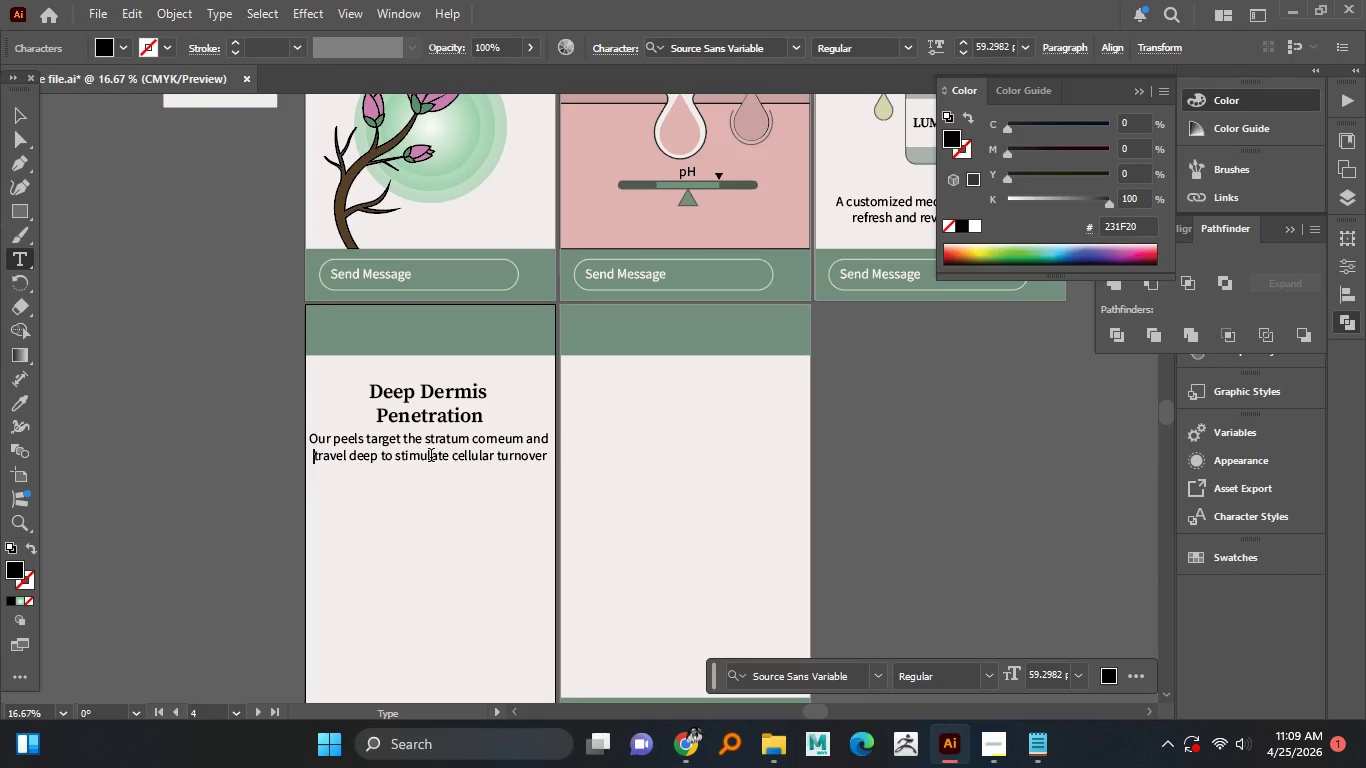 
left_click([476, 443])
 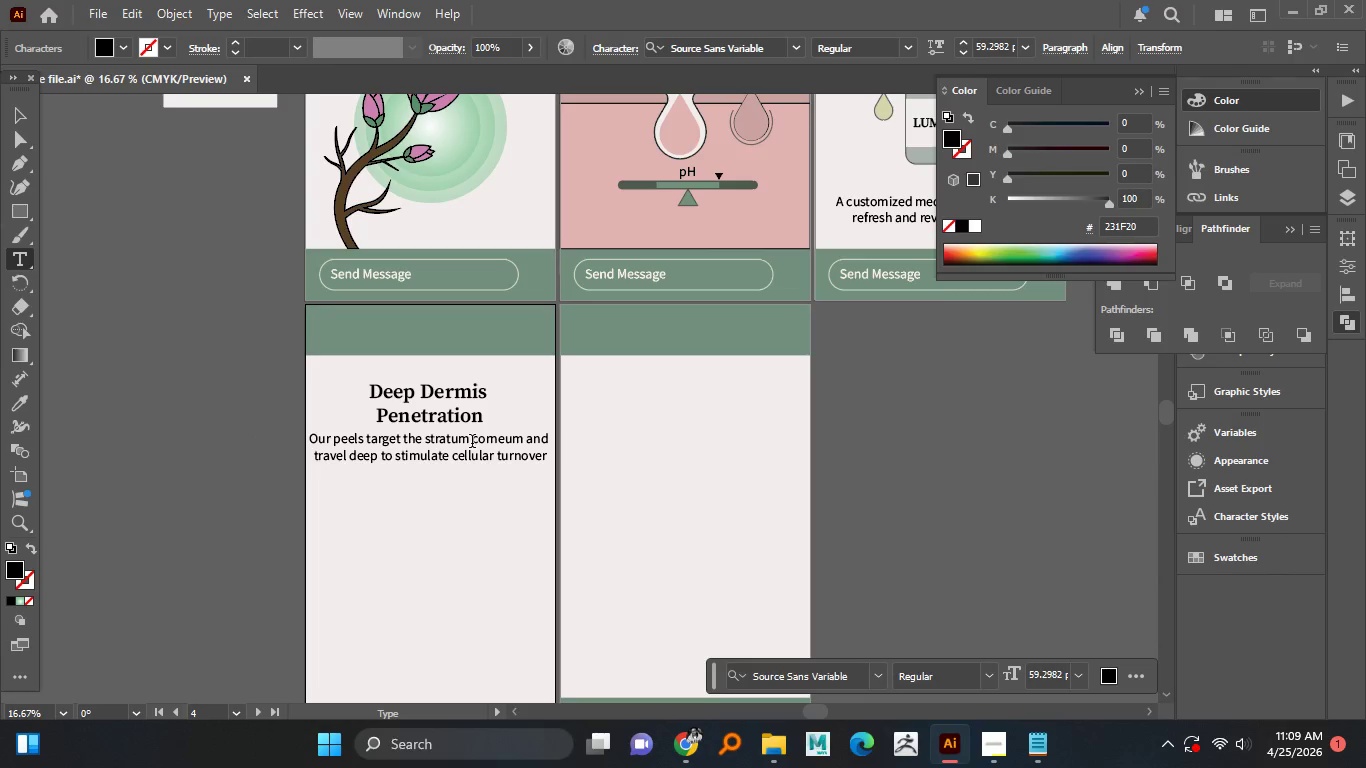 
left_click([472, 443])
 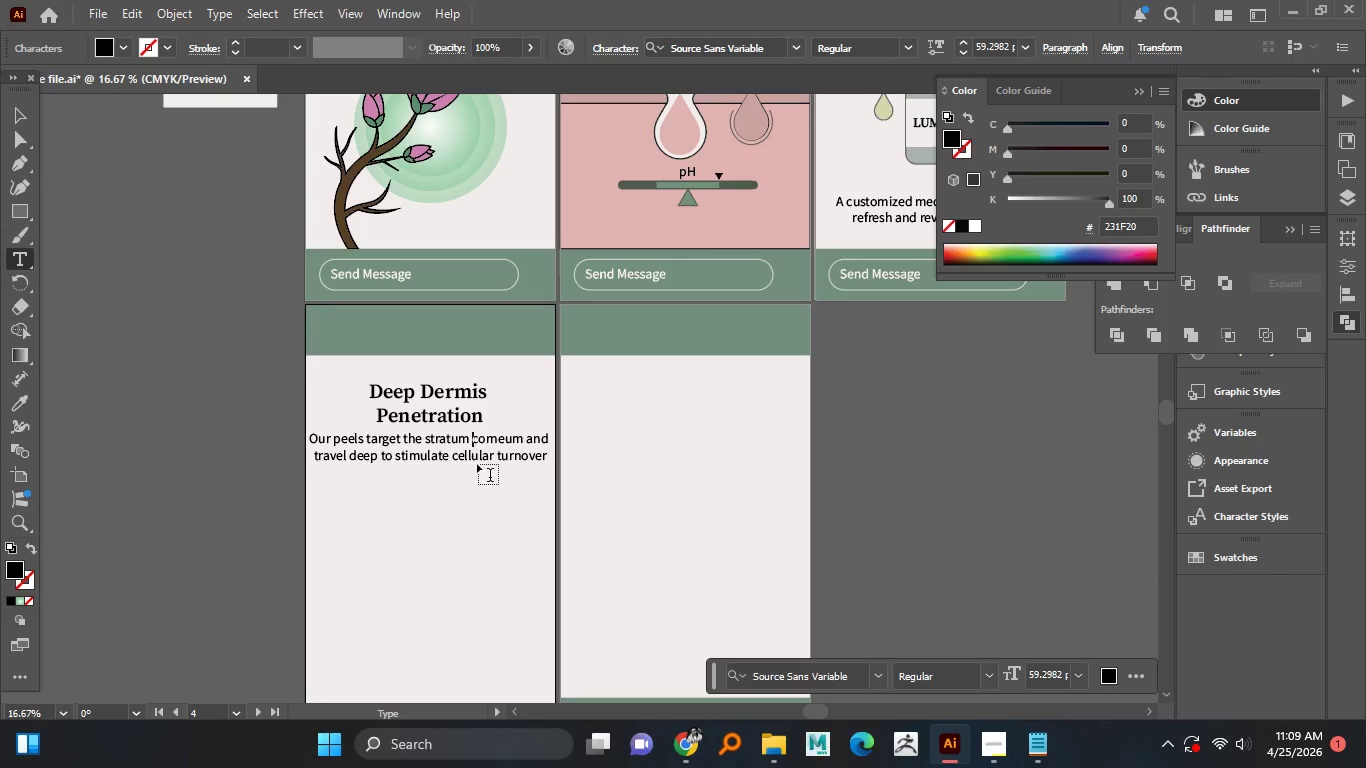 
key(Enter)
 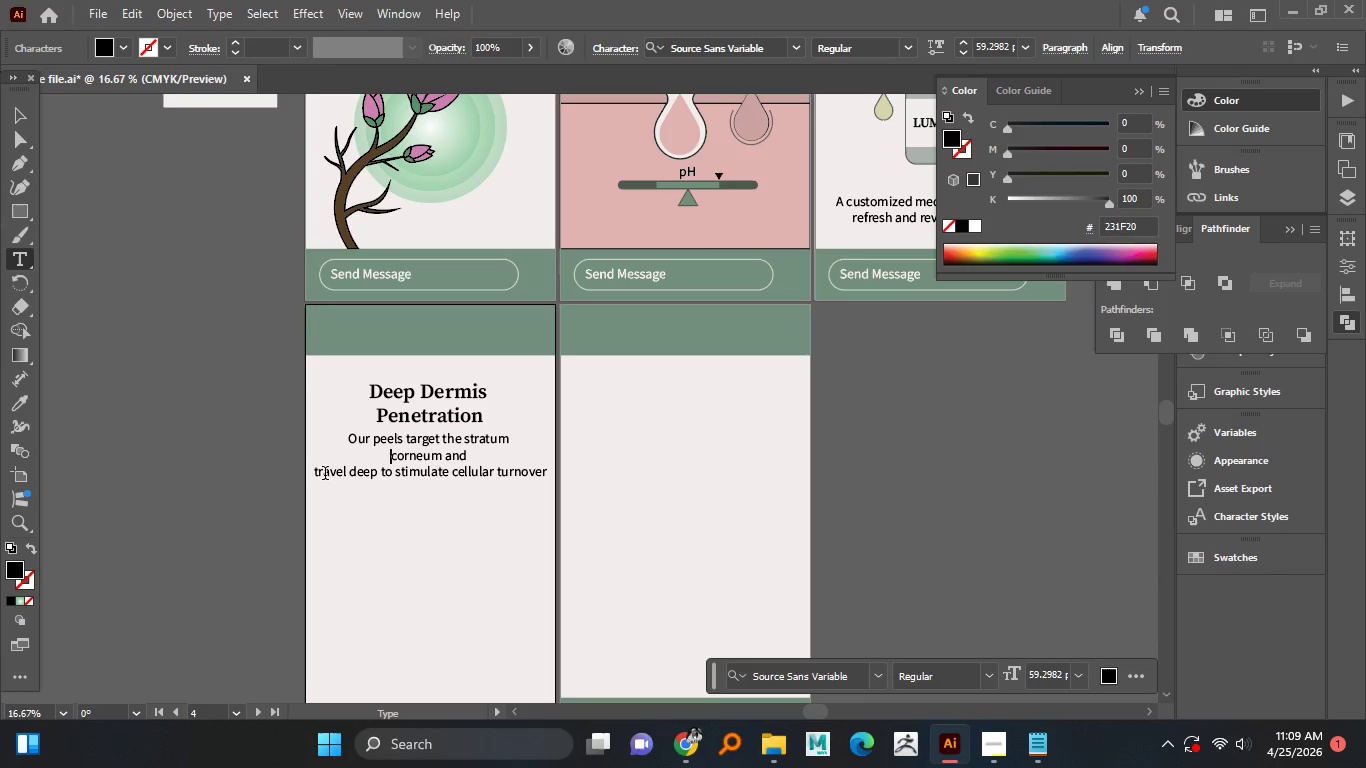 
left_click([315, 470])
 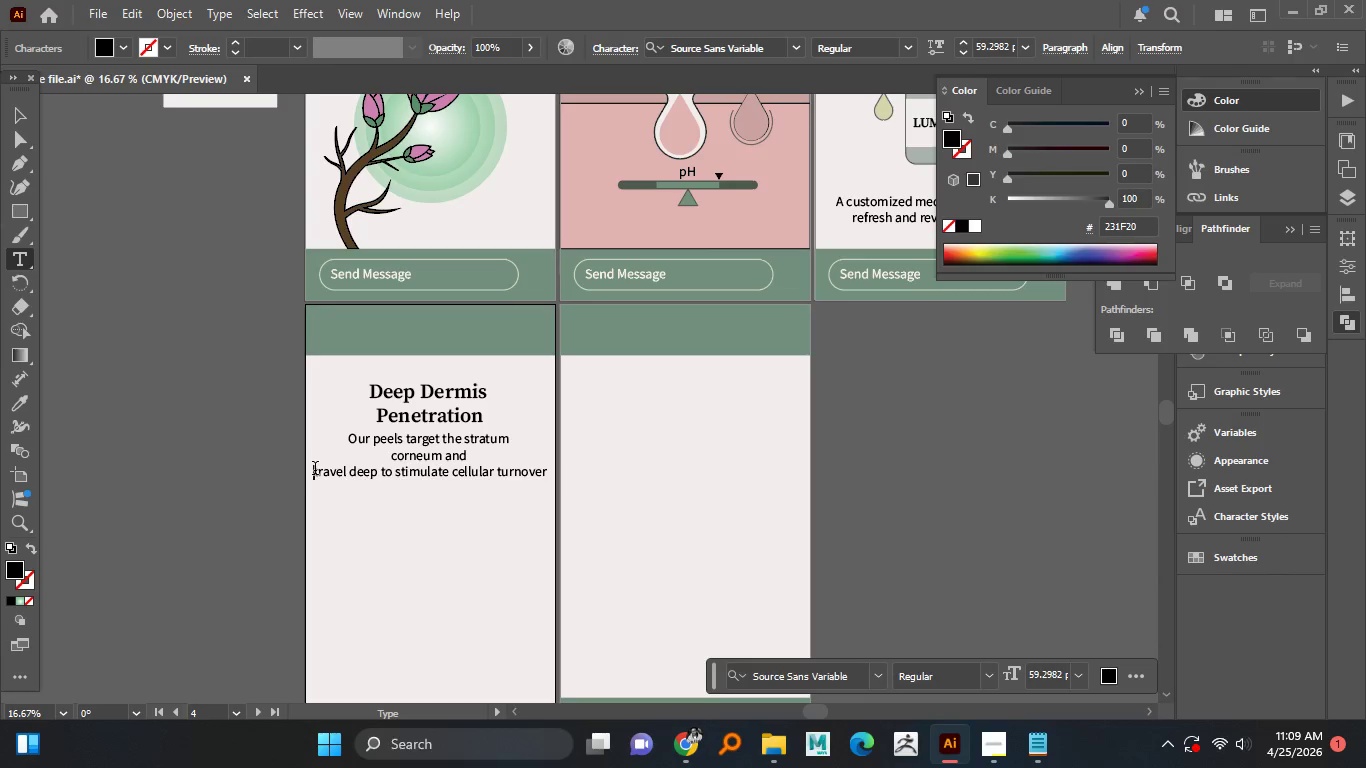 
key(Enter)
 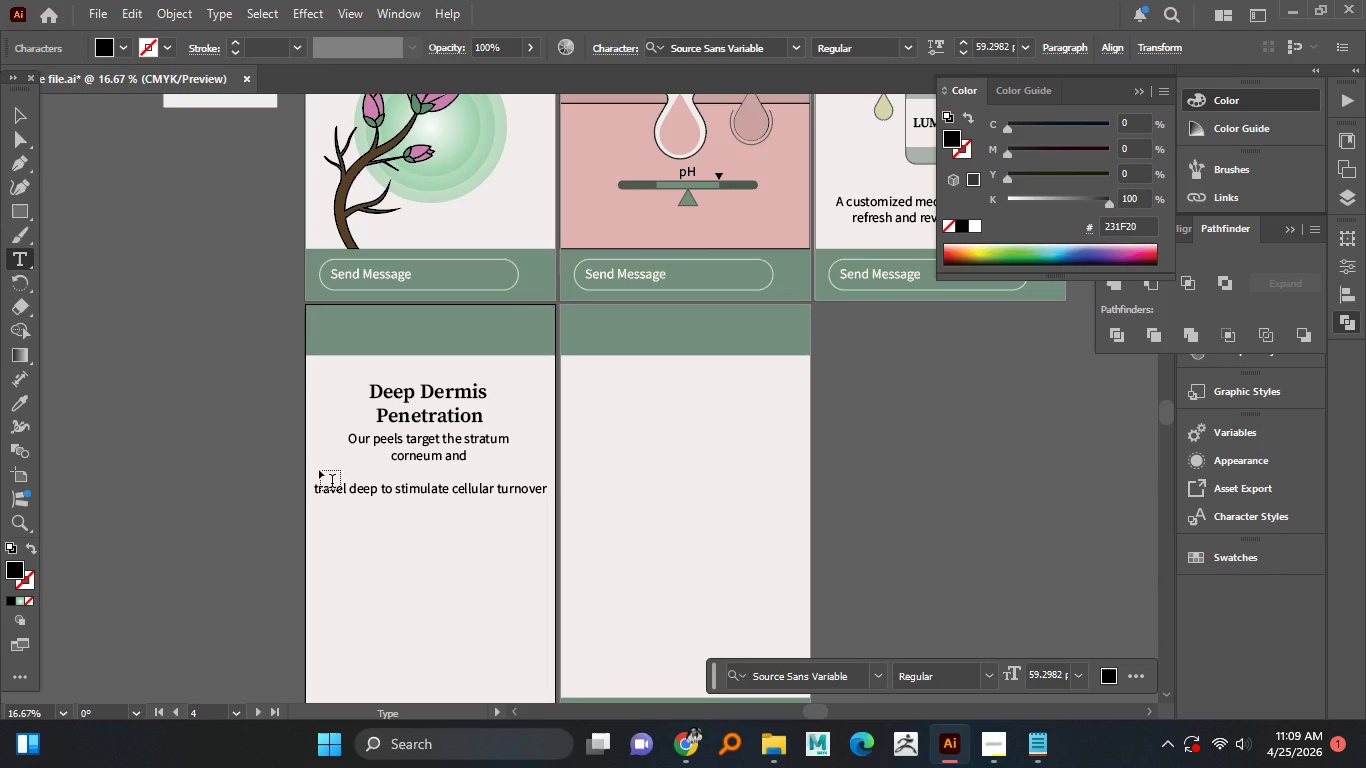 
key(Backspace)
 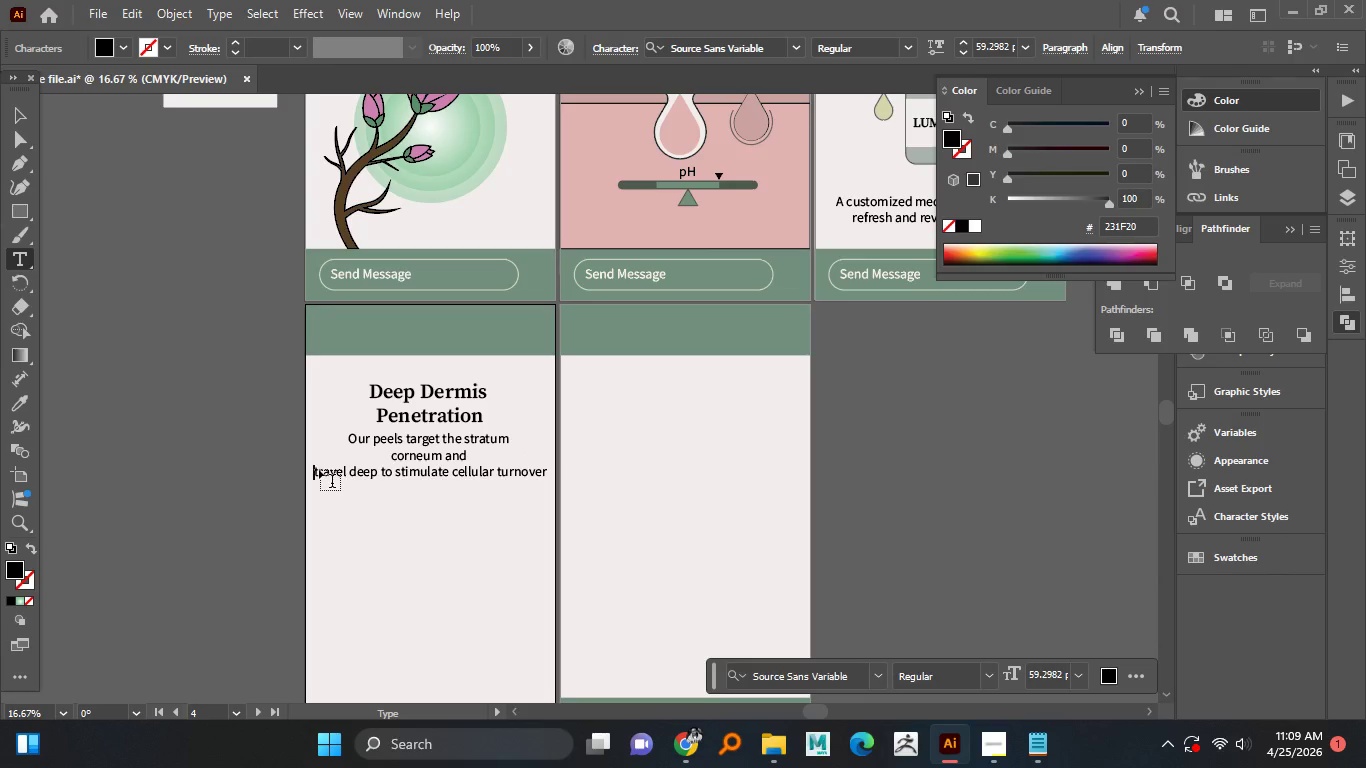 
key(Backspace)
 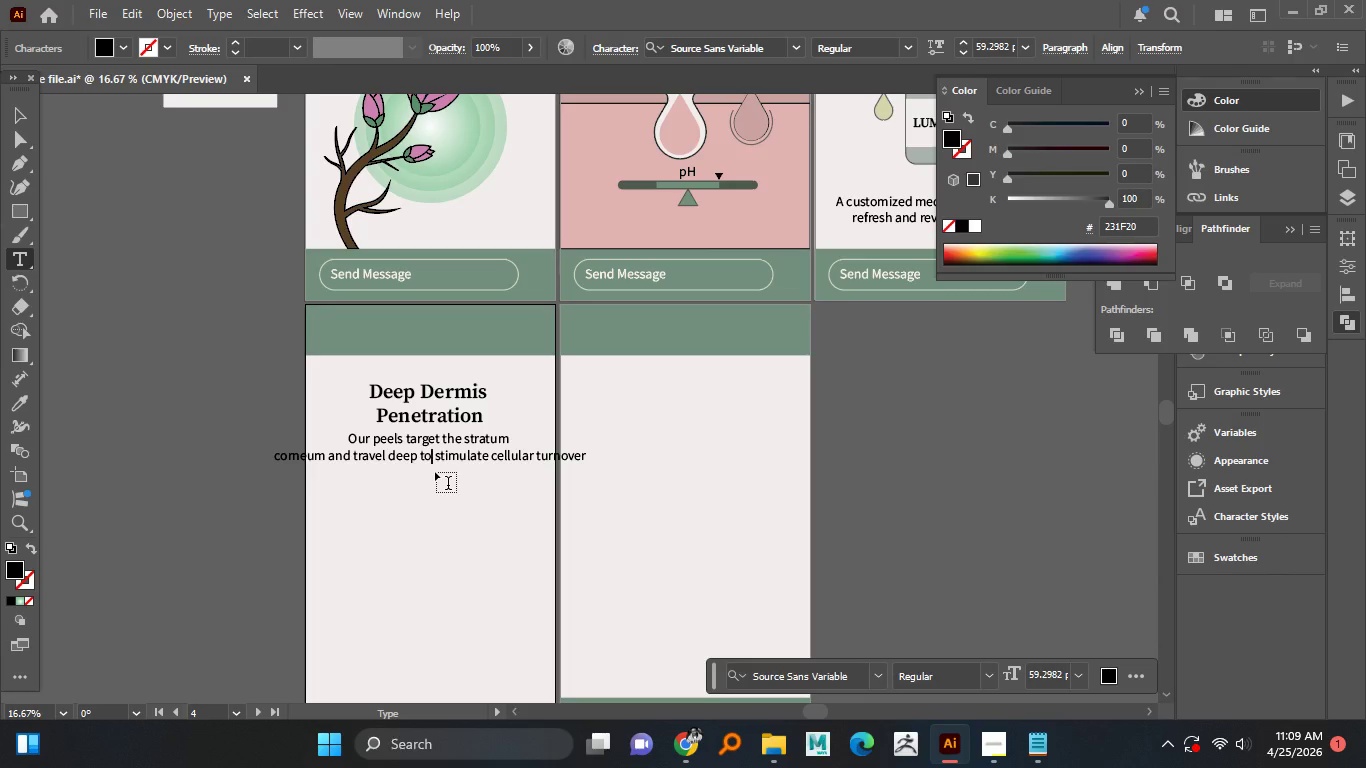 
key(ArrowRight)
 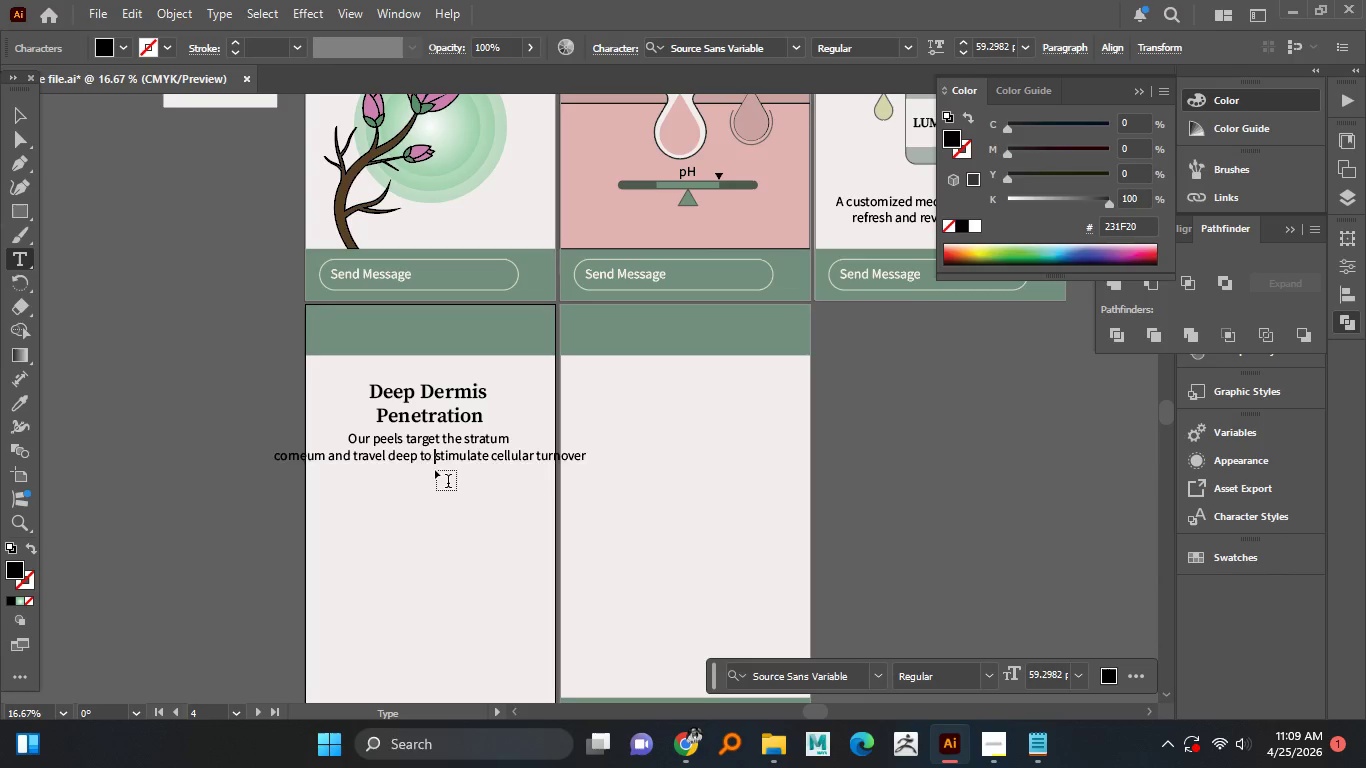 
key(Enter)
 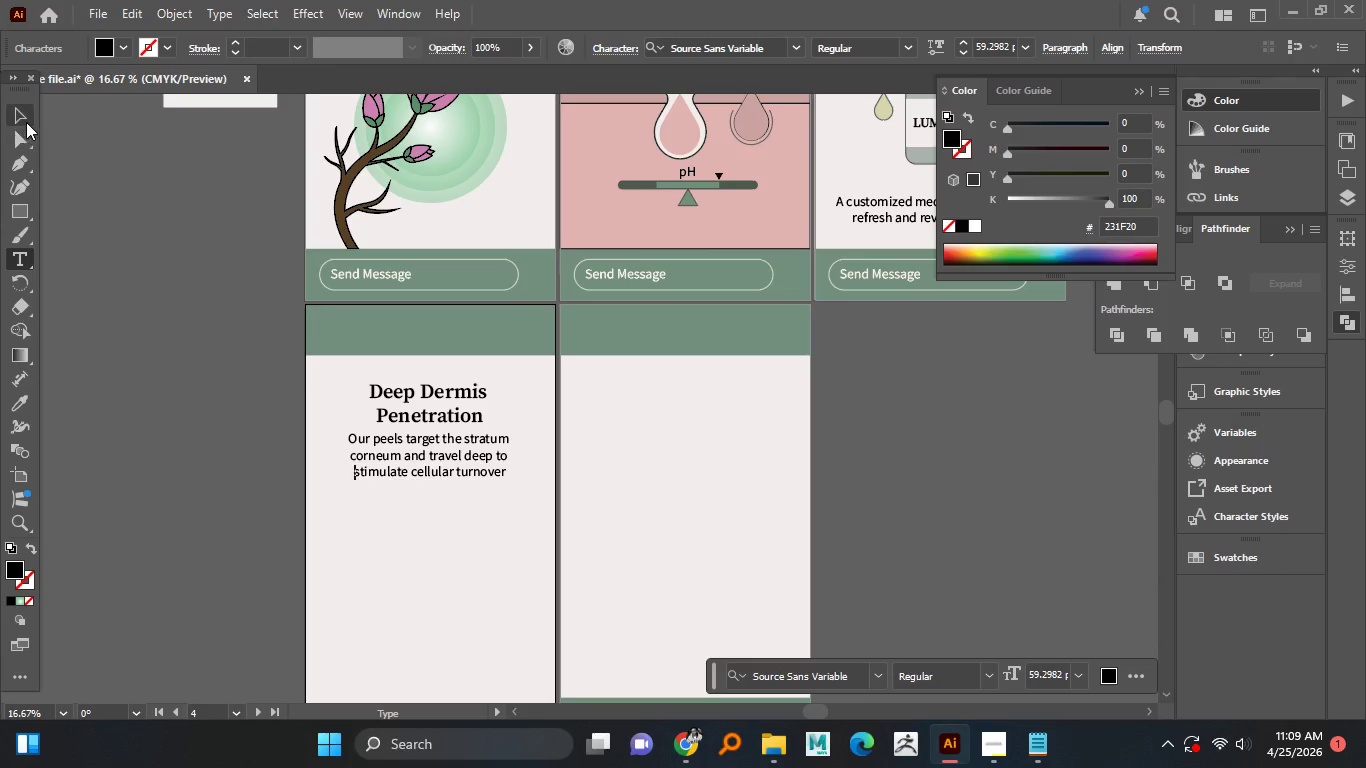 
double_click([78, 264])
 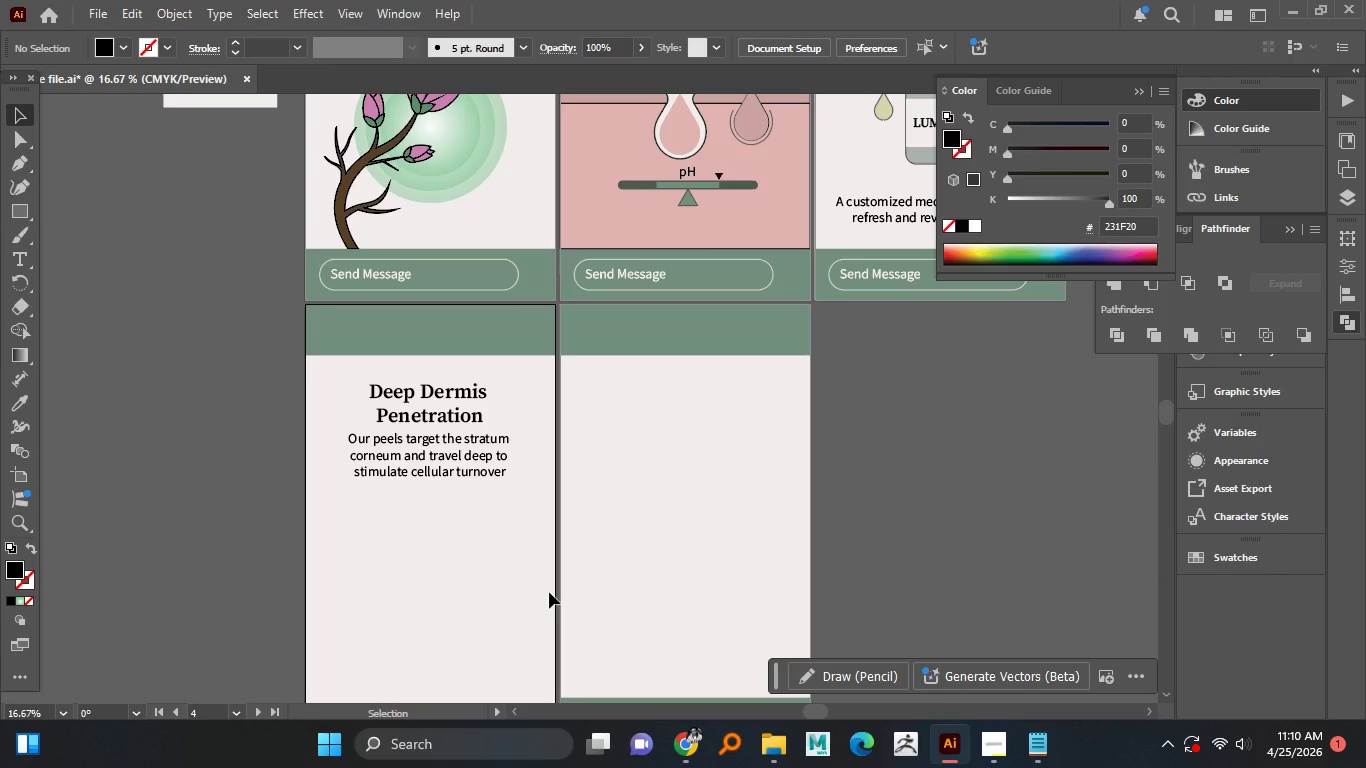 
wait(13.3)
 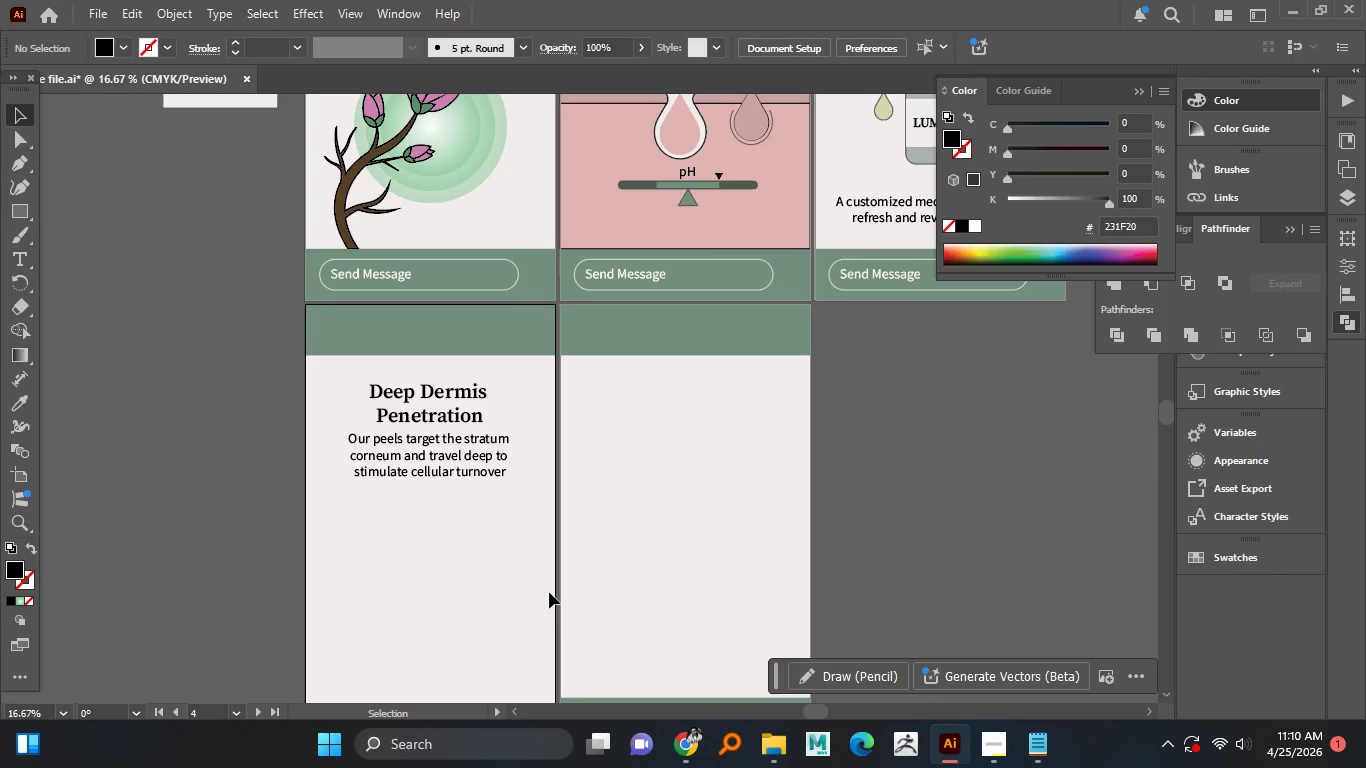 
left_click([1049, 744])
 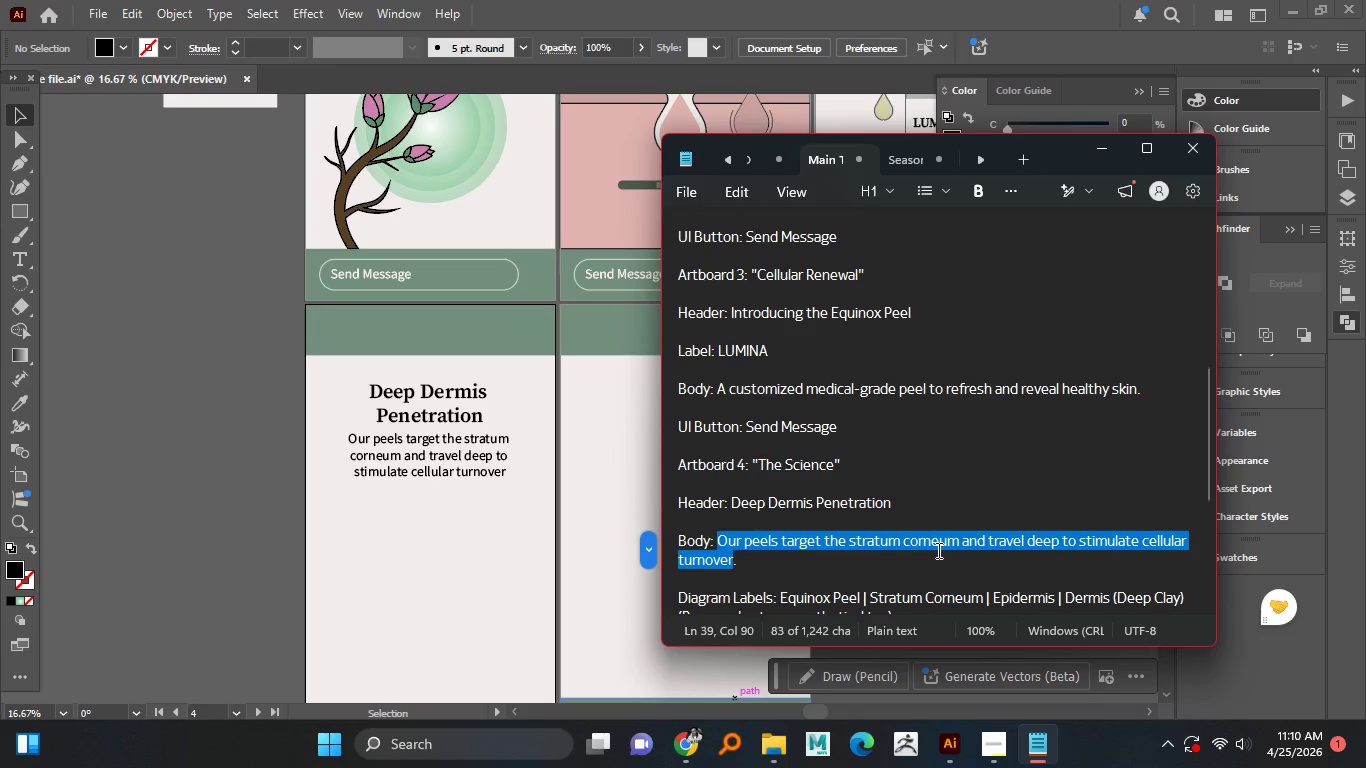 
scroll: coordinate [937, 550], scroll_direction: down, amount: 2.0
 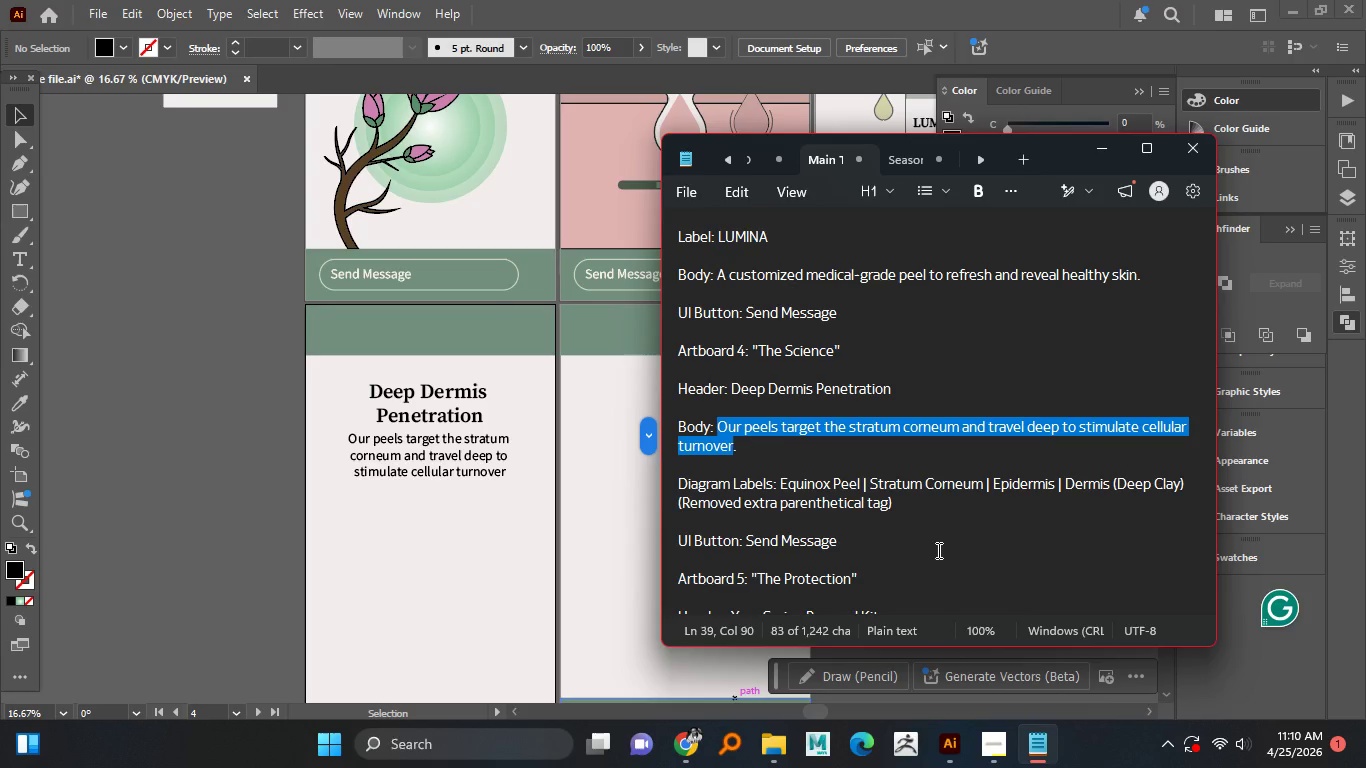 
wait(12.96)
 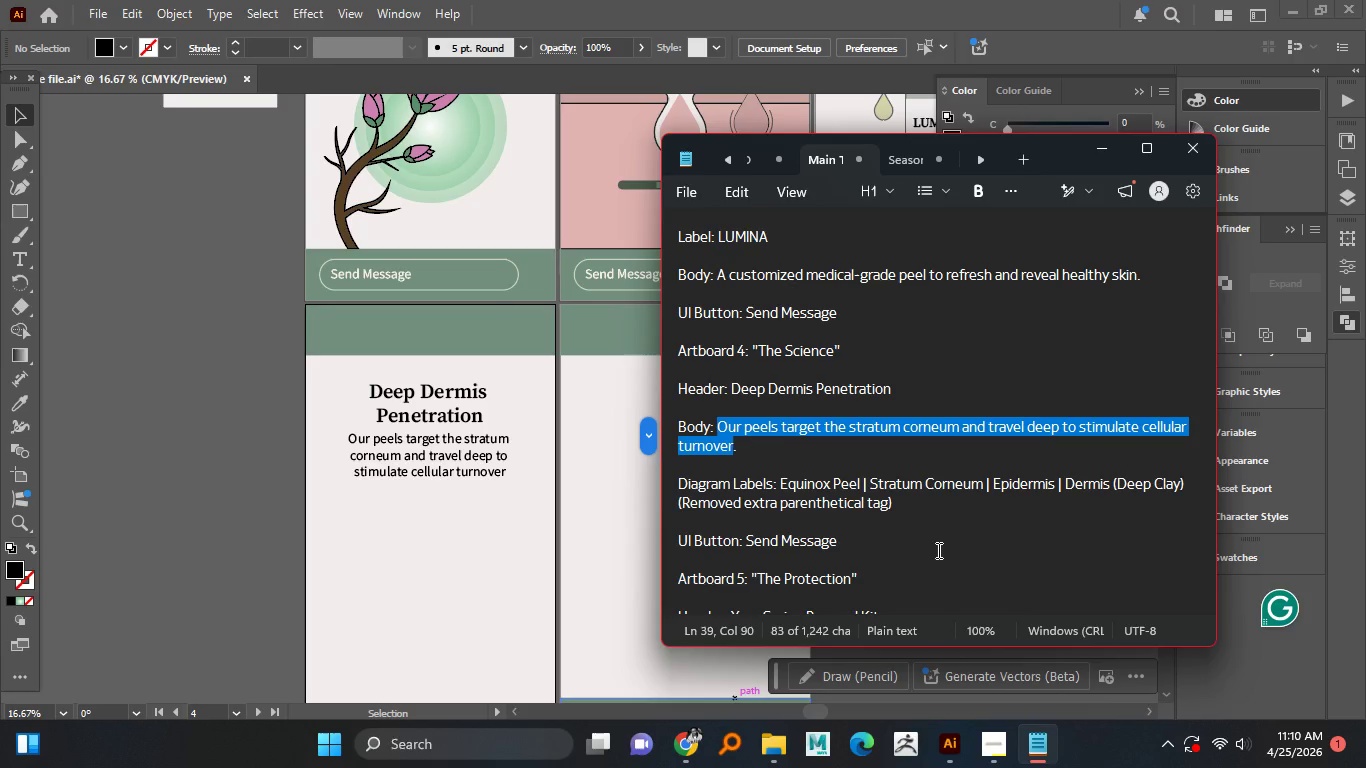 
left_click([5, 209])
 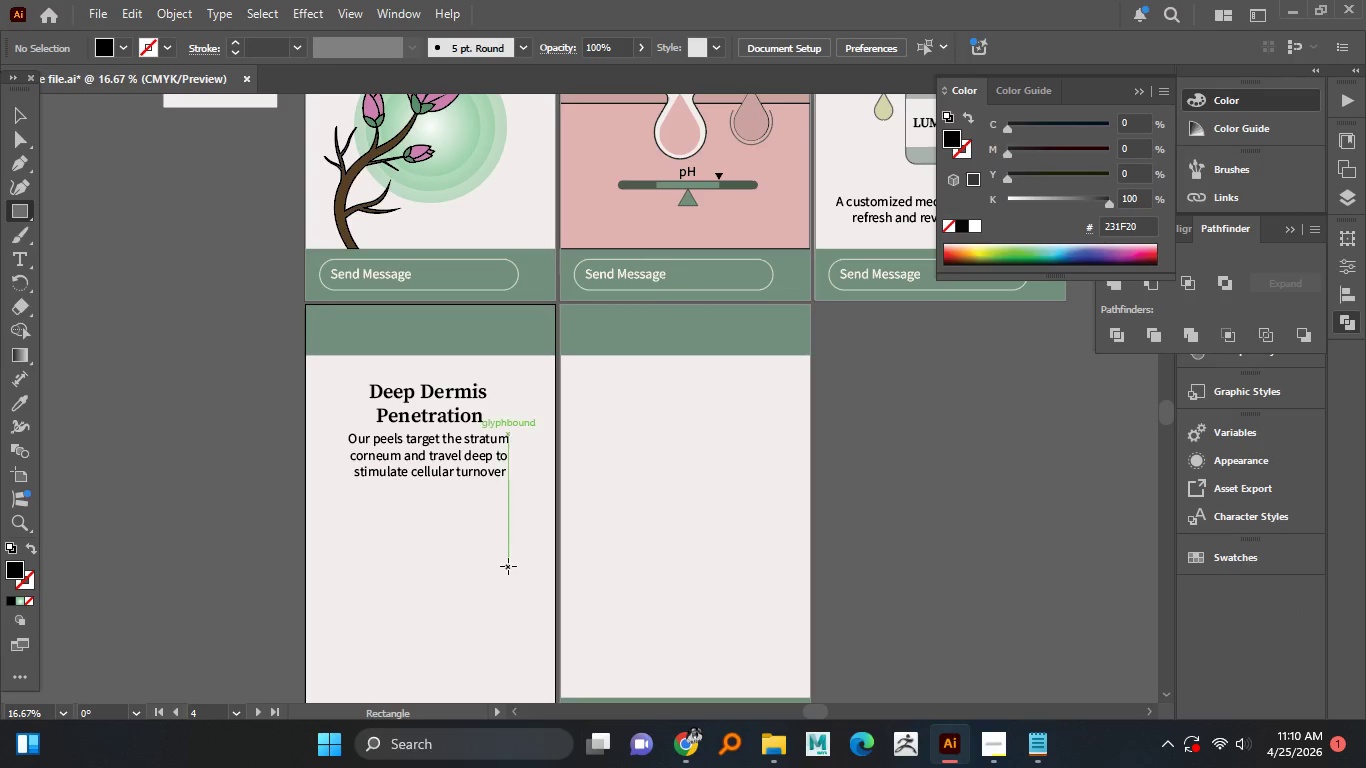 
hold_key(key=AltLeft, duration=1.5)
scroll: coordinate [420, 538], scroll_direction: down, amount: 1.0
 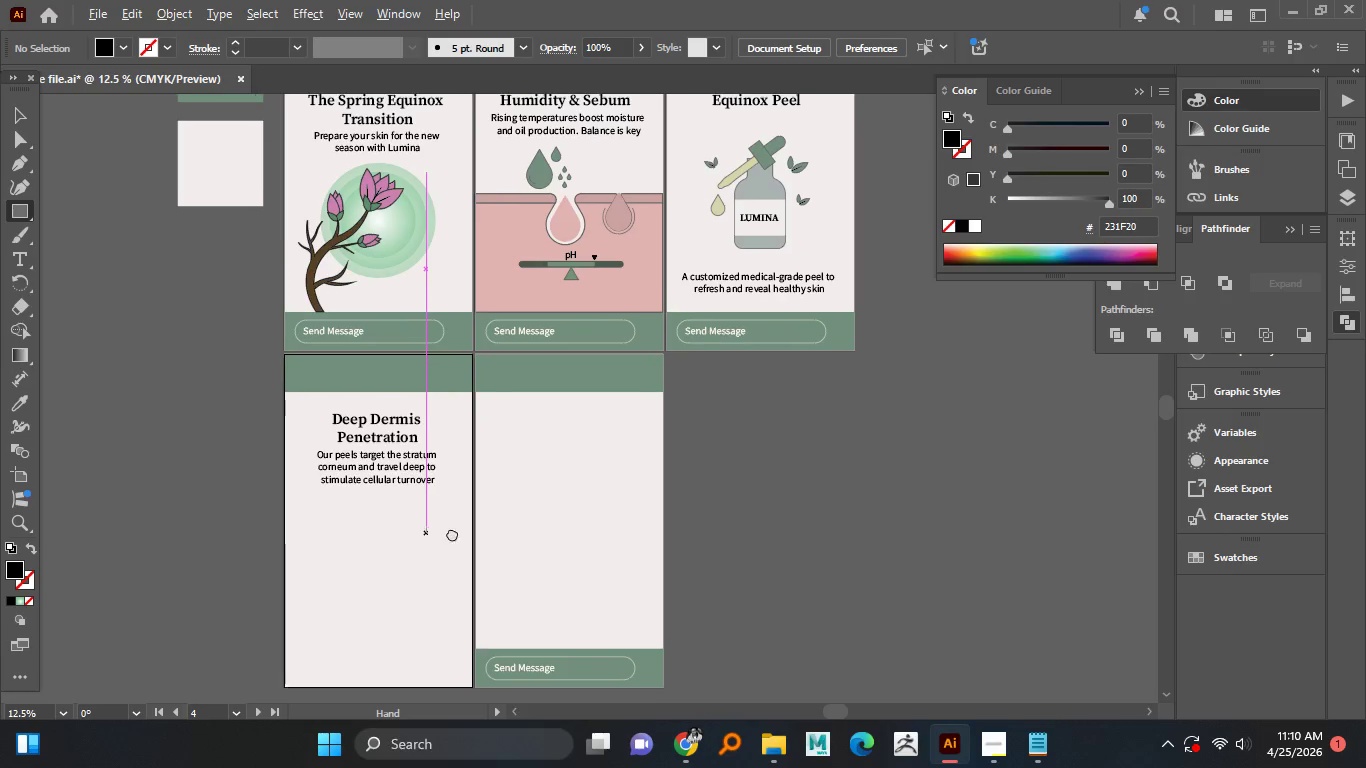 
hold_key(key=AltLeft, duration=0.59)
 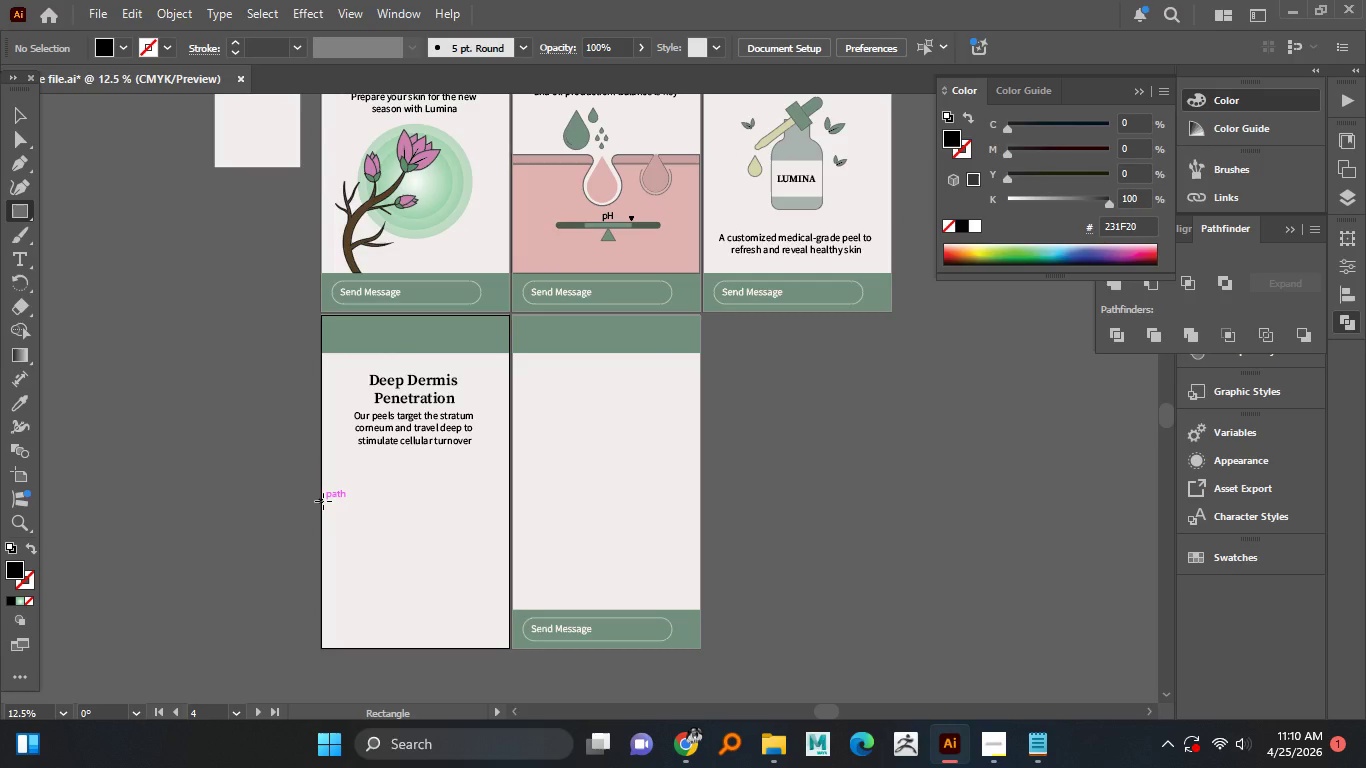 
left_click_drag(start_coordinate=[323, 501], to_coordinate=[511, 646])
 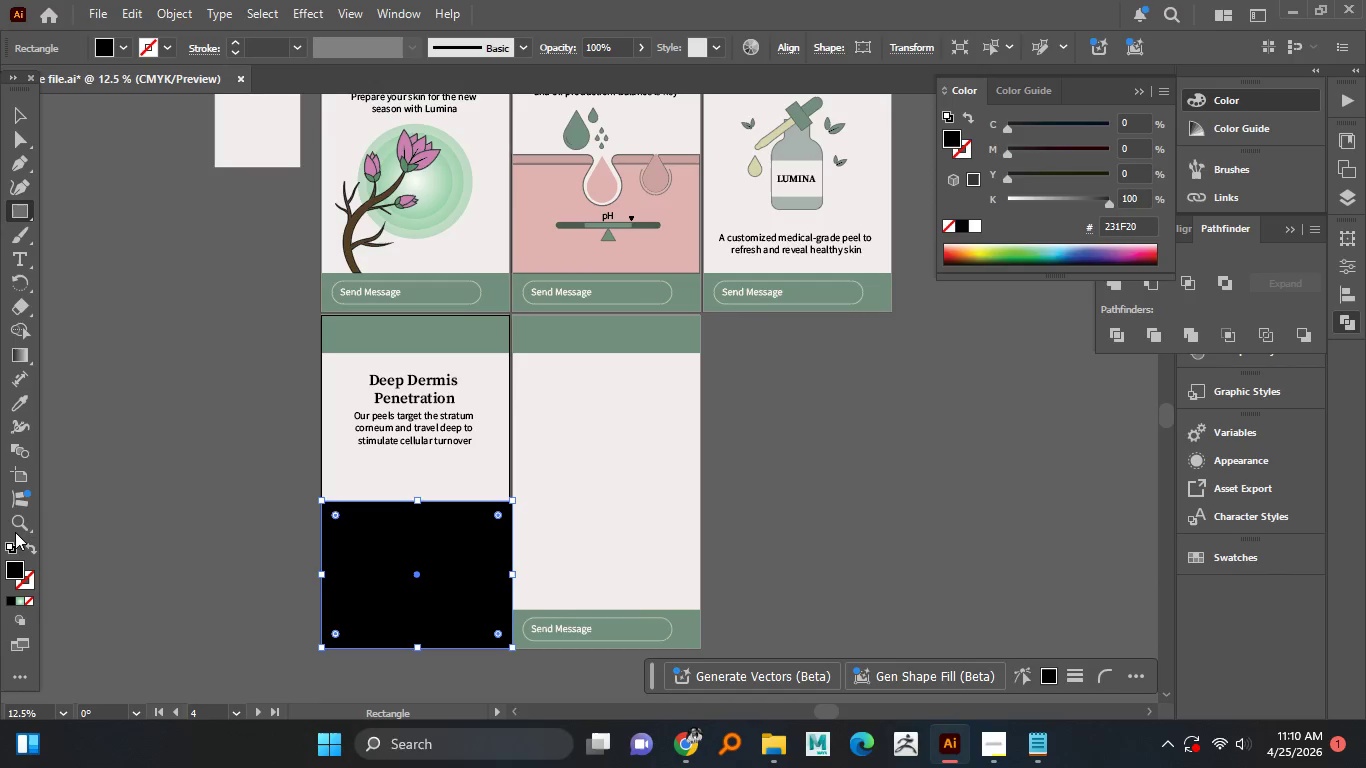 
left_click([16, 404])
 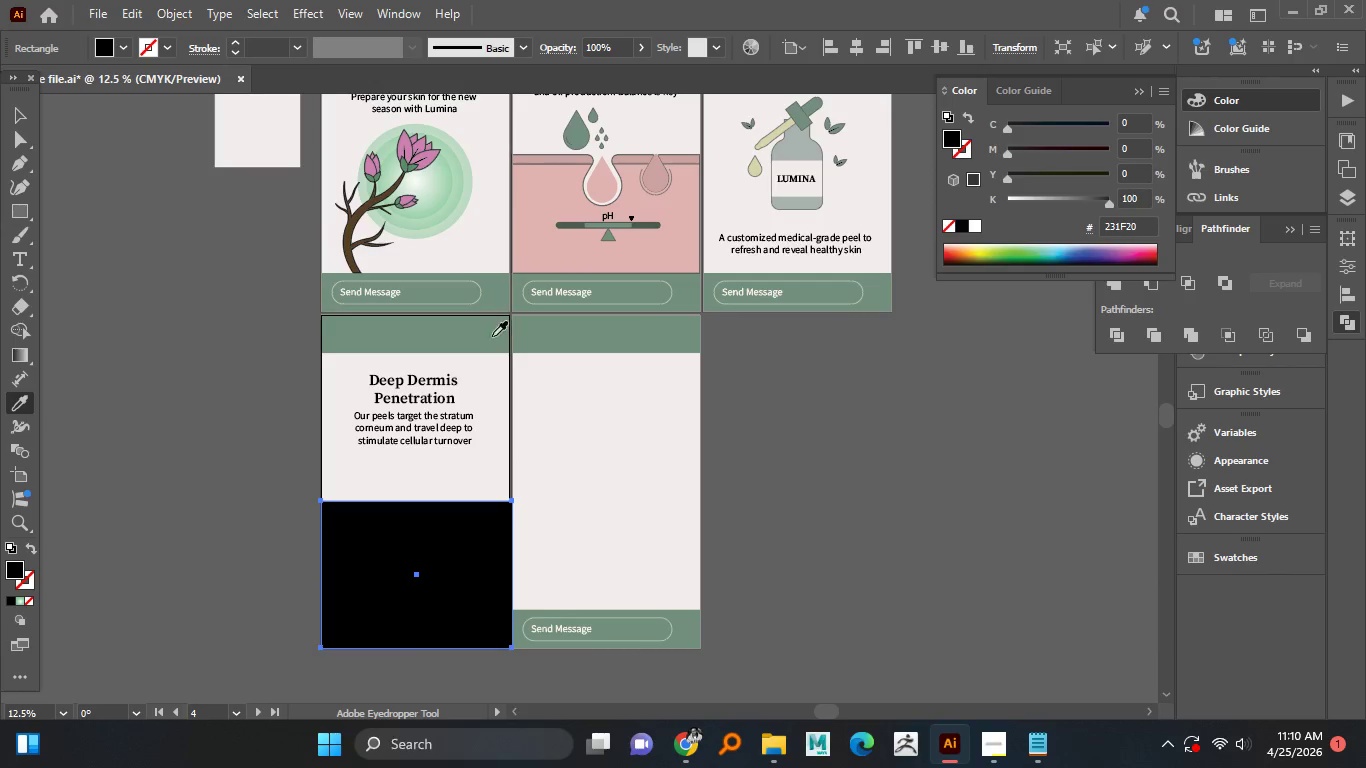 
left_click([475, 332])
 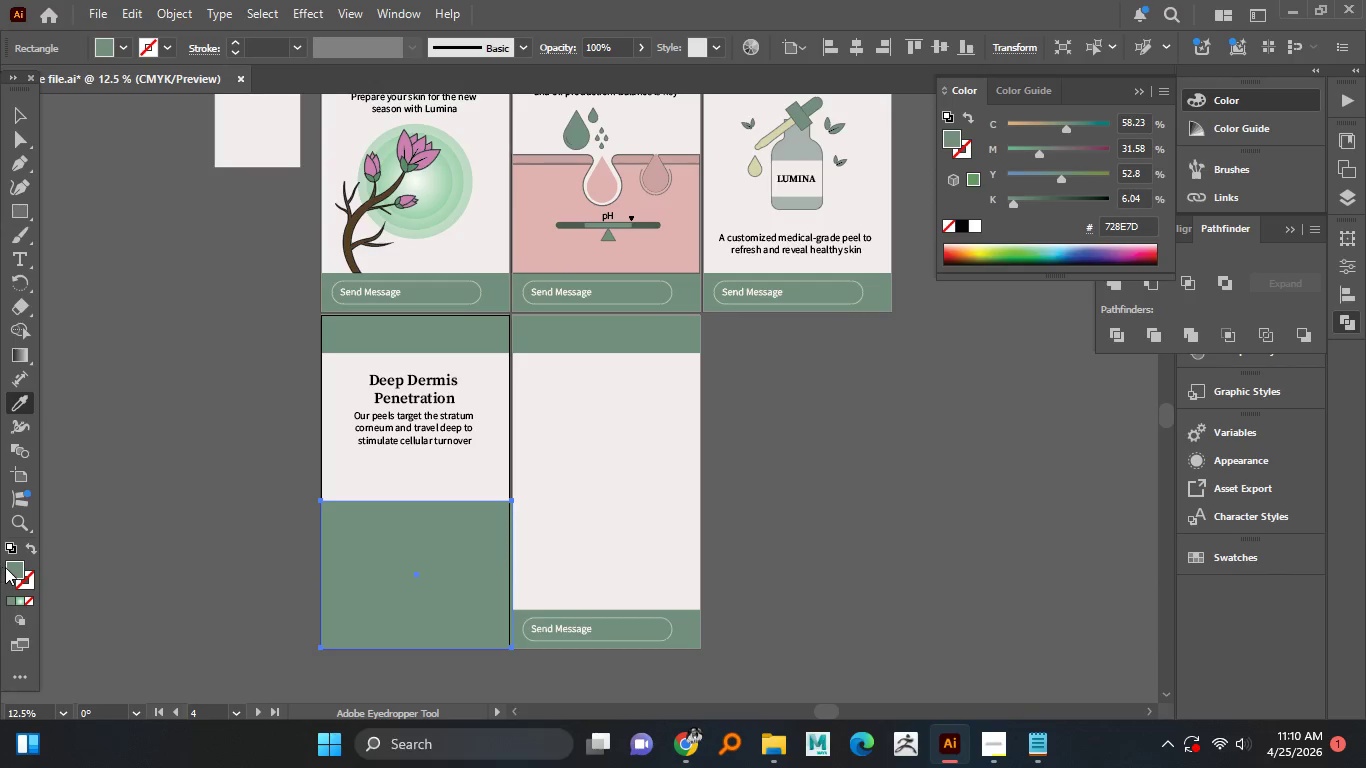 
double_click([11, 571])
 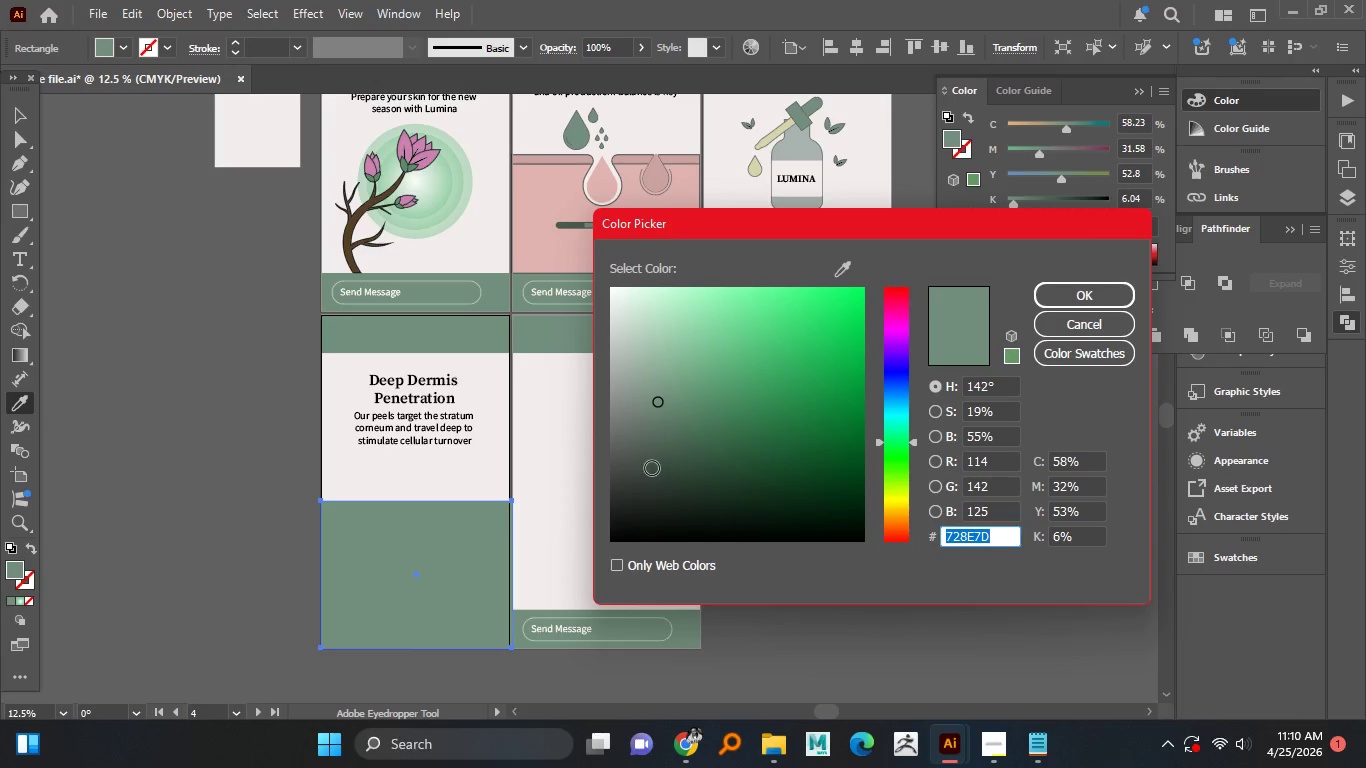 
left_click([657, 462])
 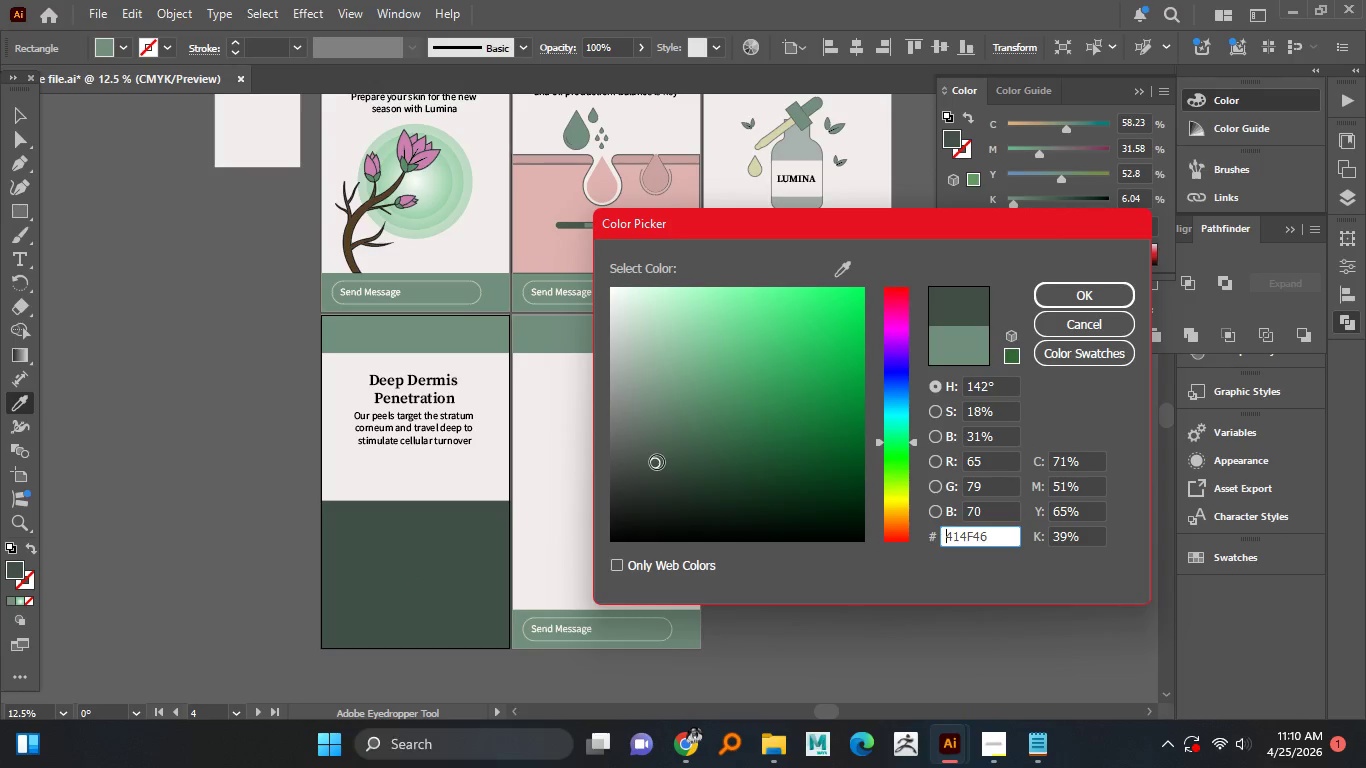 
left_click_drag(start_coordinate=[657, 462], to_coordinate=[699, 484])
 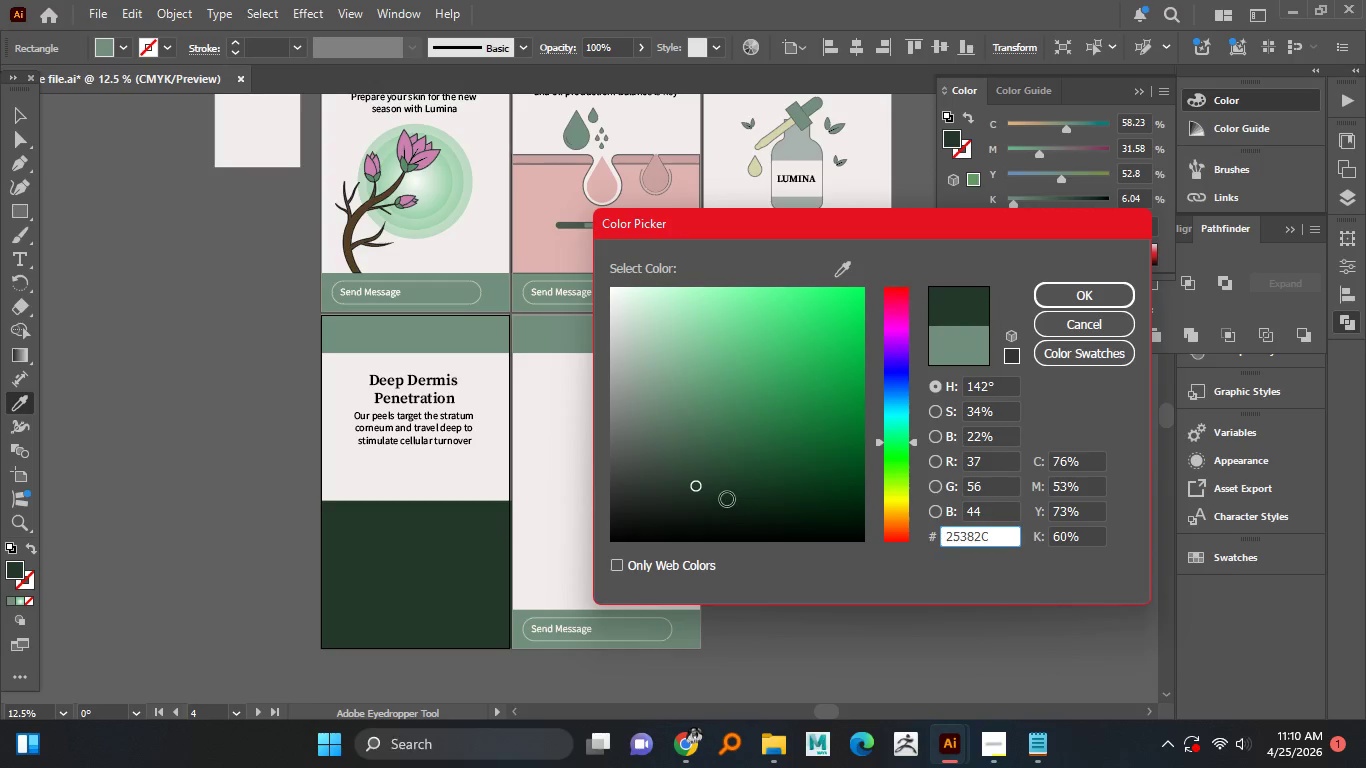 
left_click([696, 491])
 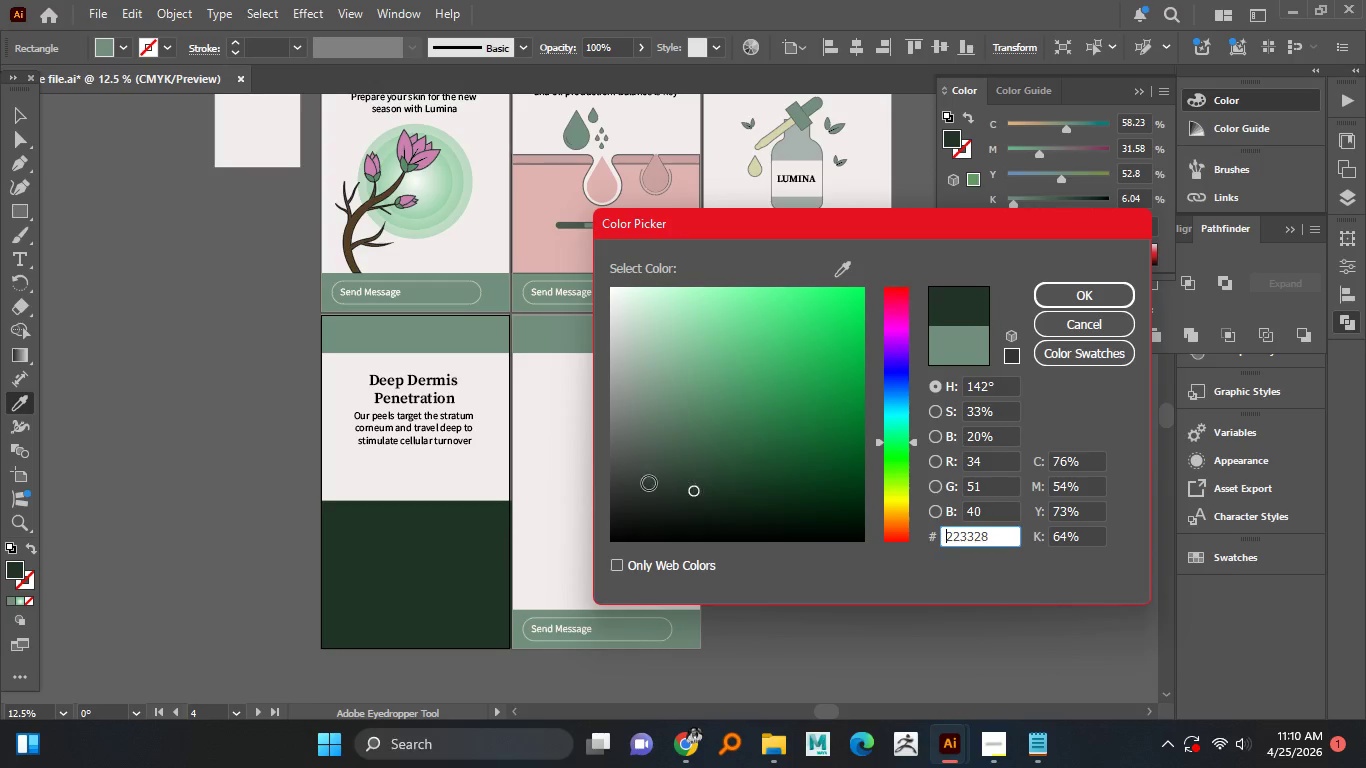 
left_click([634, 480])
 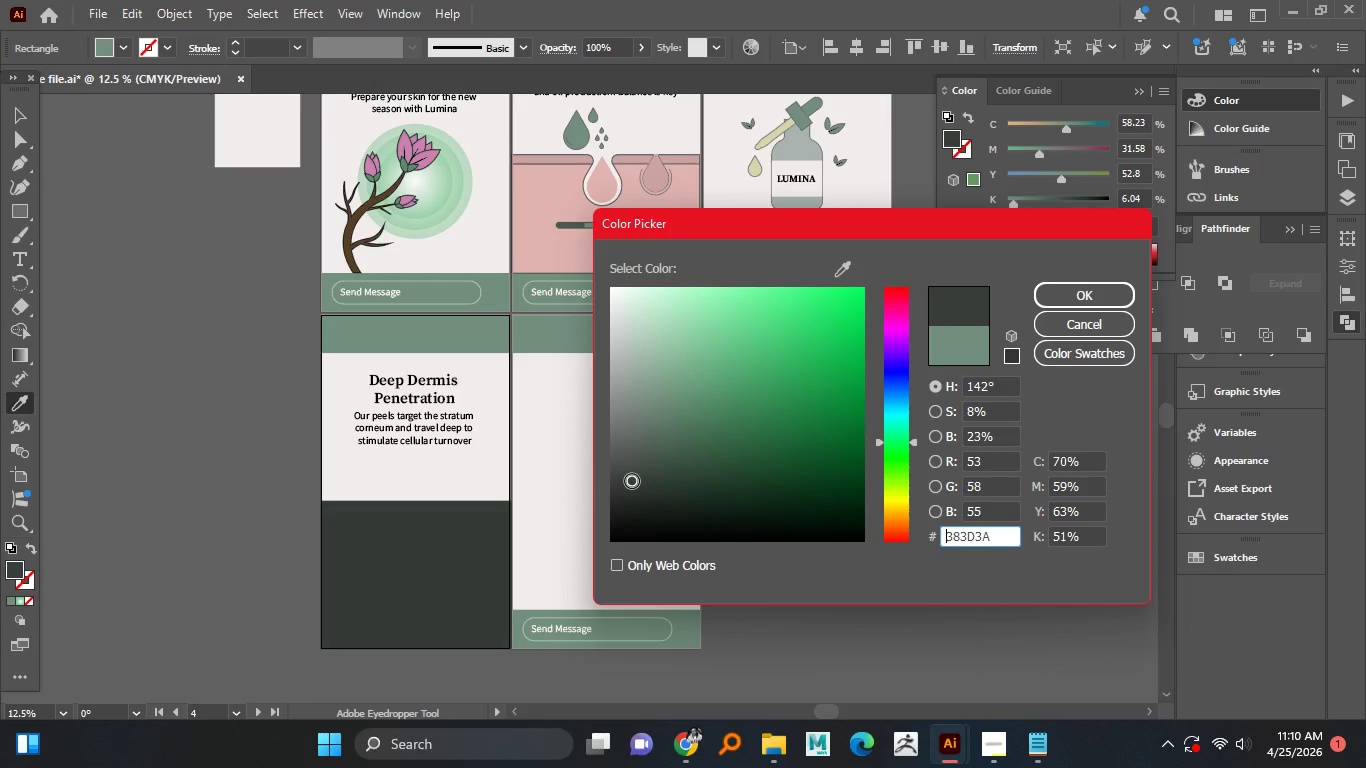 
left_click_drag(start_coordinate=[632, 481], to_coordinate=[634, 466])
 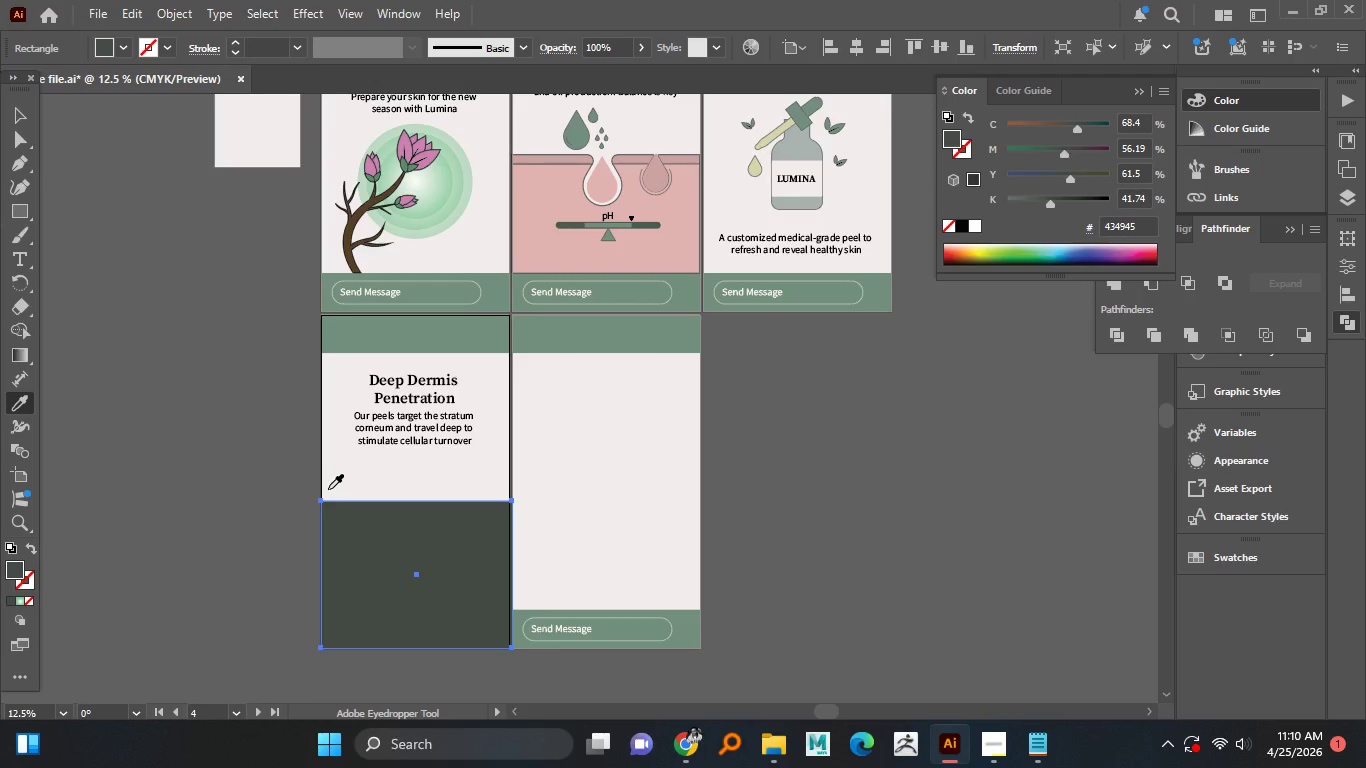 
left_click([21, 187])
 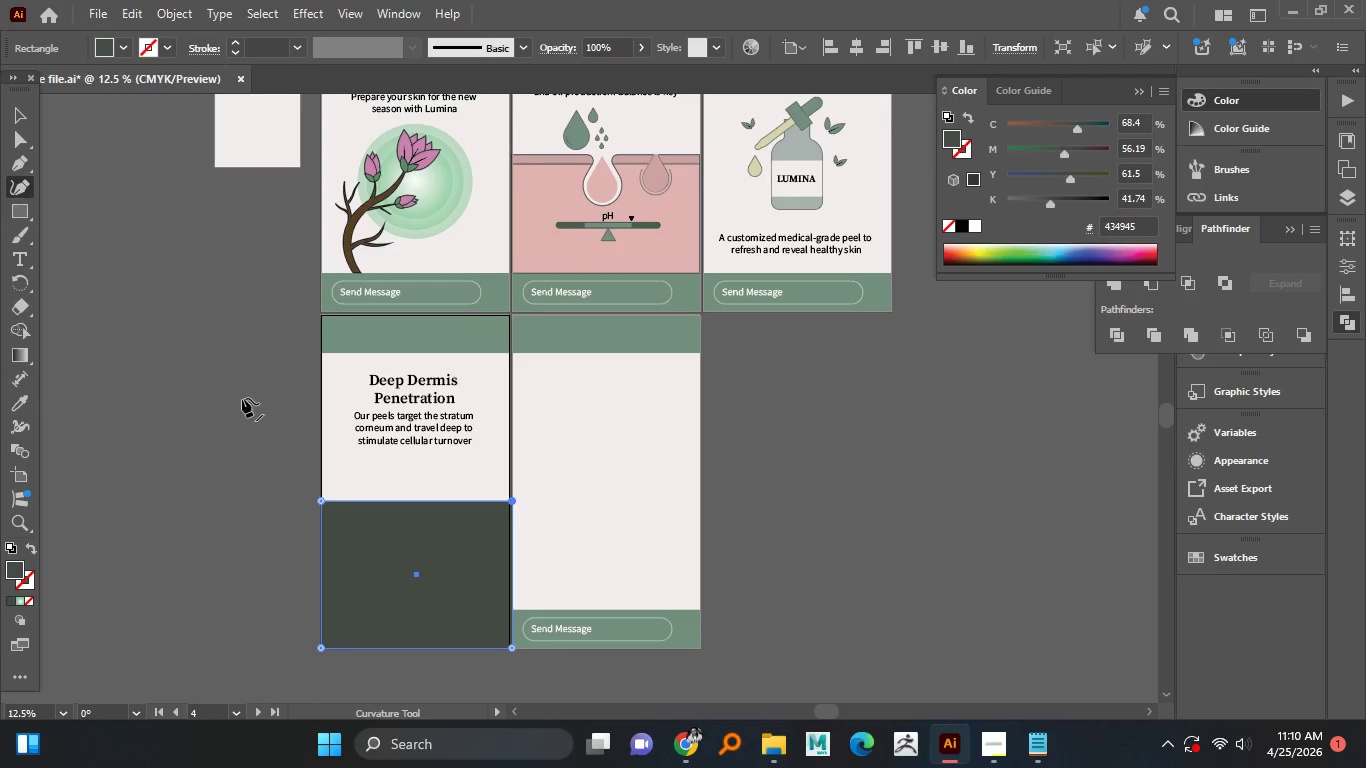 
hold_key(key=AltLeft, duration=1.01)
scroll: coordinate [373, 531], scroll_direction: up, amount: 1.0
 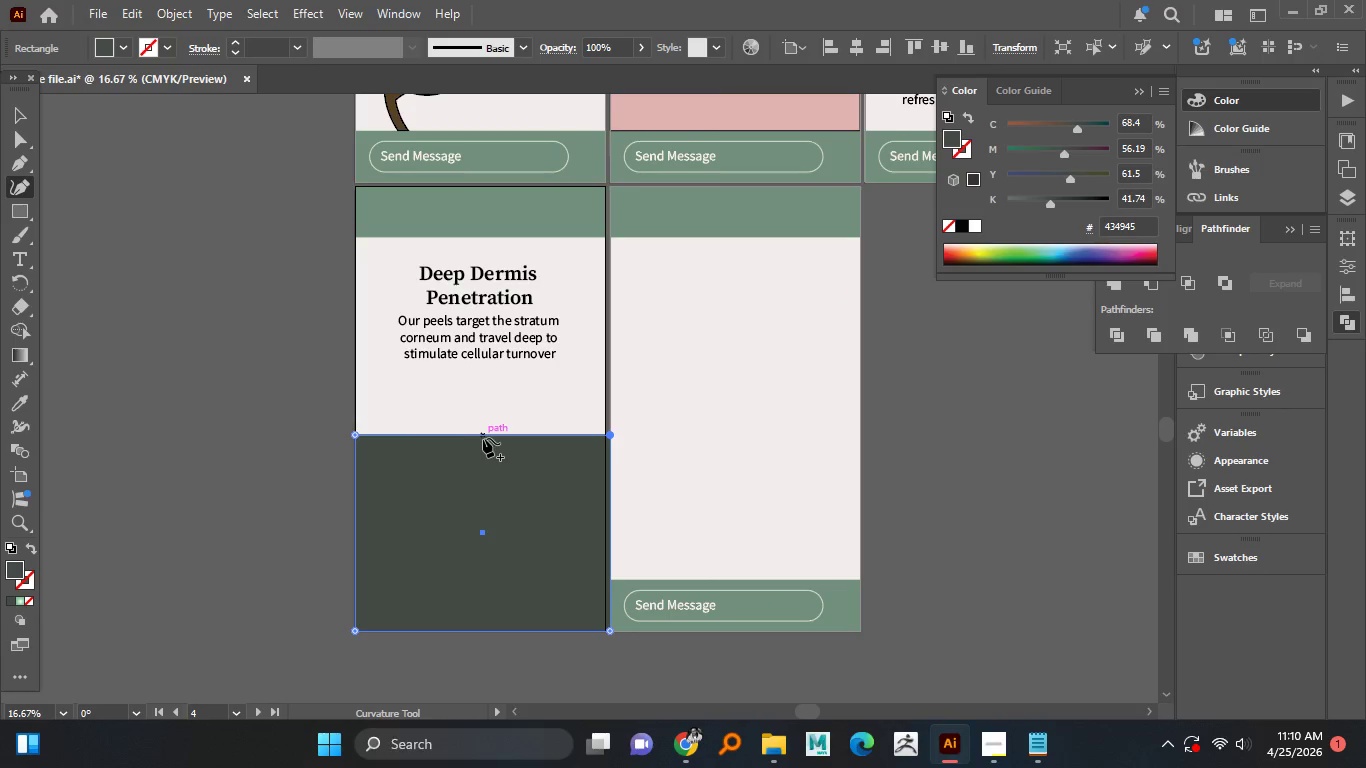 
left_click([483, 438])
 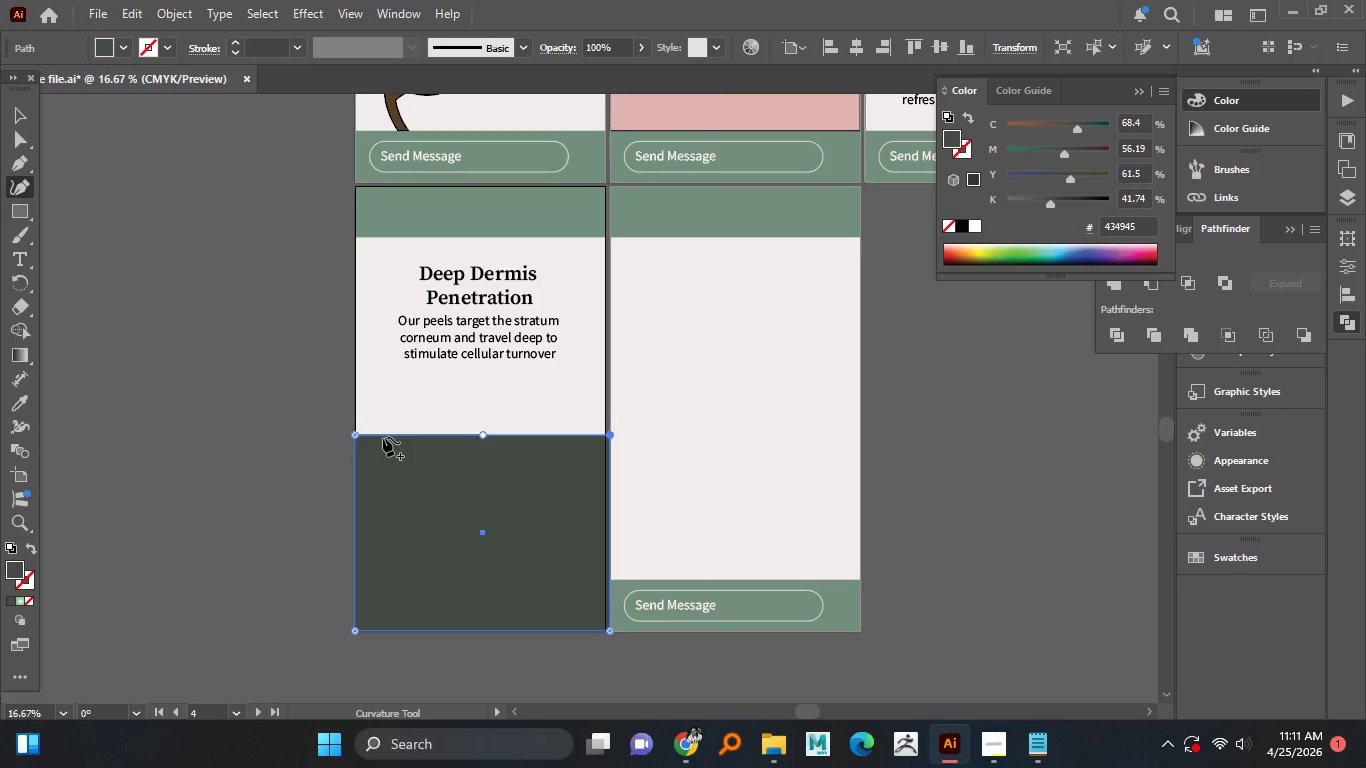 
left_click([373, 436])
 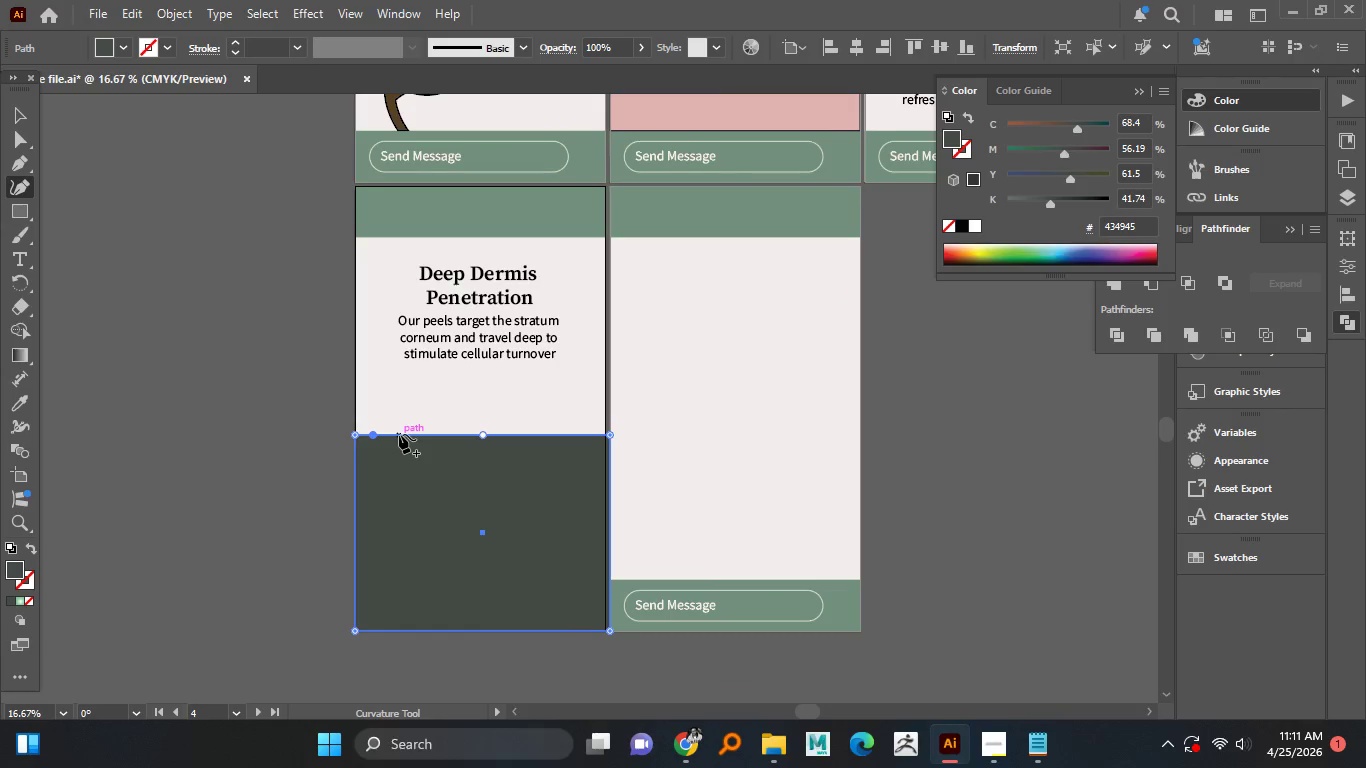 
left_click([400, 434])
 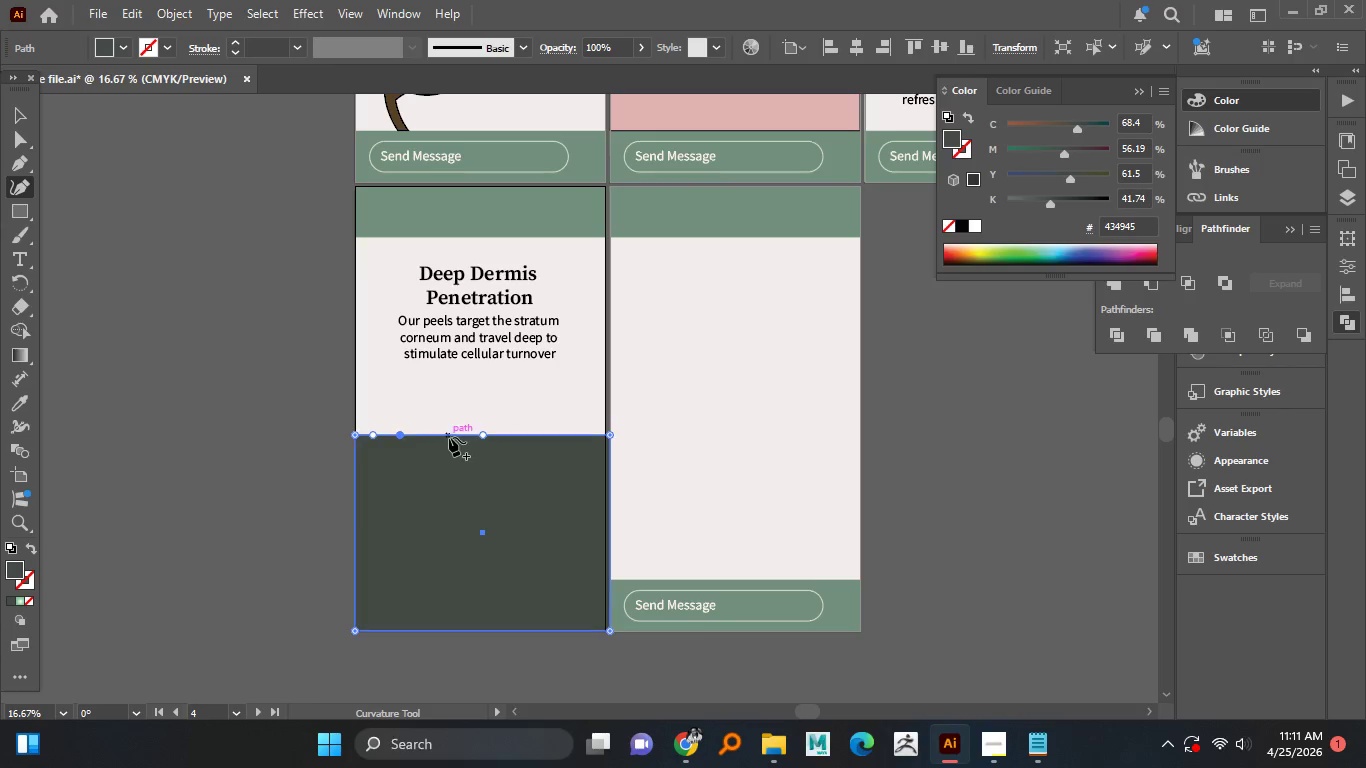 
left_click([450, 437])
 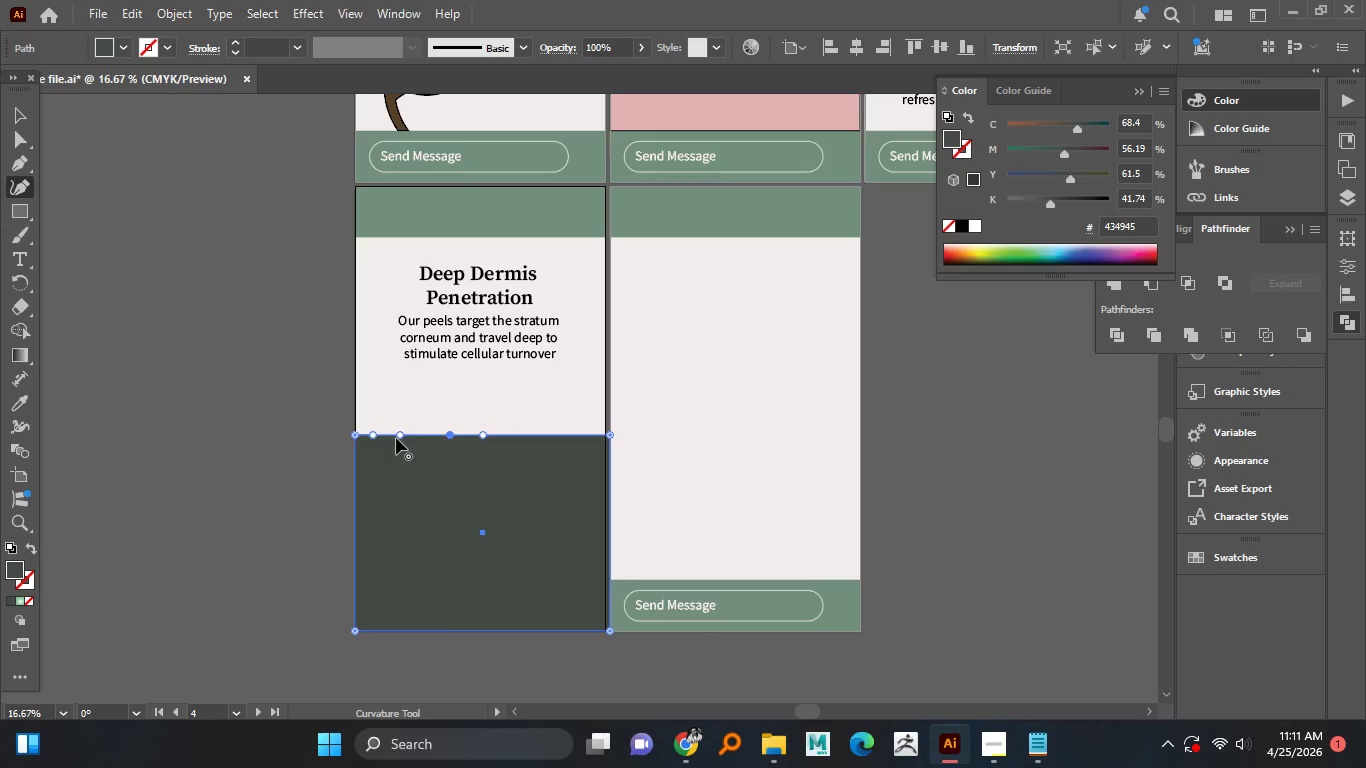 
left_click_drag(start_coordinate=[399, 437], to_coordinate=[414, 423])
 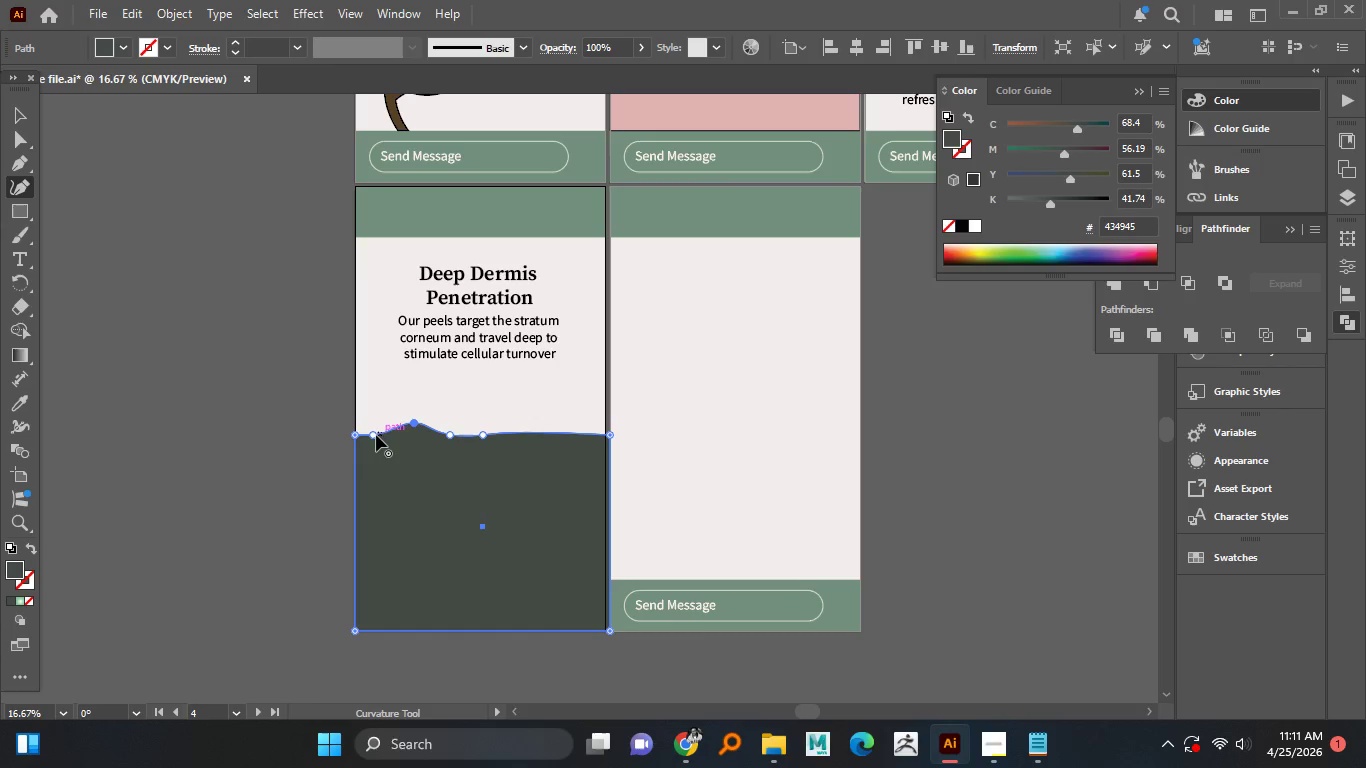 
left_click_drag(start_coordinate=[376, 435], to_coordinate=[379, 443])
 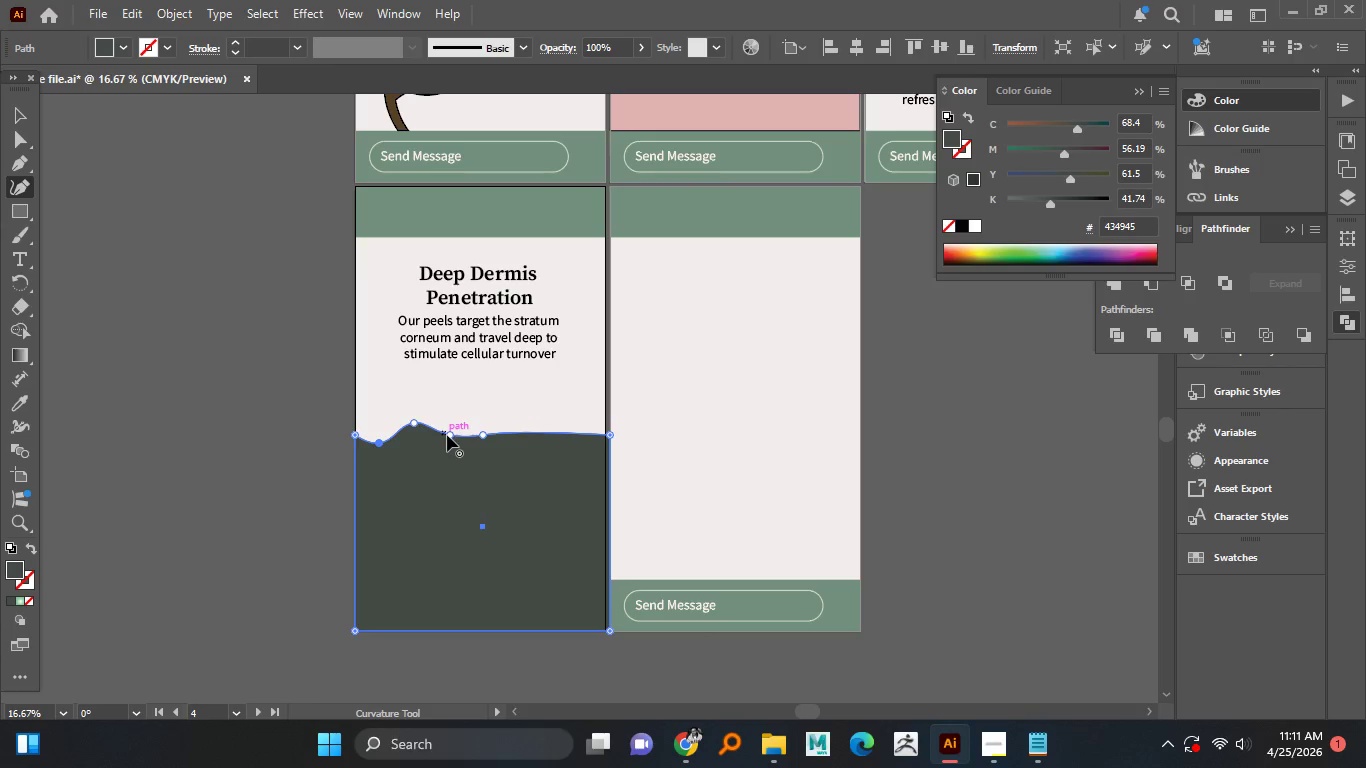 
left_click_drag(start_coordinate=[448, 435], to_coordinate=[449, 443])
 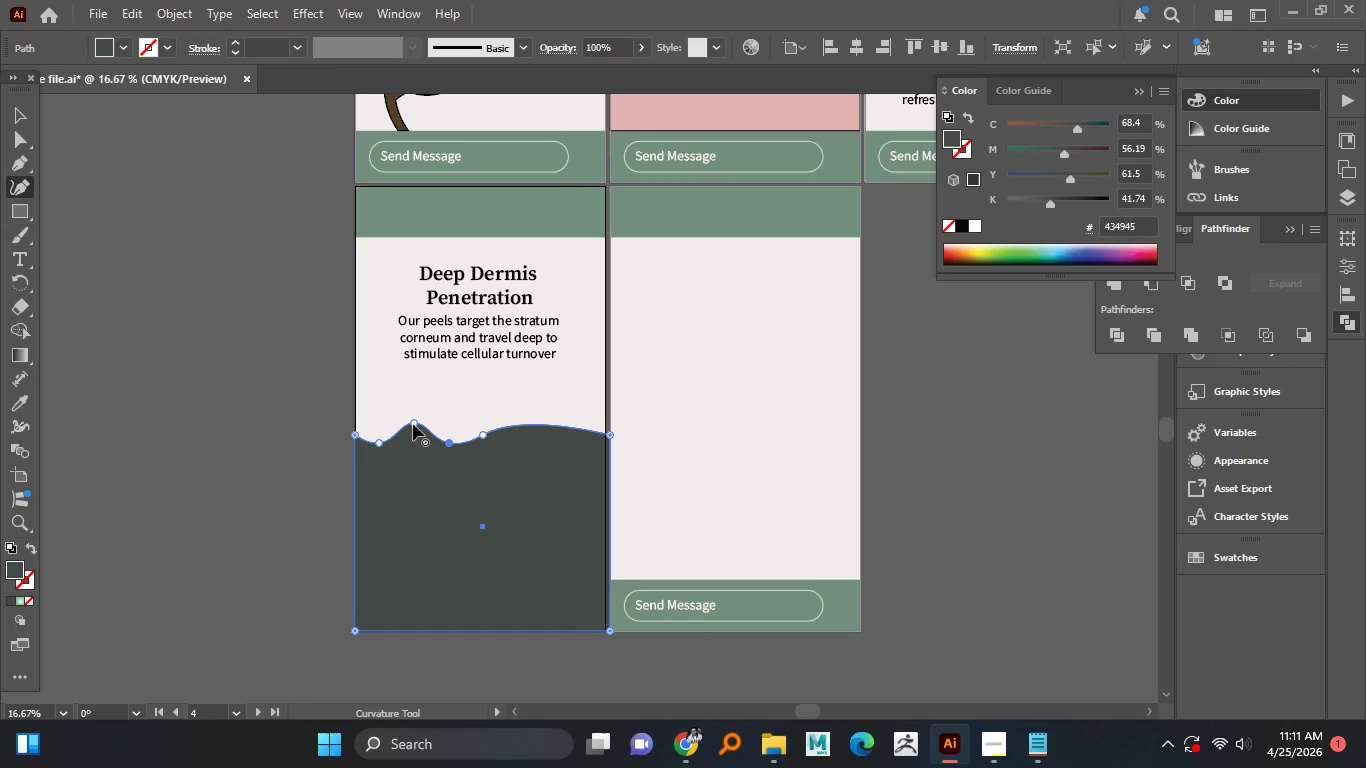 
left_click_drag(start_coordinate=[413, 423], to_coordinate=[418, 429])
 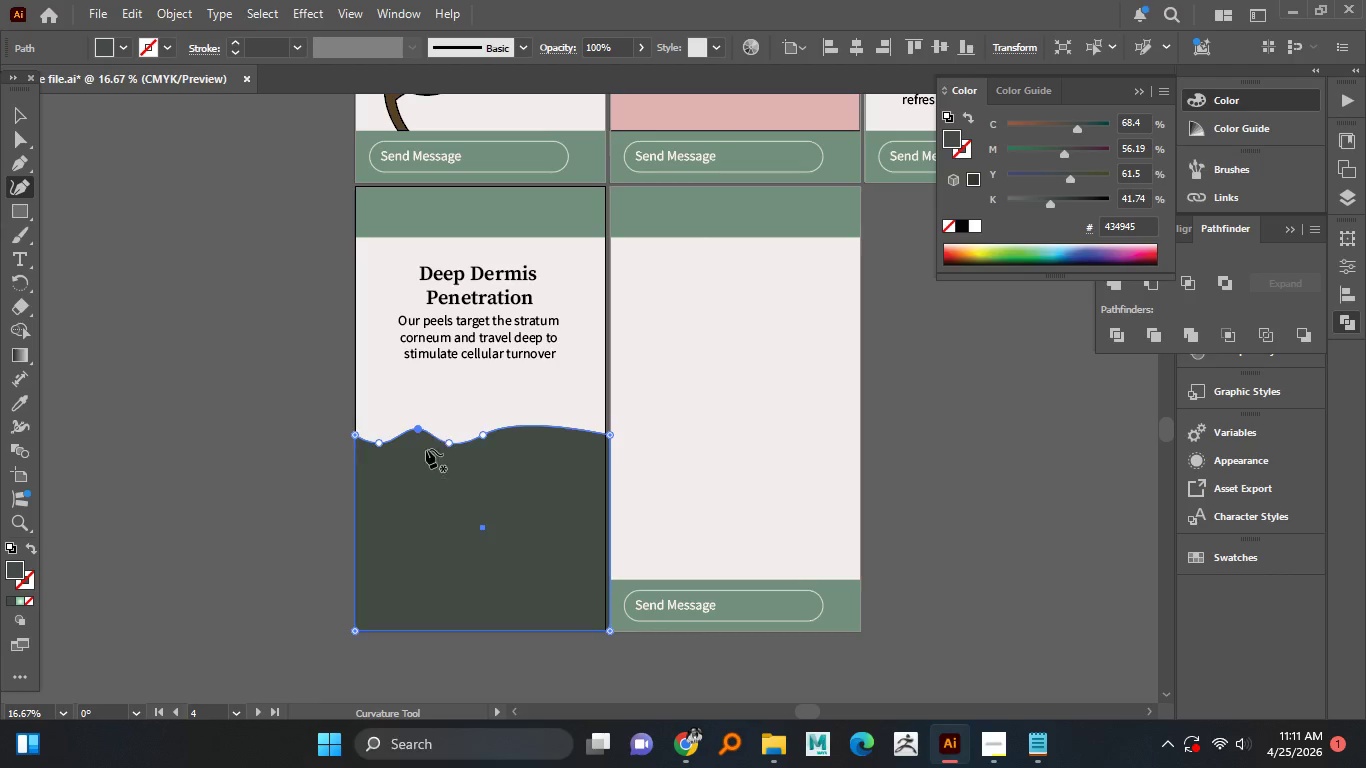 
key(Control+Z)
 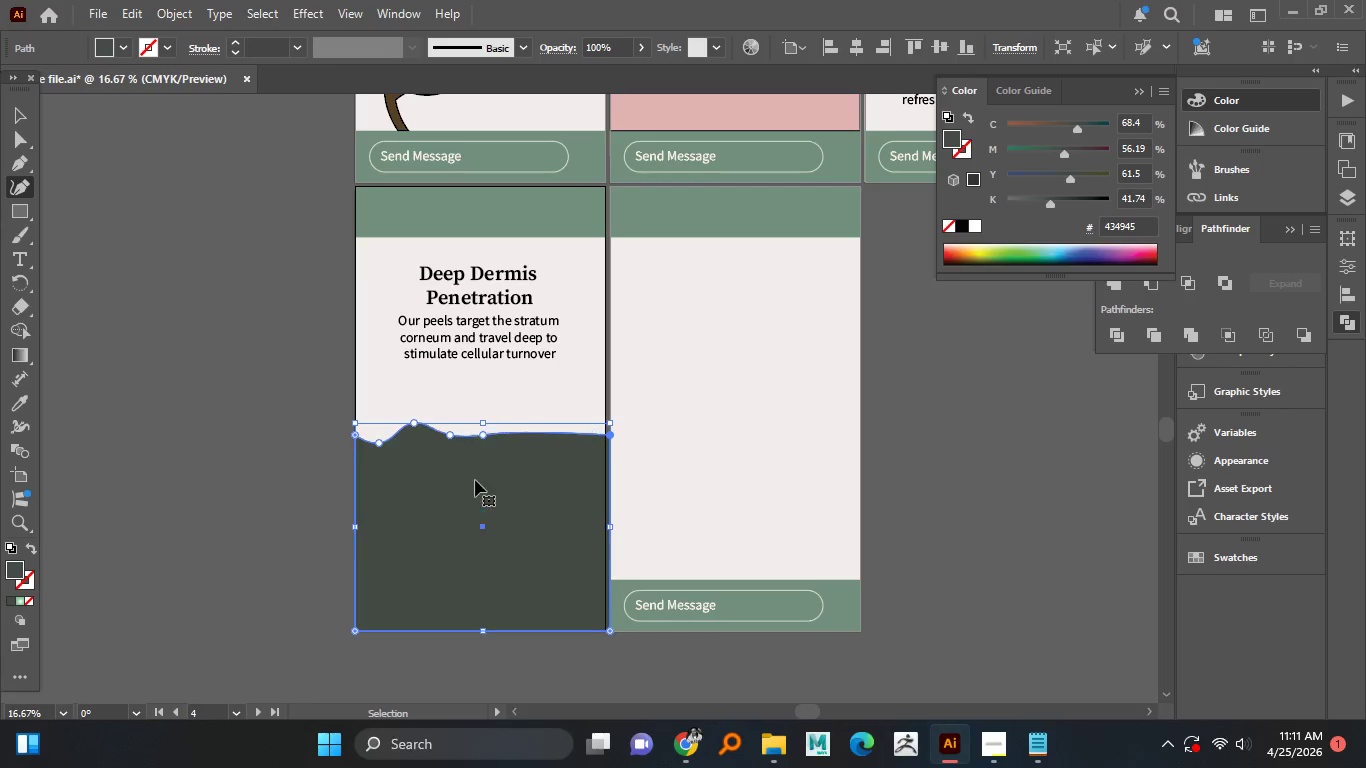 
key(Control+Z)
 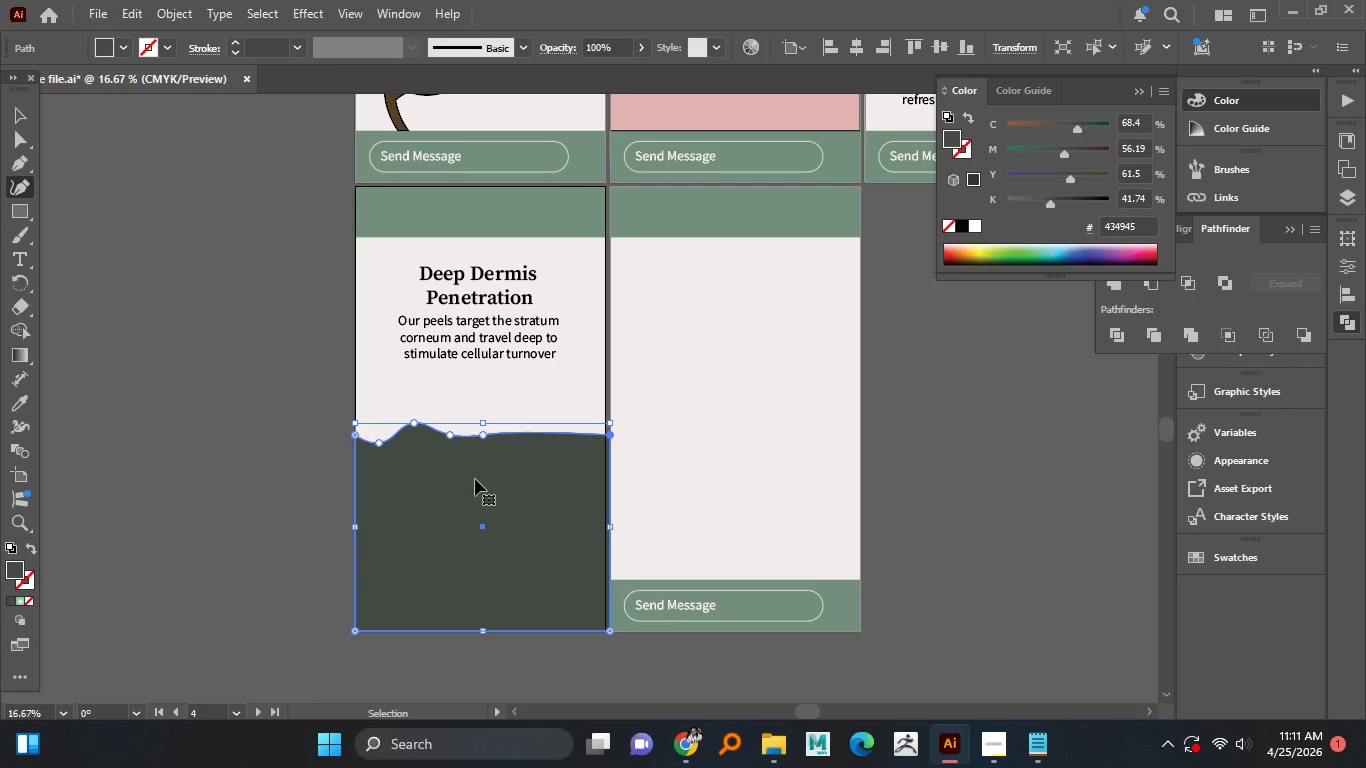 
key(Control+Z)
 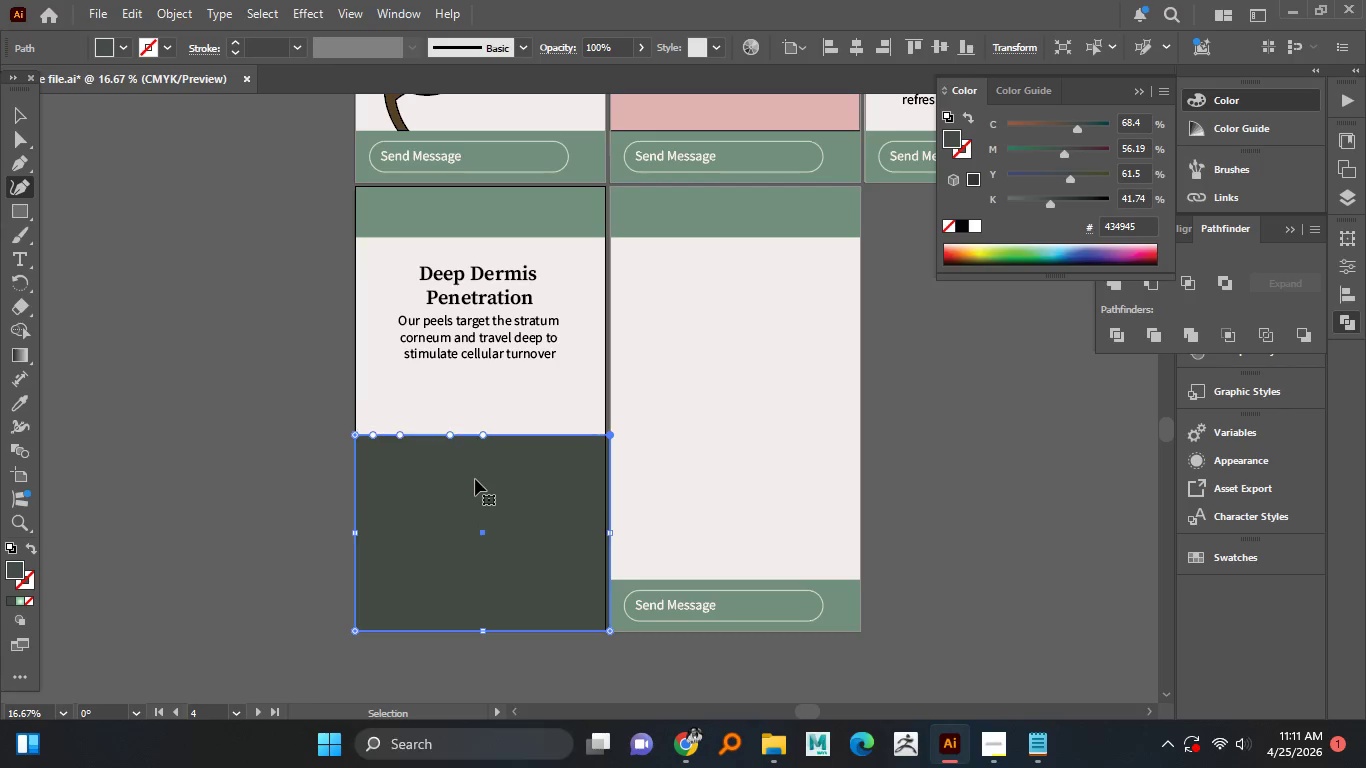 
key(Control+Z)
 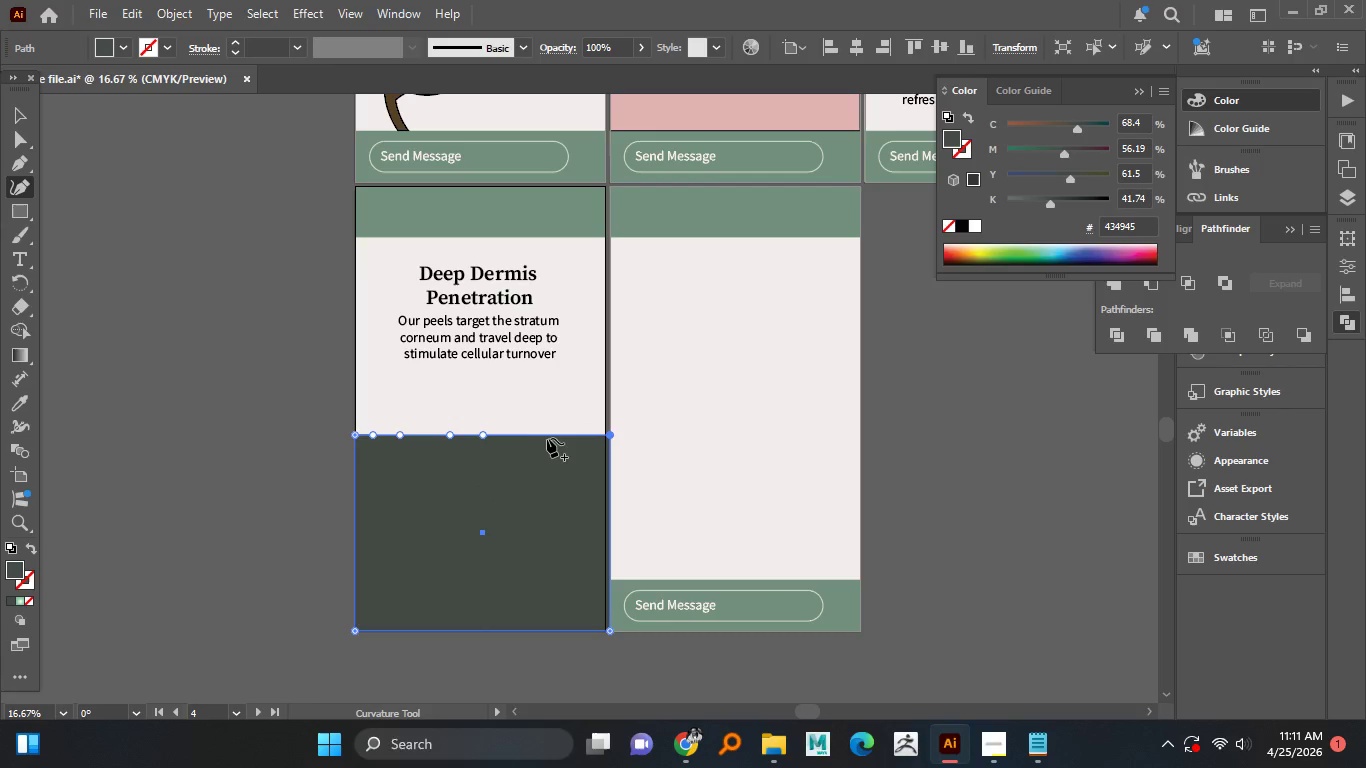 
key(Control+Z)
 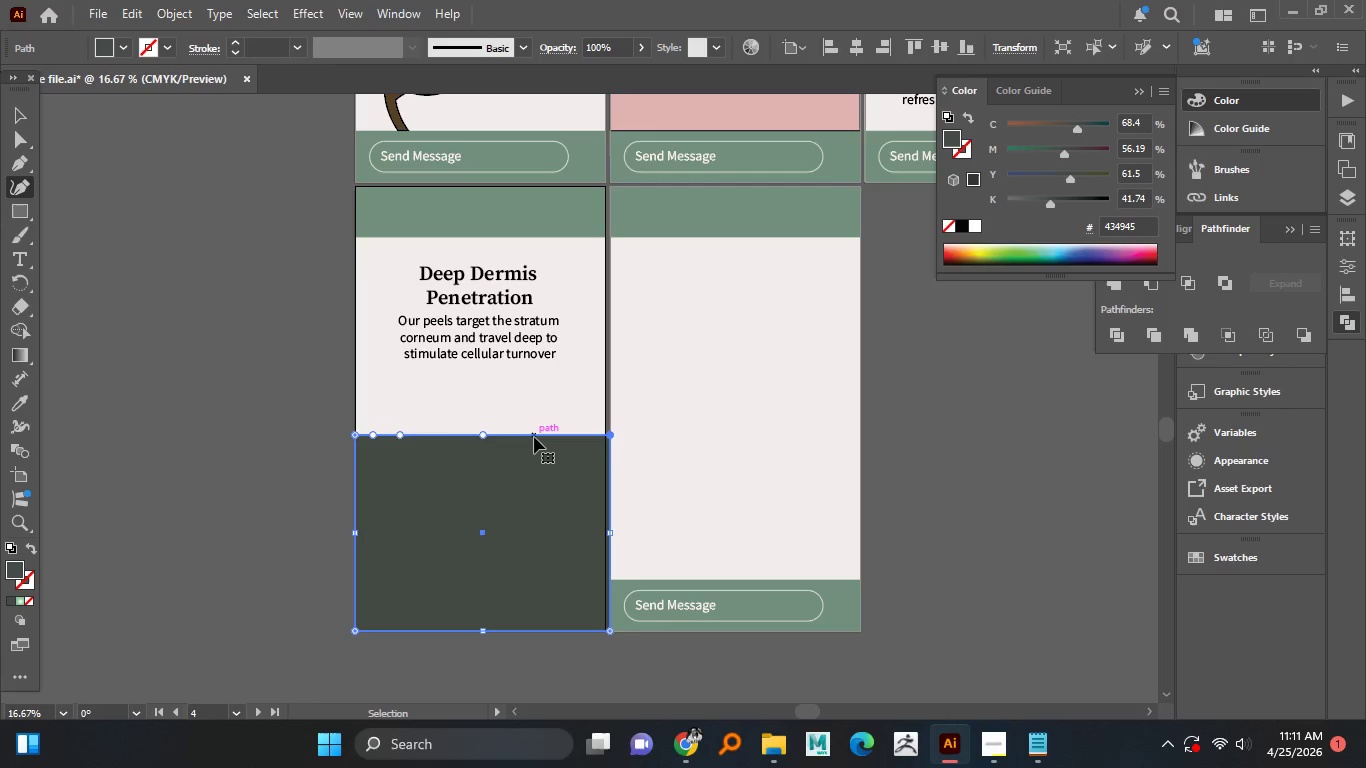 
key(Control+Z)
 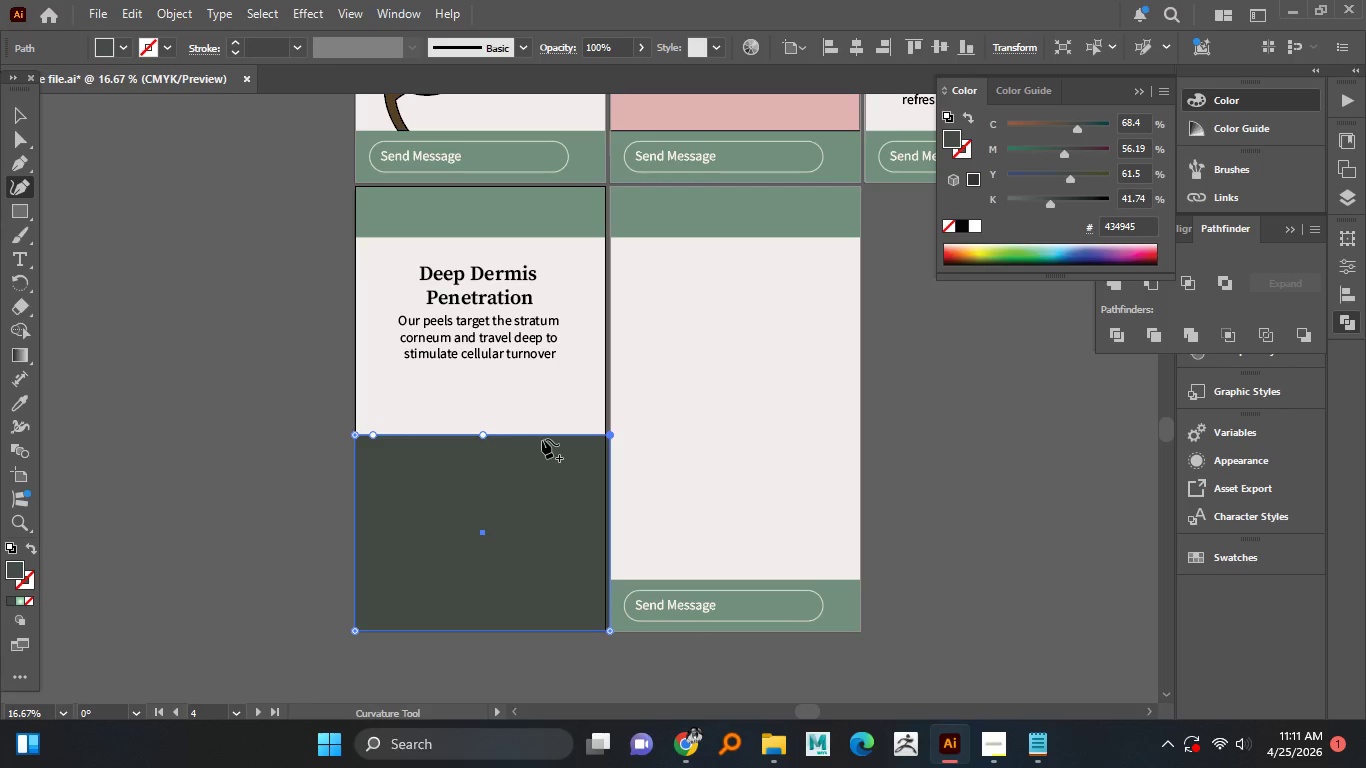 
left_click_drag(start_coordinate=[543, 437], to_coordinate=[543, 423])
 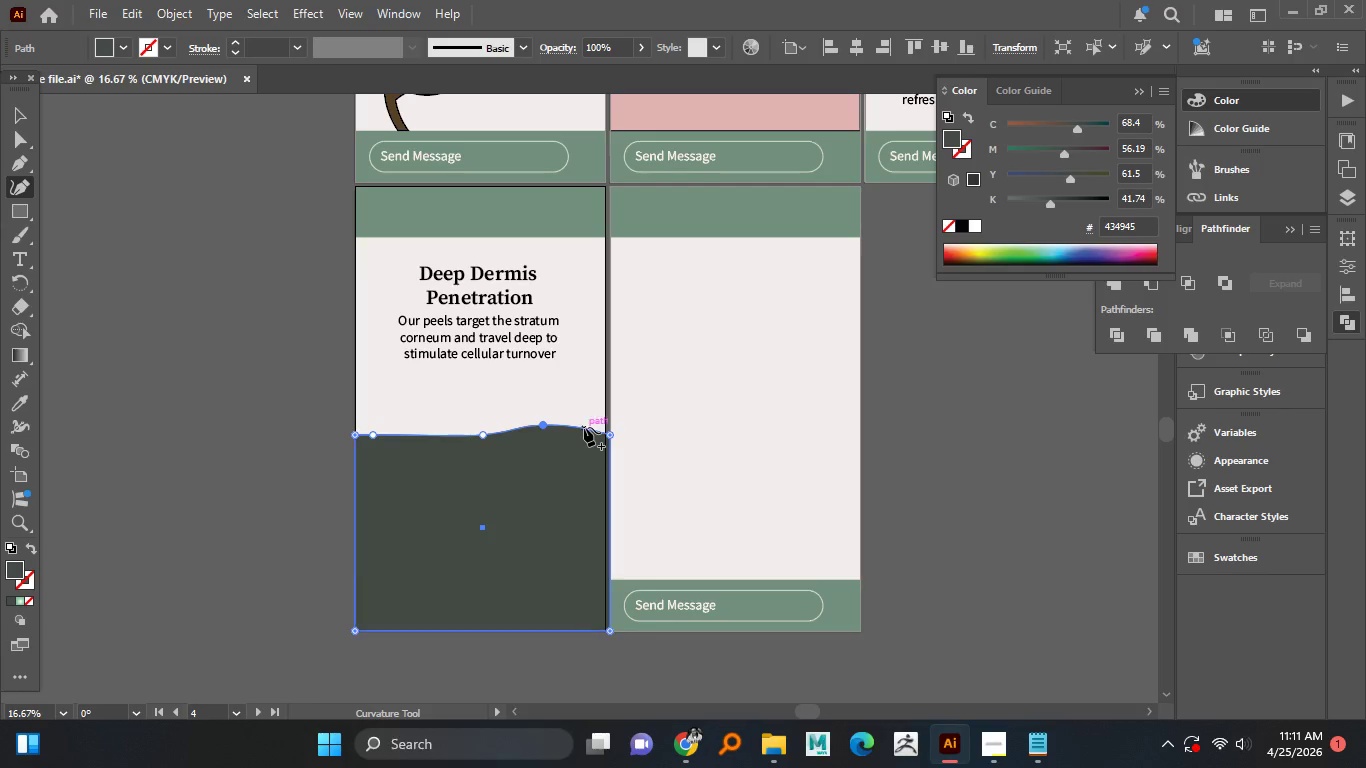 
left_click_drag(start_coordinate=[584, 427], to_coordinate=[579, 440])
 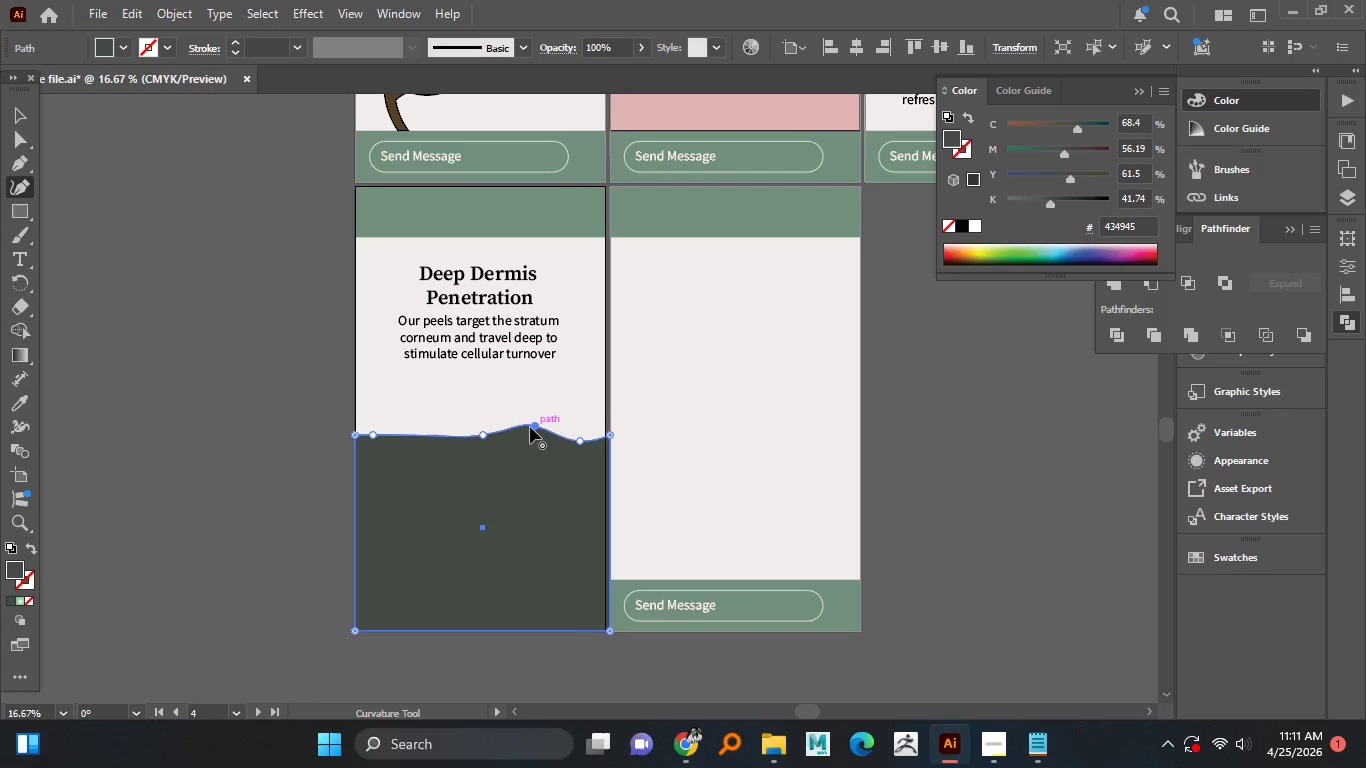 
left_click_drag(start_coordinate=[478, 436], to_coordinate=[470, 435])
 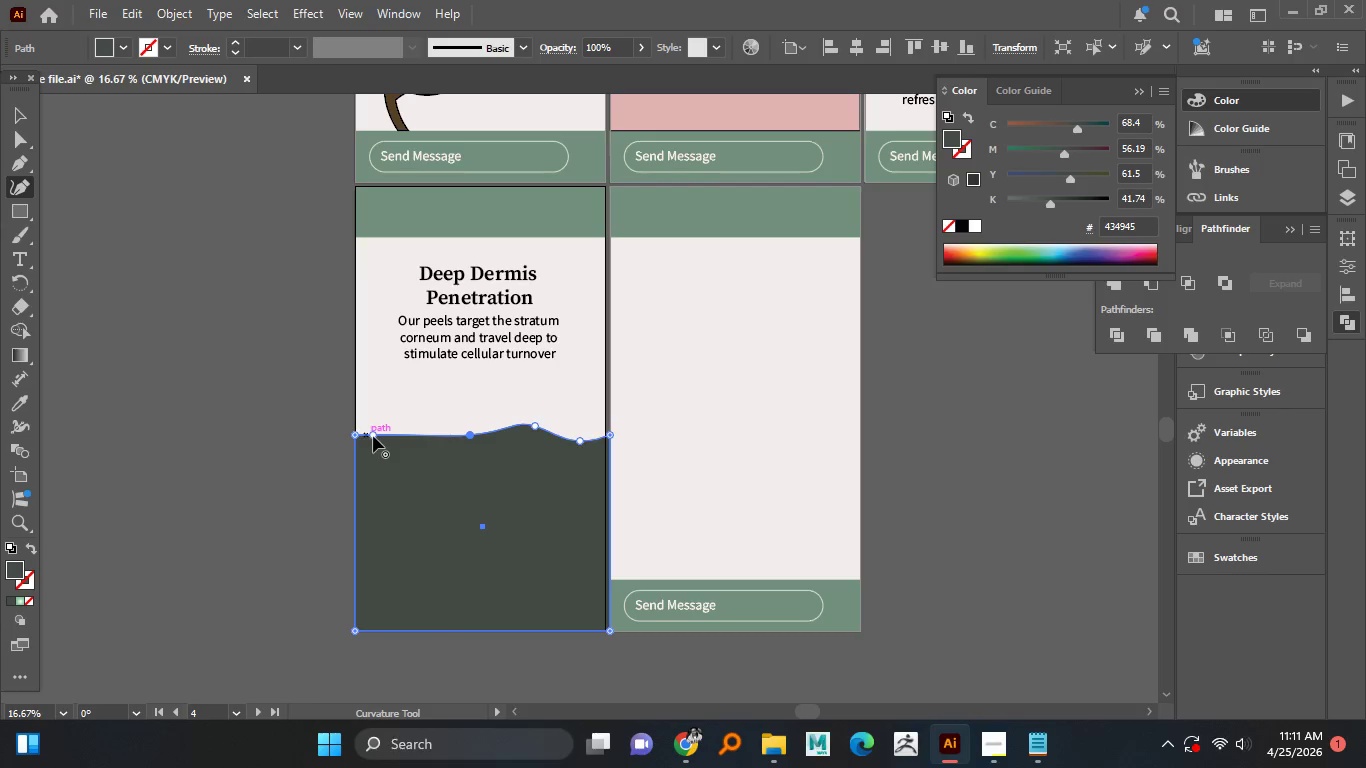 
left_click_drag(start_coordinate=[374, 436], to_coordinate=[384, 449])
 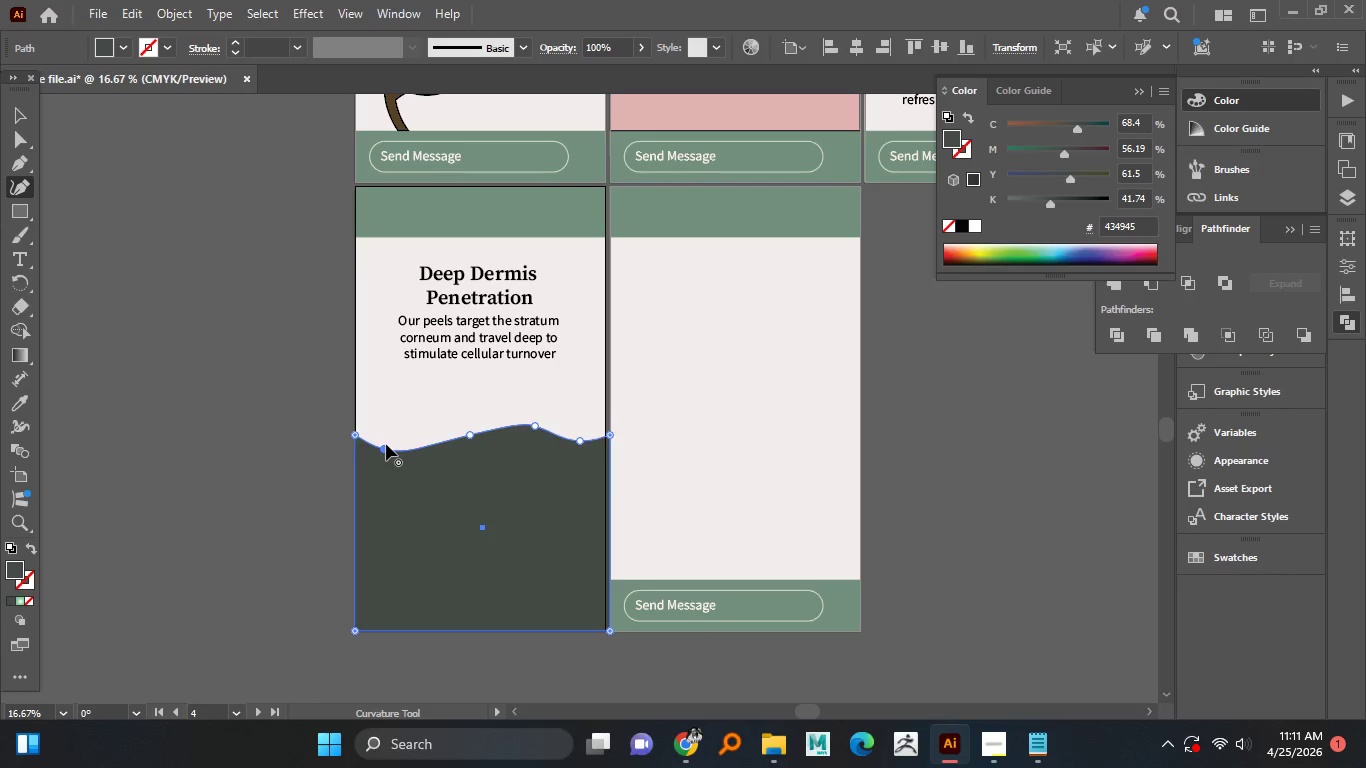 
left_click_drag(start_coordinate=[384, 447], to_coordinate=[397, 417])
 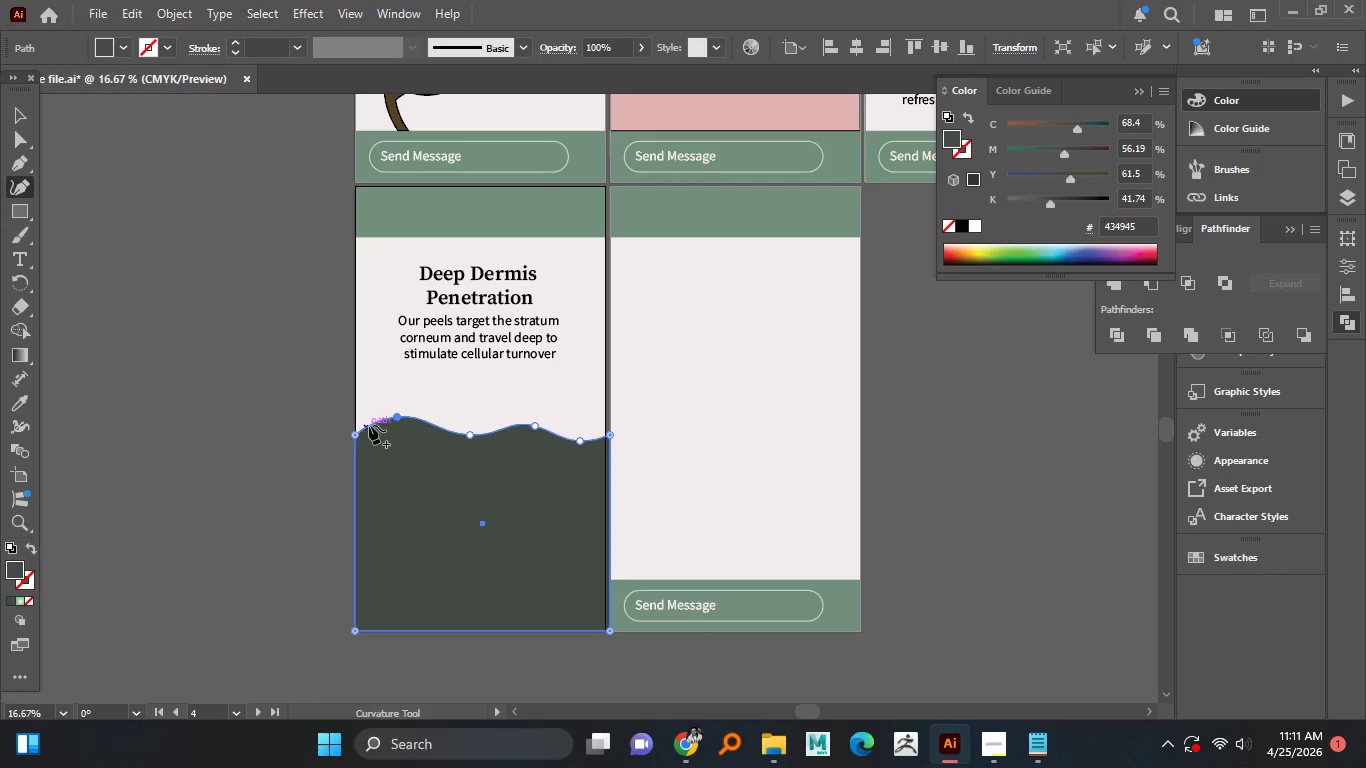 
left_click_drag(start_coordinate=[371, 424], to_coordinate=[376, 436])
 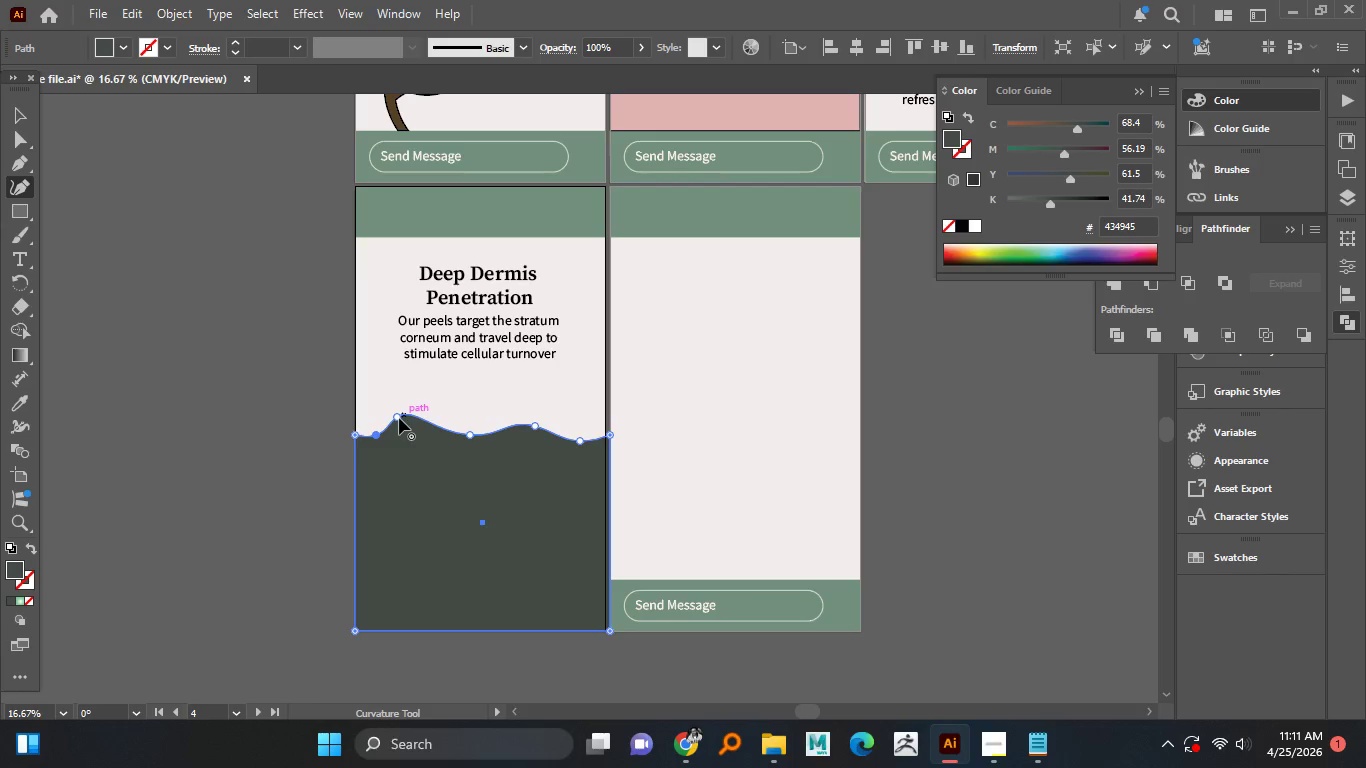 
left_click_drag(start_coordinate=[399, 418], to_coordinate=[416, 426])
 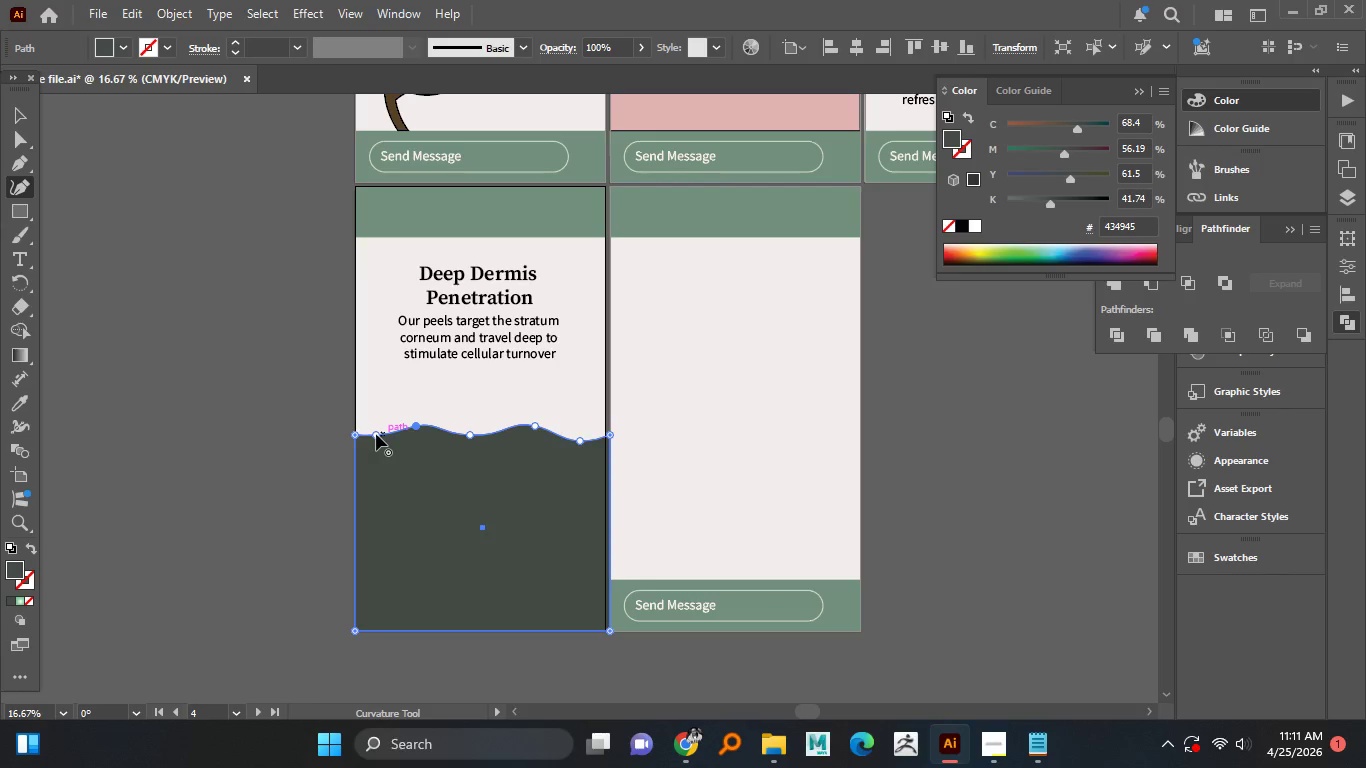 
left_click_drag(start_coordinate=[376, 435], to_coordinate=[376, 440])
 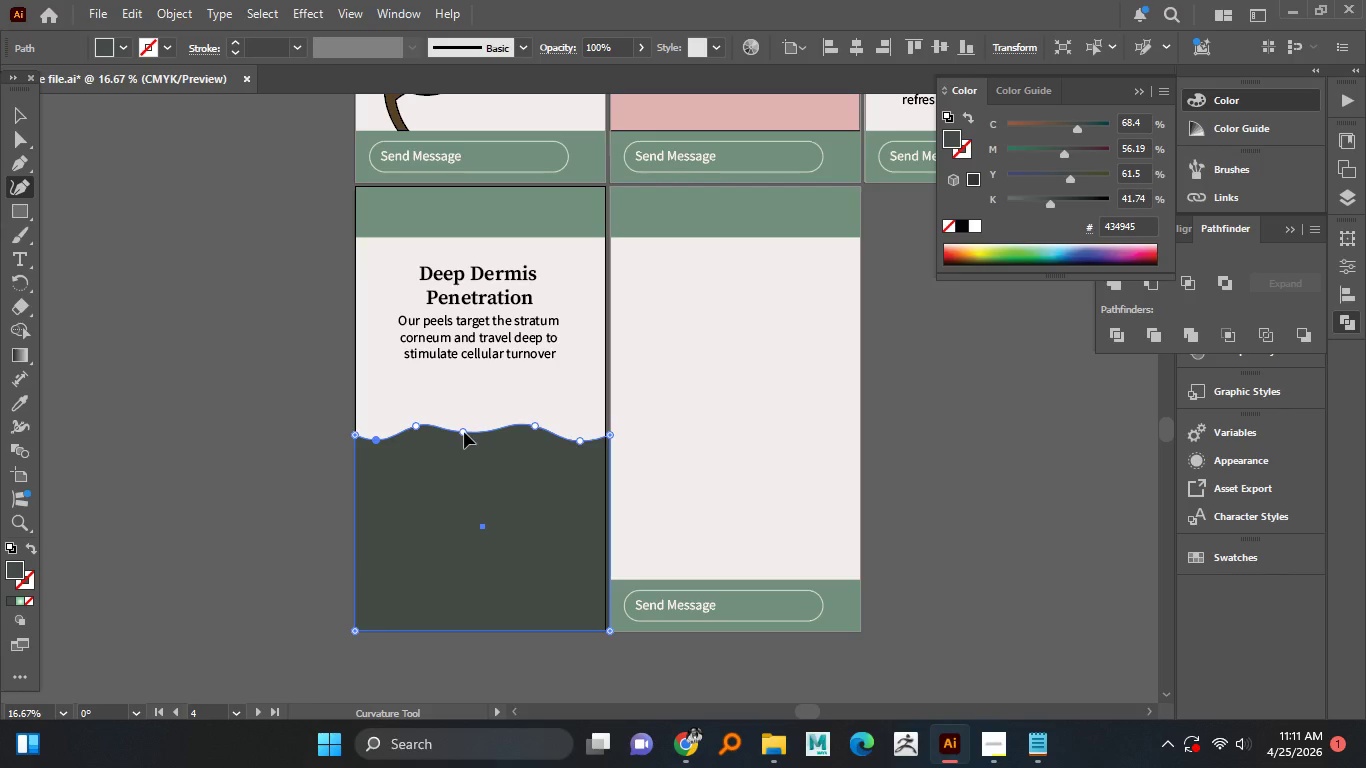 
left_click_drag(start_coordinate=[419, 424], to_coordinate=[425, 427])
 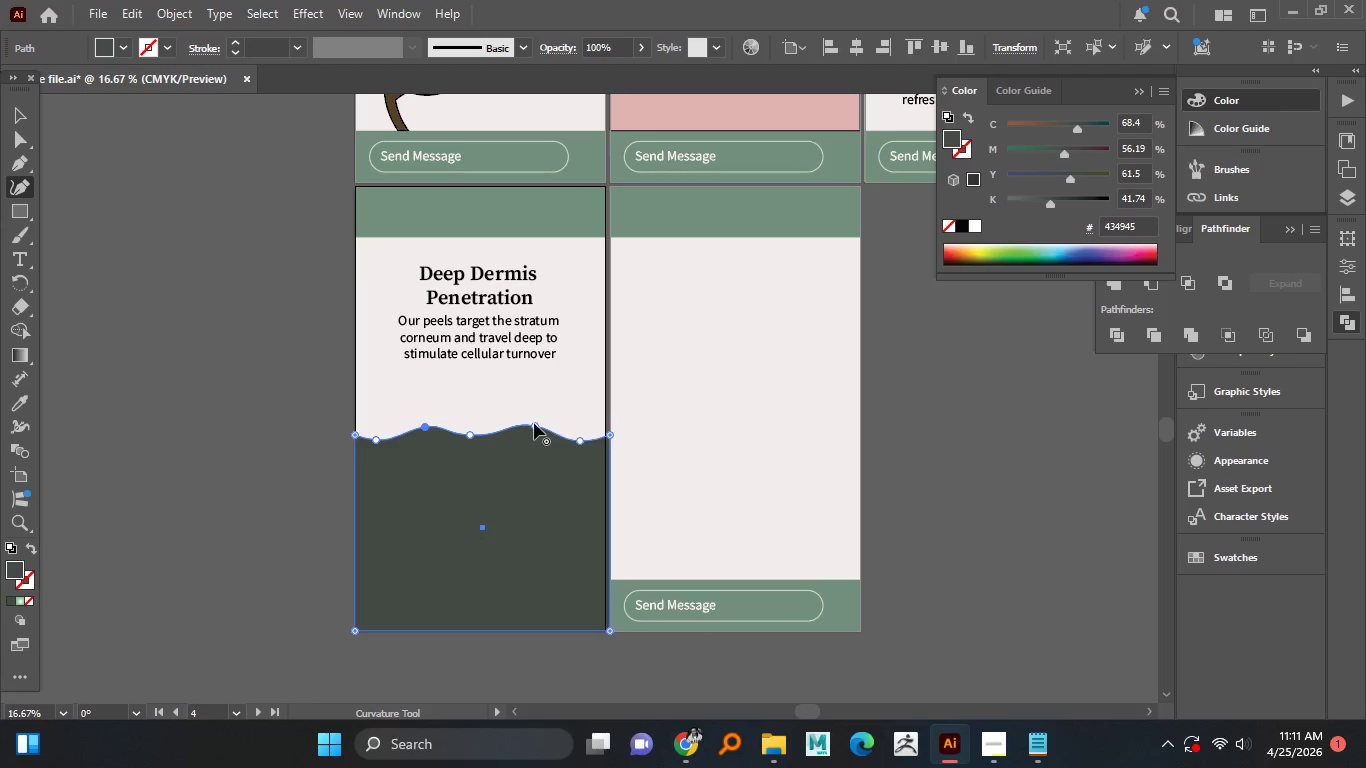 
left_click_drag(start_coordinate=[533, 423], to_coordinate=[522, 427])
 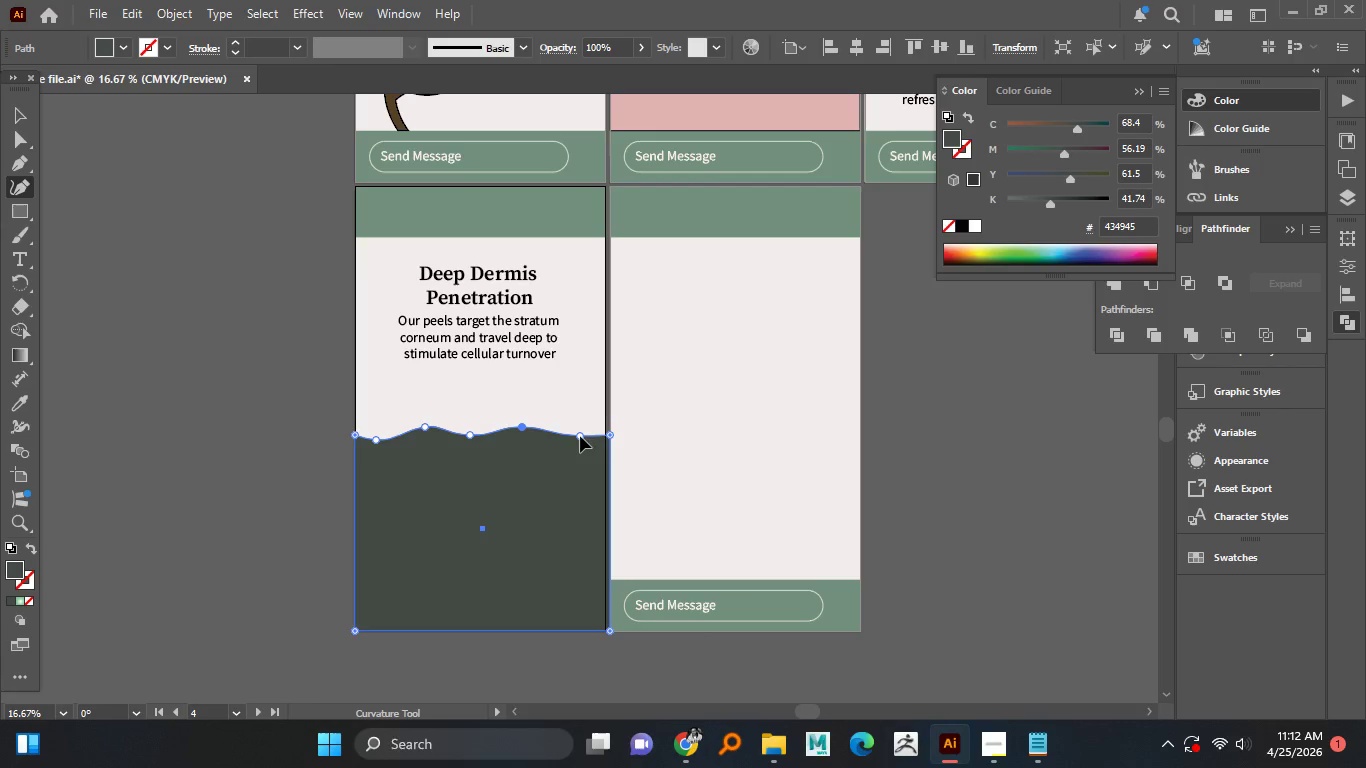 
wait(6.77)
 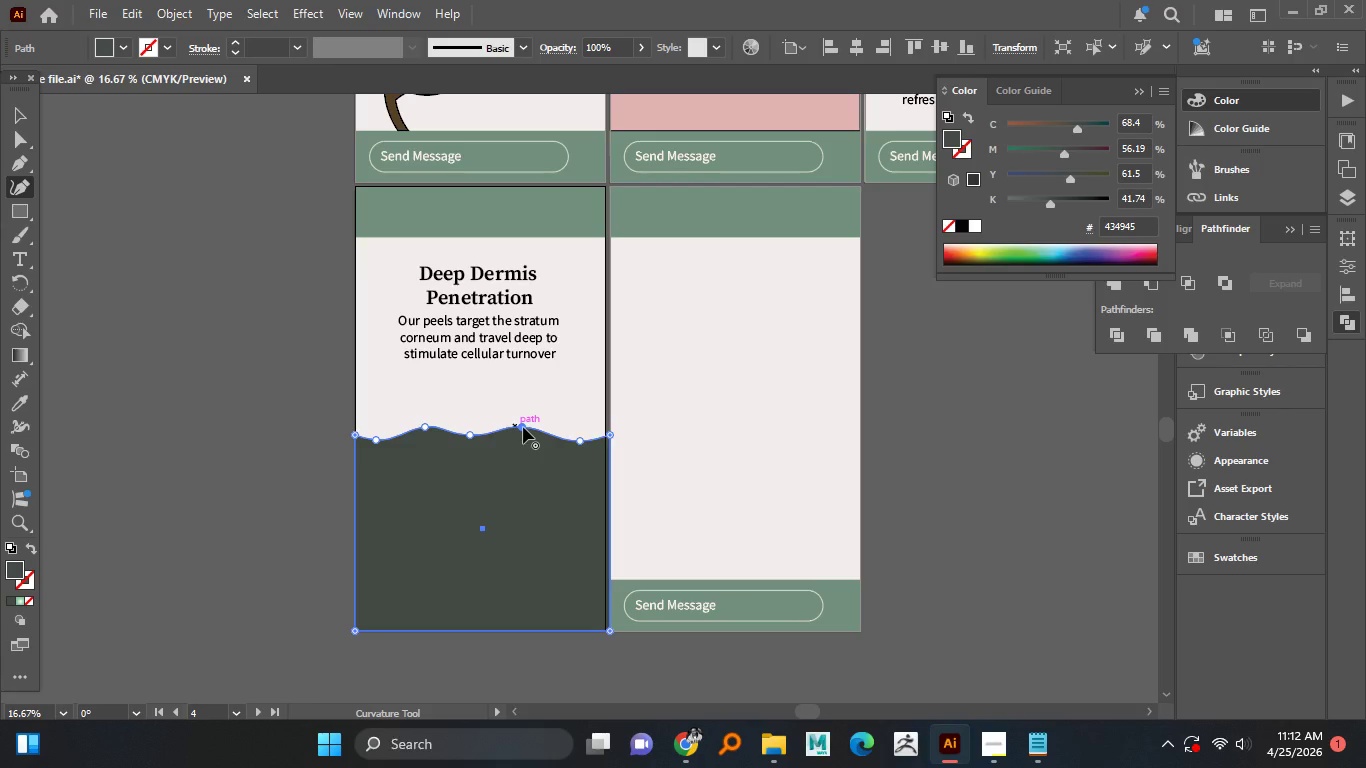 
left_click_drag(start_coordinate=[609, 434], to_coordinate=[603, 435])
 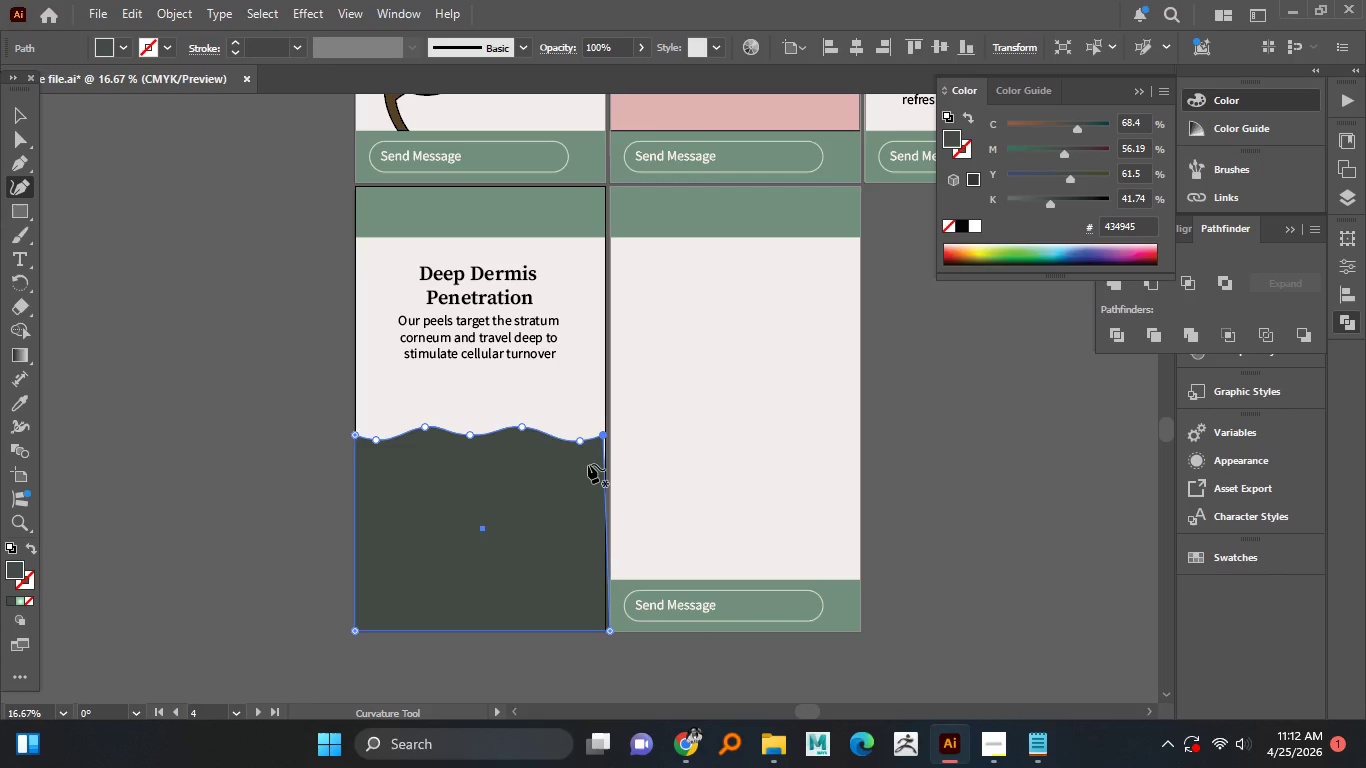 
hold_key(key=AltLeft, duration=0.78)
scroll: coordinate [602, 442], scroll_direction: up, amount: 4.0
 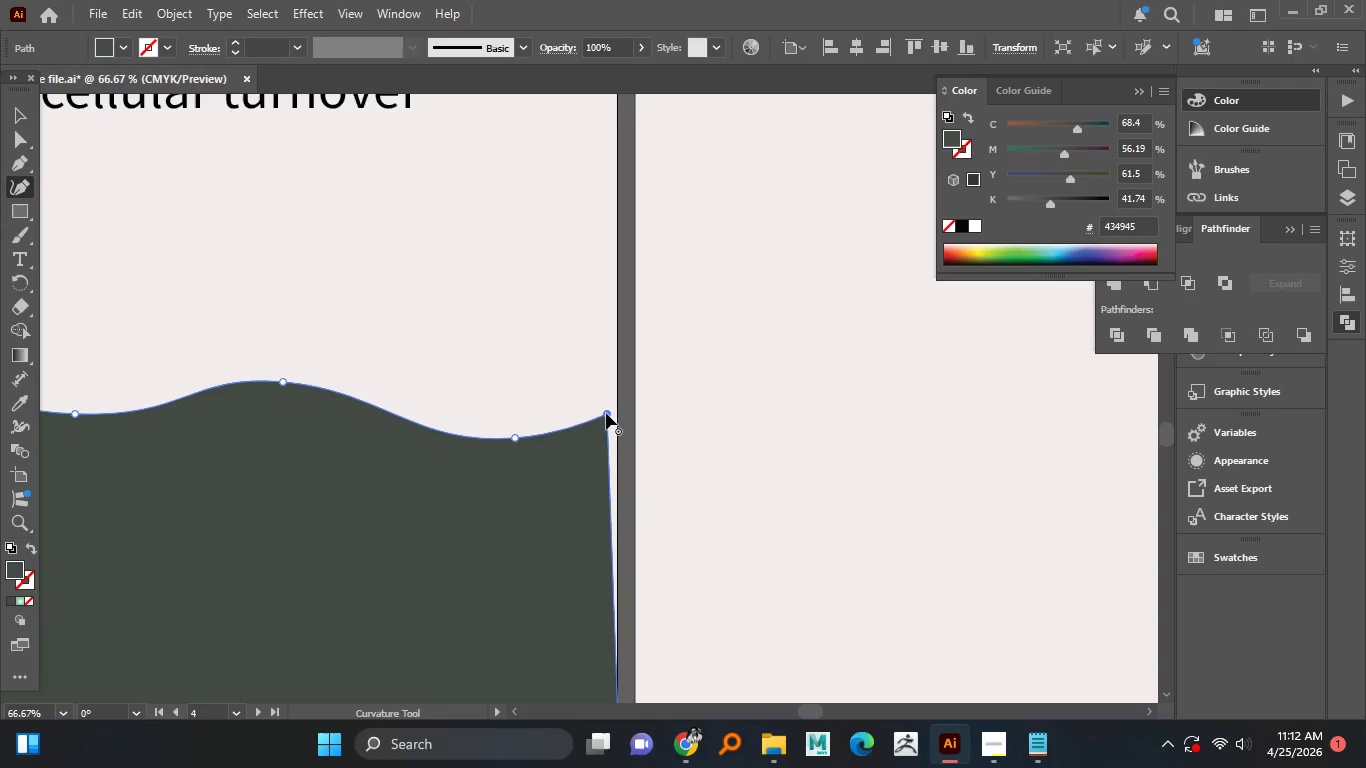 
left_click_drag(start_coordinate=[606, 413], to_coordinate=[618, 409])
 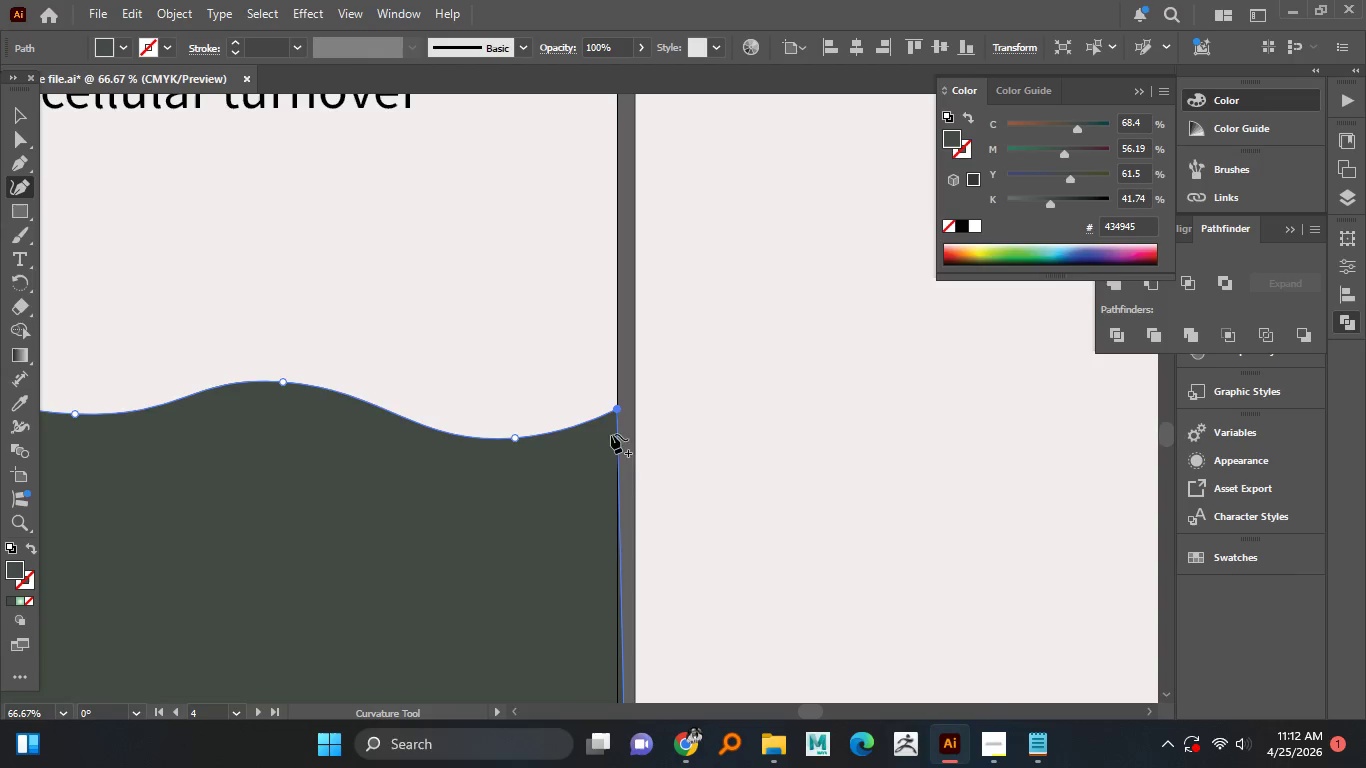 
hold_key(key=AltLeft, duration=1.52)
scroll: coordinate [639, 533], scroll_direction: down, amount: 3.0
 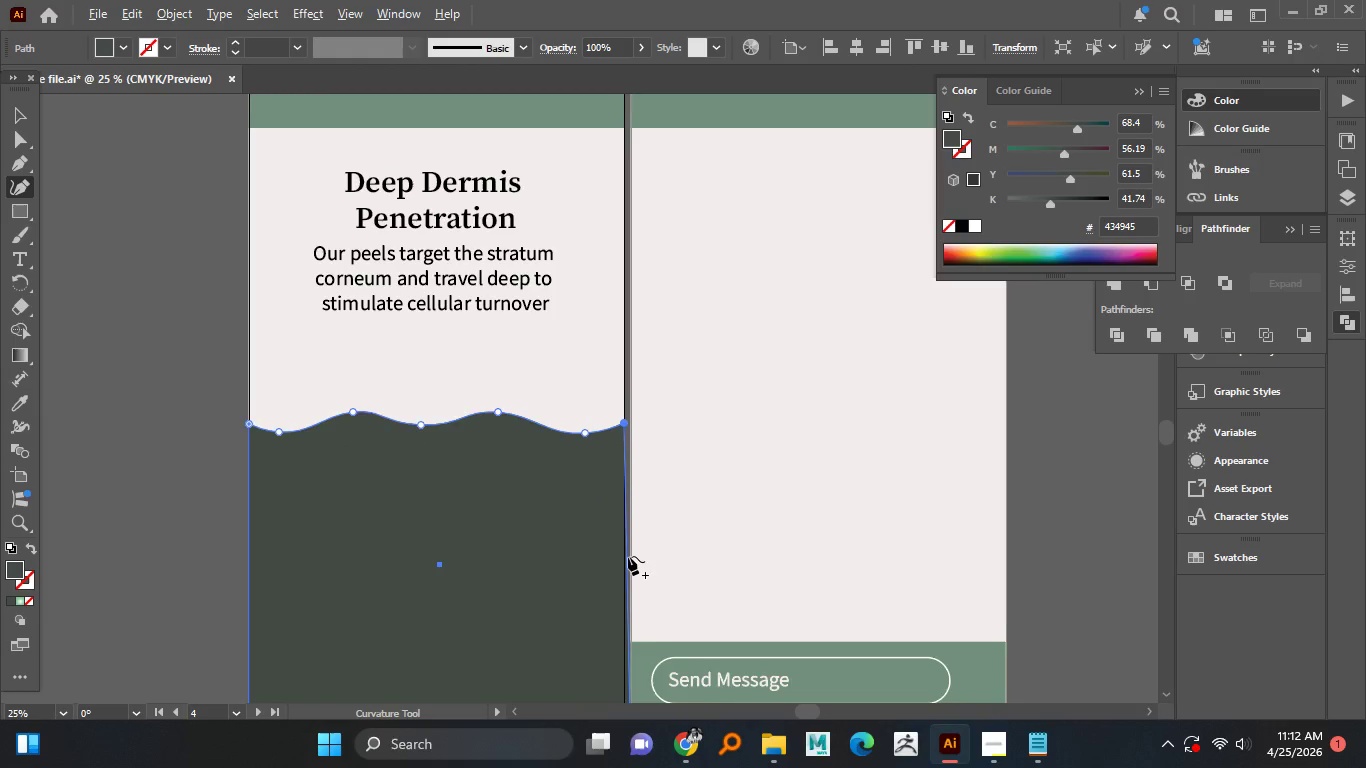 
hold_key(key=AltLeft, duration=0.88)
scroll: coordinate [609, 494], scroll_direction: up, amount: 3.0
 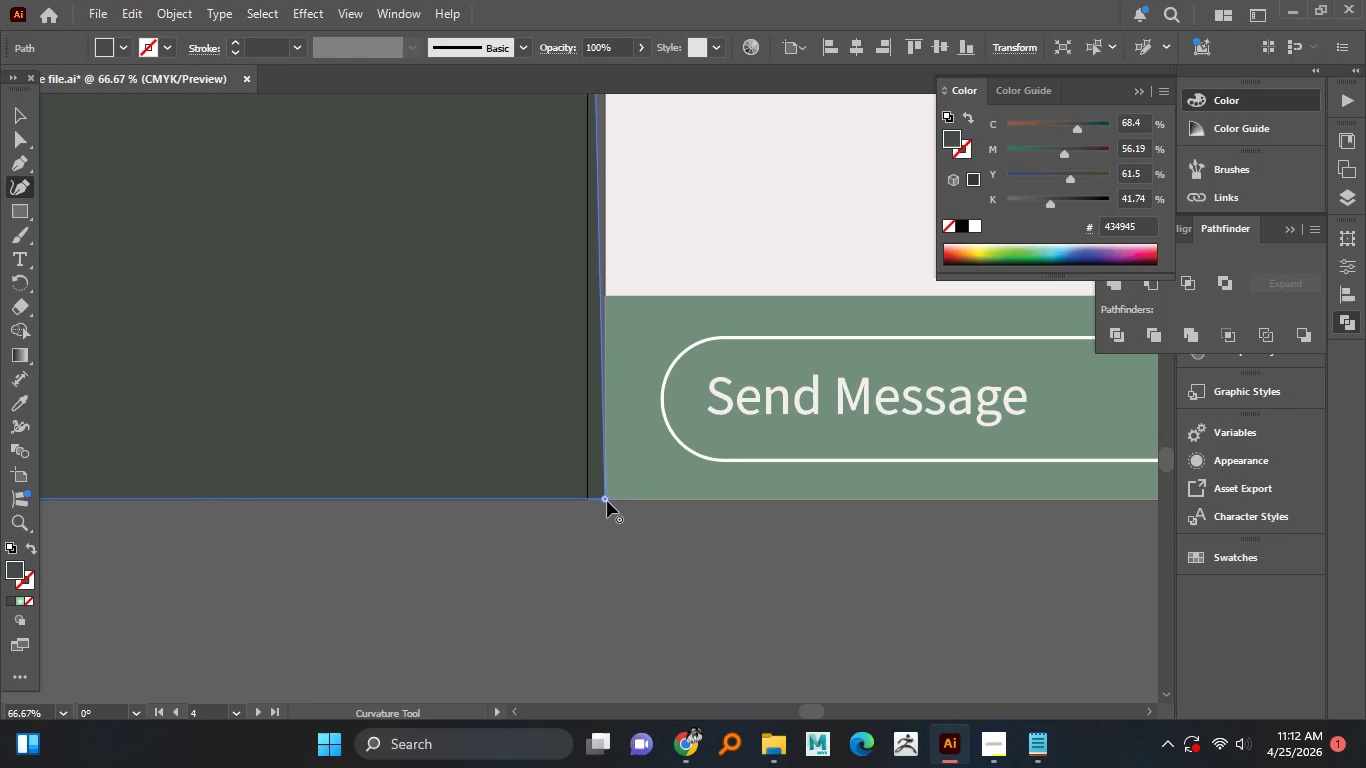 
left_click_drag(start_coordinate=[607, 501], to_coordinate=[590, 499])
 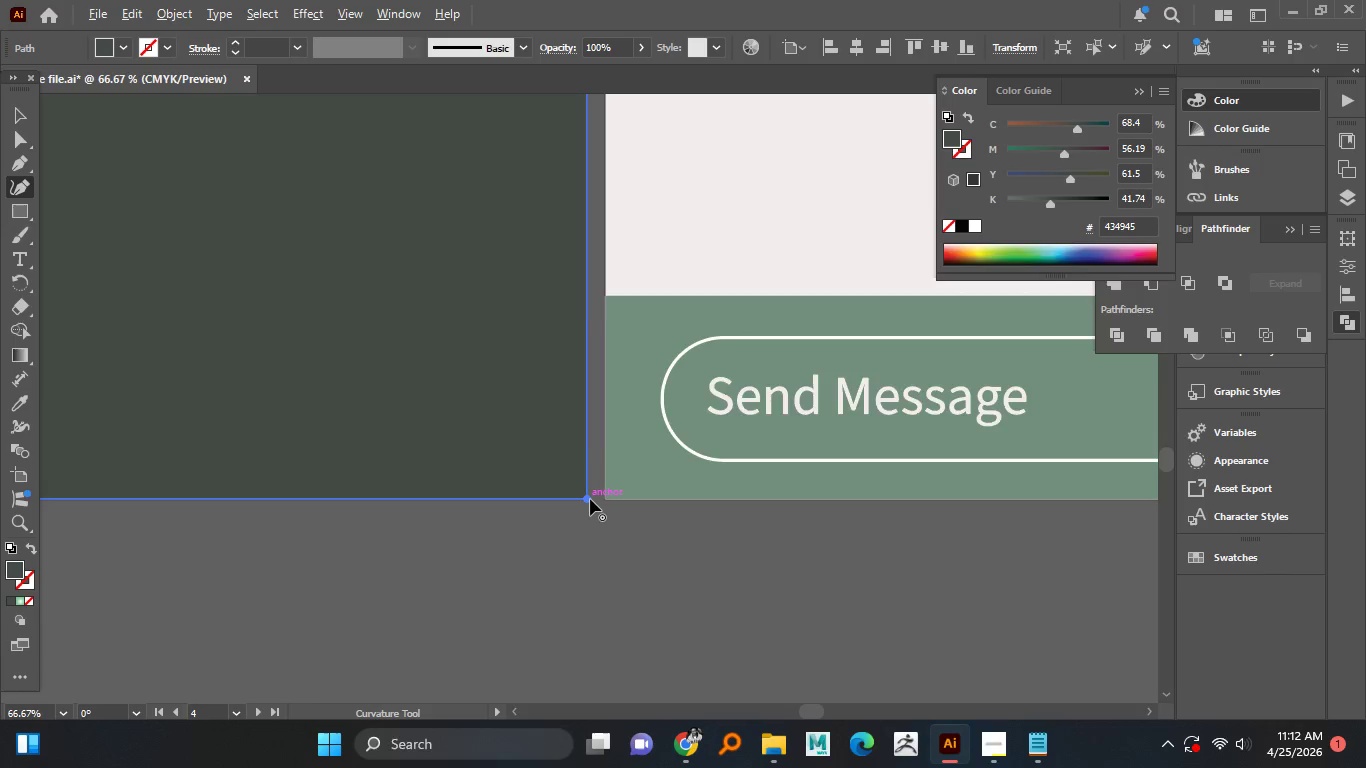 
hold_key(key=AltLeft, duration=1.52)
scroll: coordinate [587, 499], scroll_direction: down, amount: 4.0
 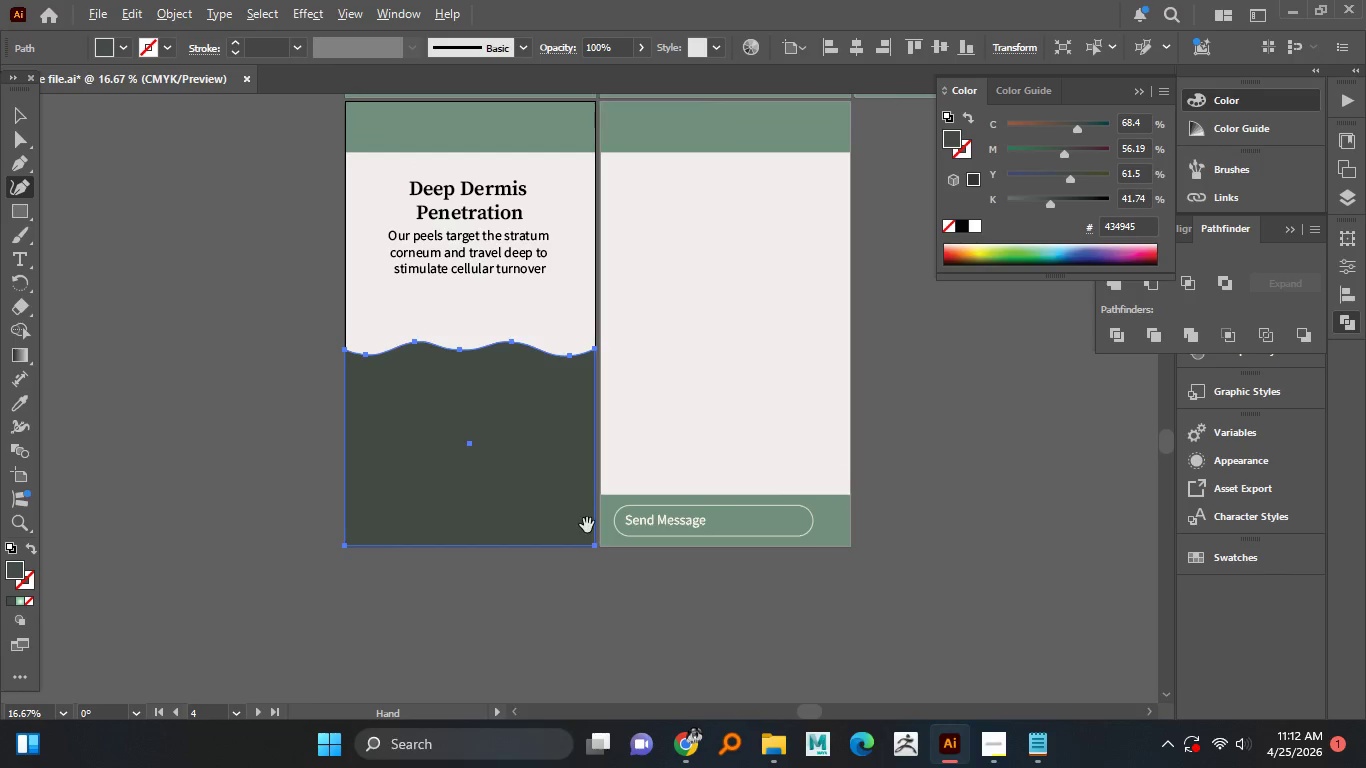 
hold_key(key=AltLeft, duration=1.5)
 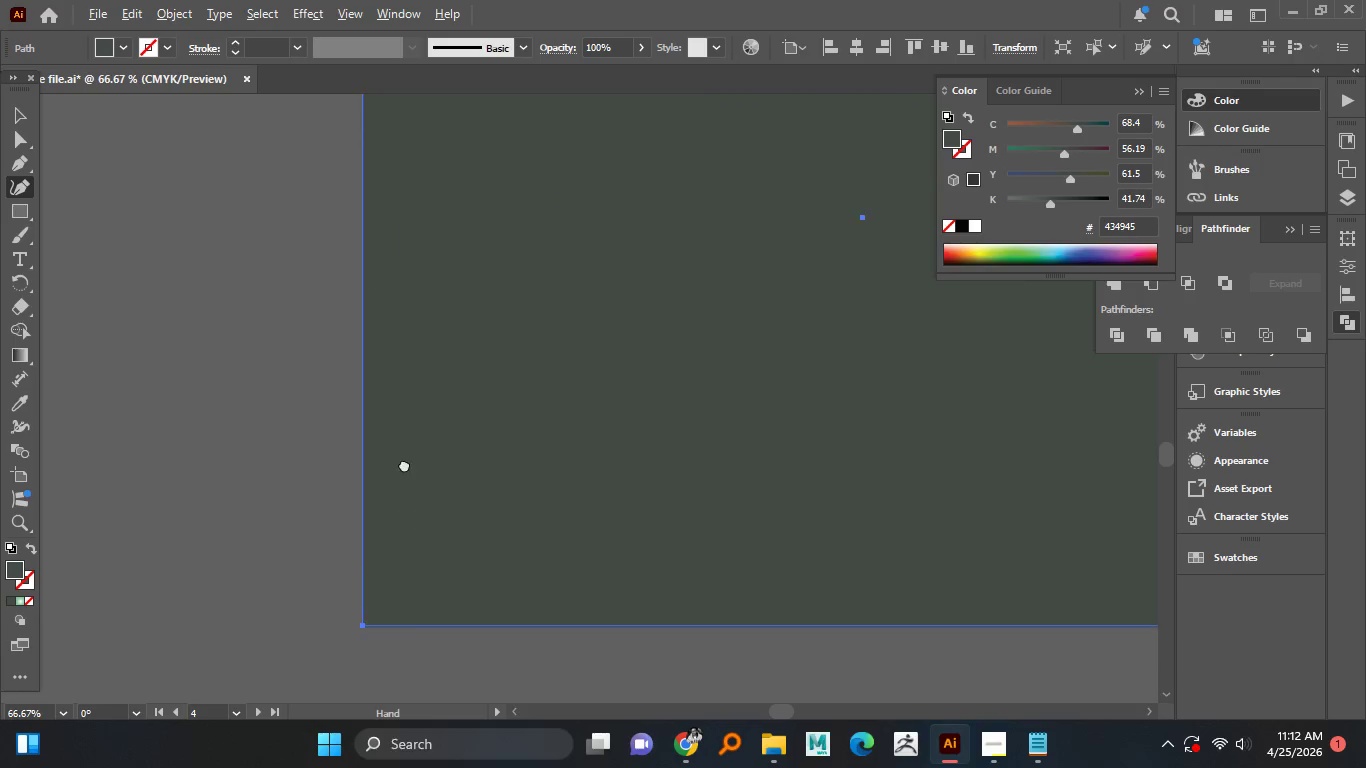 
hold_key(key=AltLeft, duration=1.5)
 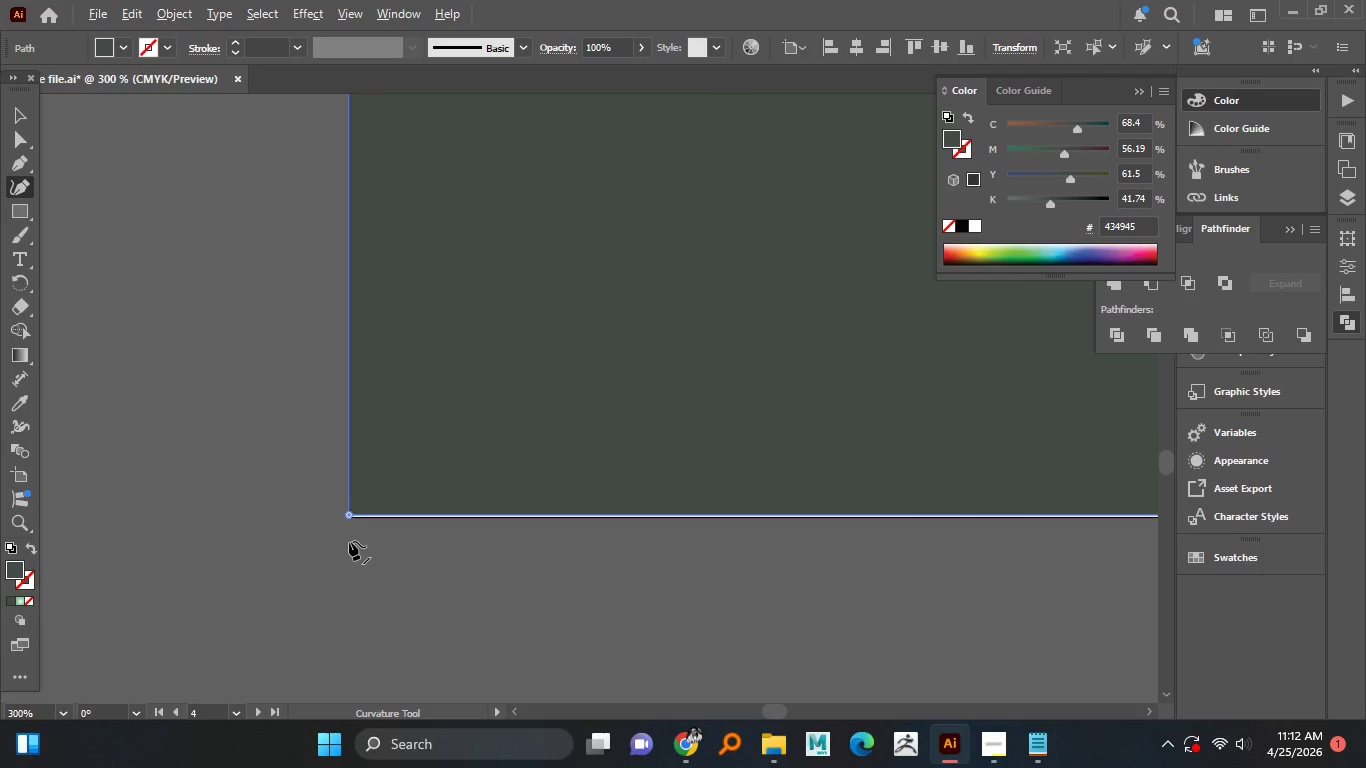 
scroll: coordinate [371, 567], scroll_direction: up, amount: 6.0
 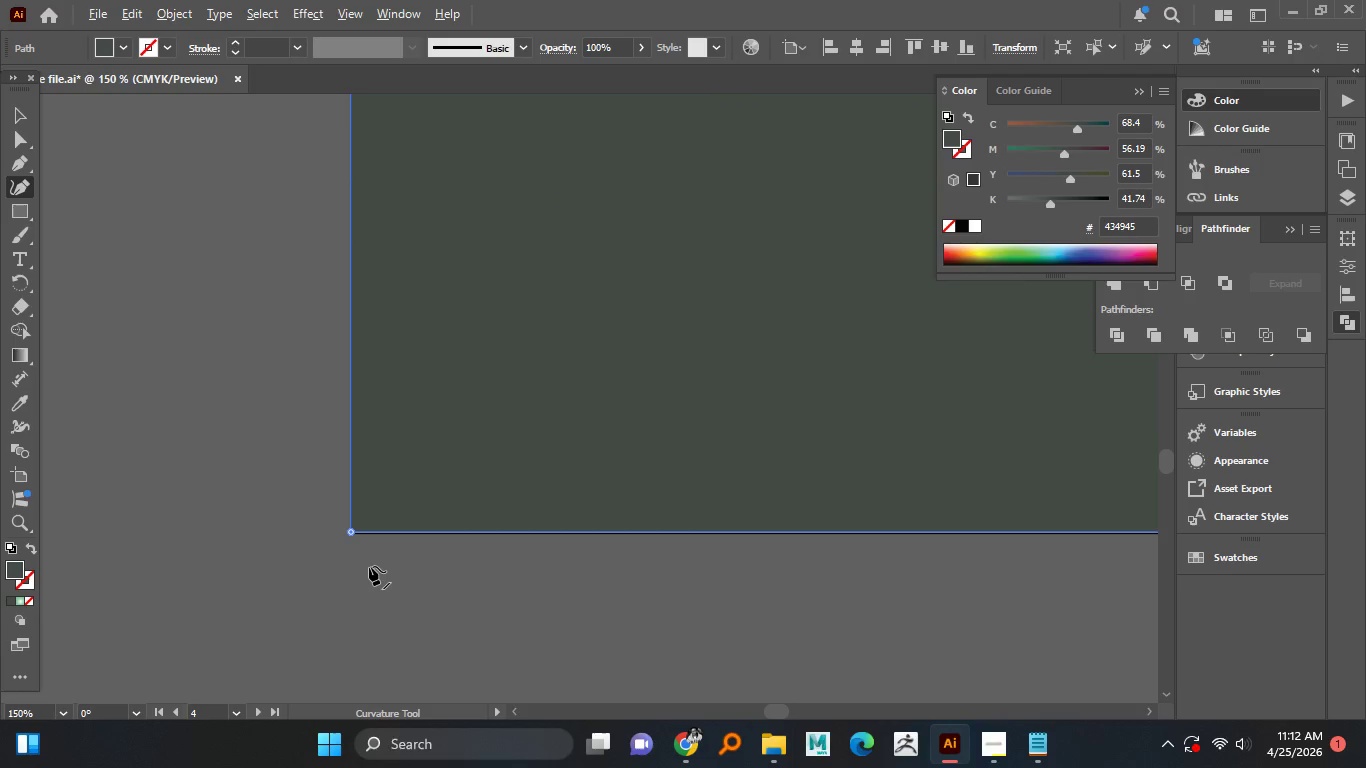 
hold_key(key=AltLeft, duration=0.7)
scroll: coordinate [354, 553], scroll_direction: up, amount: 2.0
 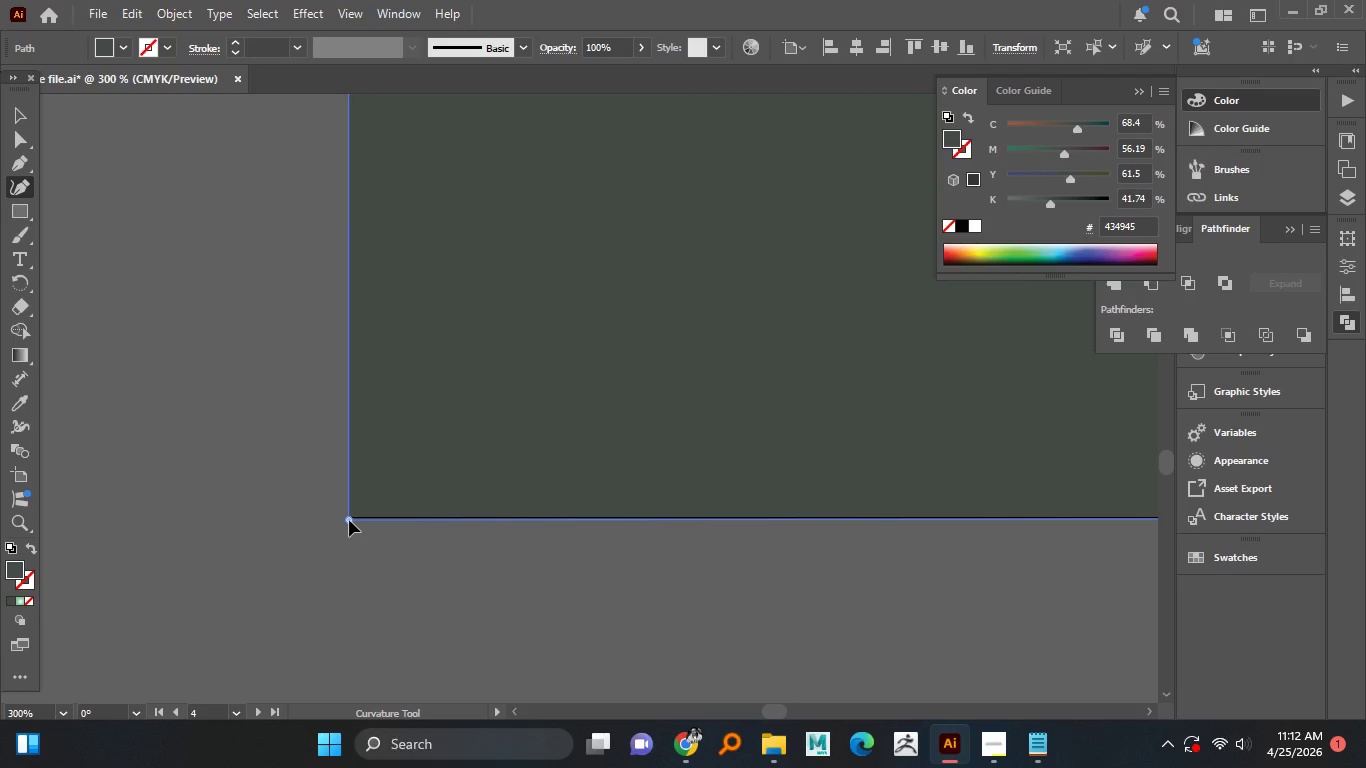 
hold_key(key=AltLeft, duration=0.75)
scroll: coordinate [349, 521], scroll_direction: up, amount: 3.0
 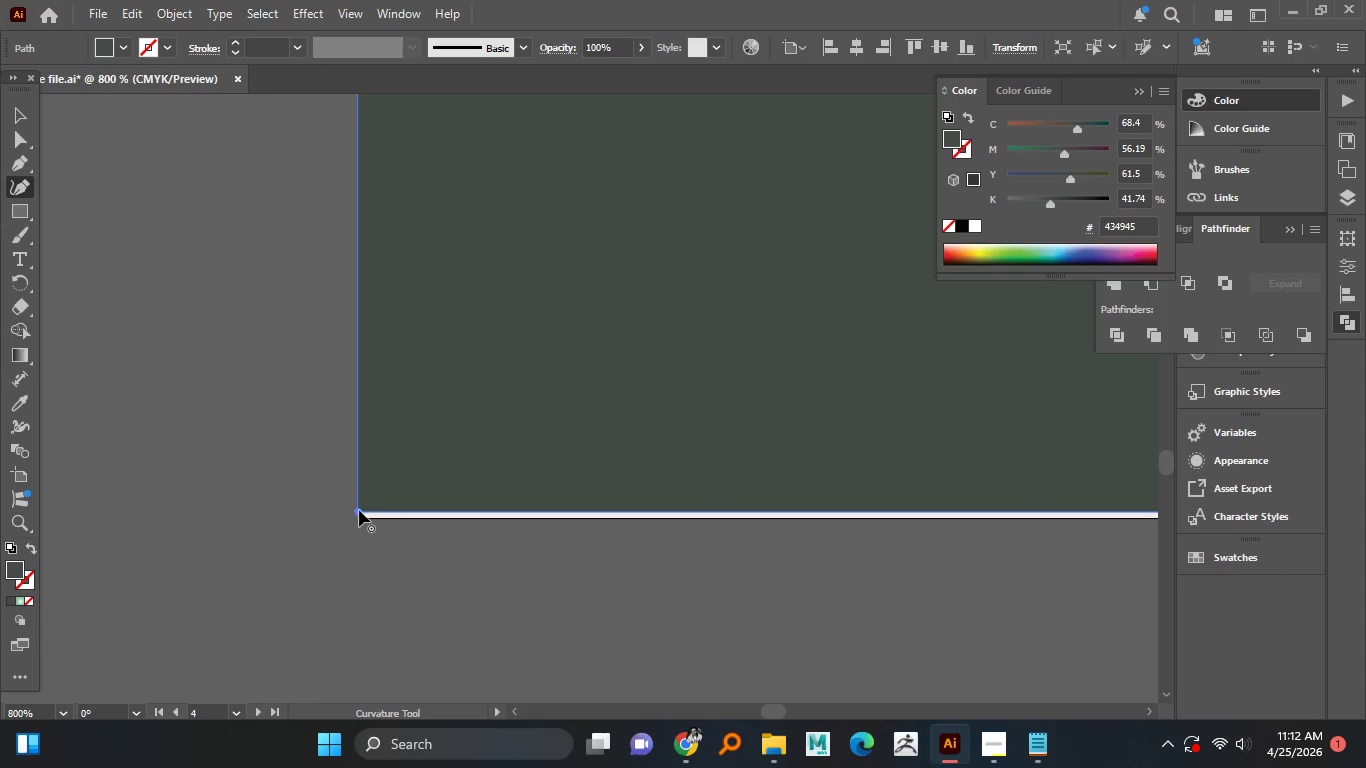 
left_click_drag(start_coordinate=[360, 511], to_coordinate=[358, 520])
 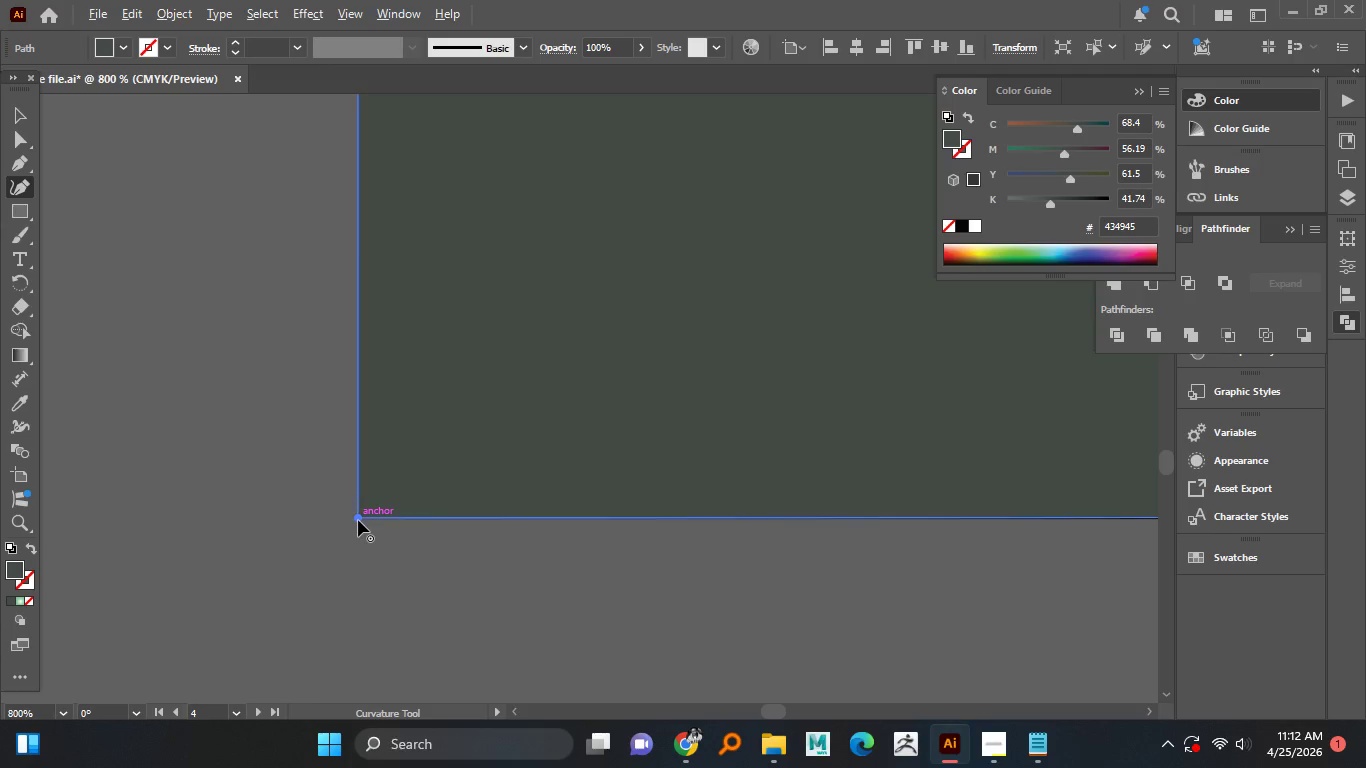 
hold_key(key=AltLeft, duration=1.52)
 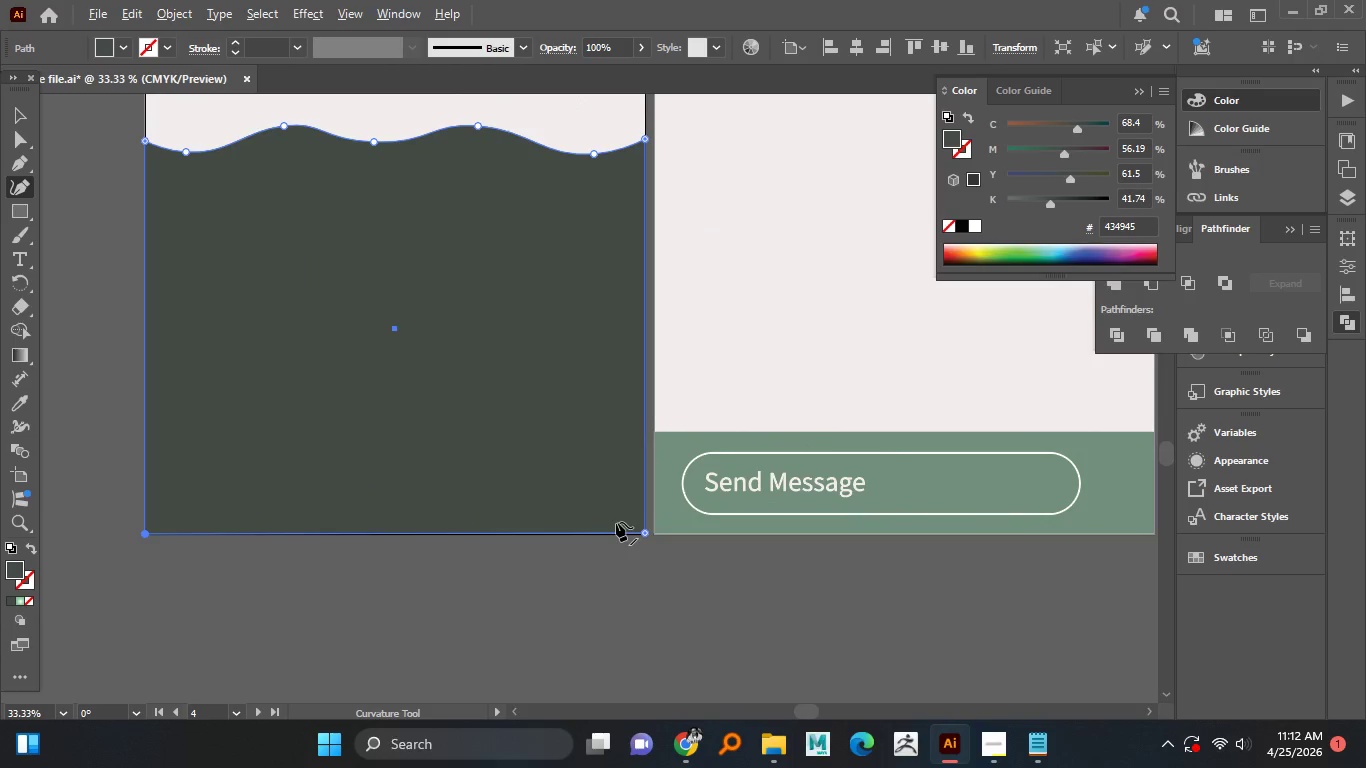 
hold_key(key=AltLeft, duration=1.5)
 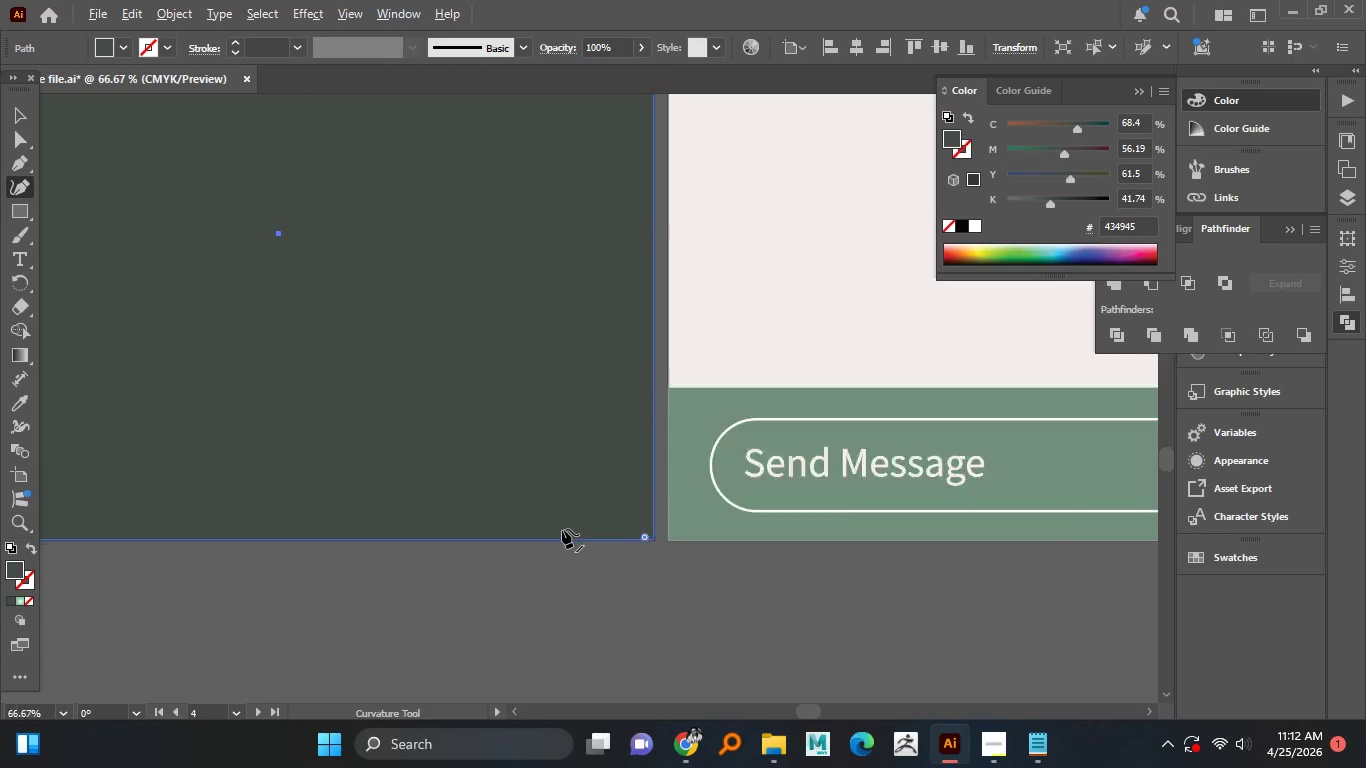 
scroll: coordinate [354, 518], scroll_direction: down, amount: 12.0
 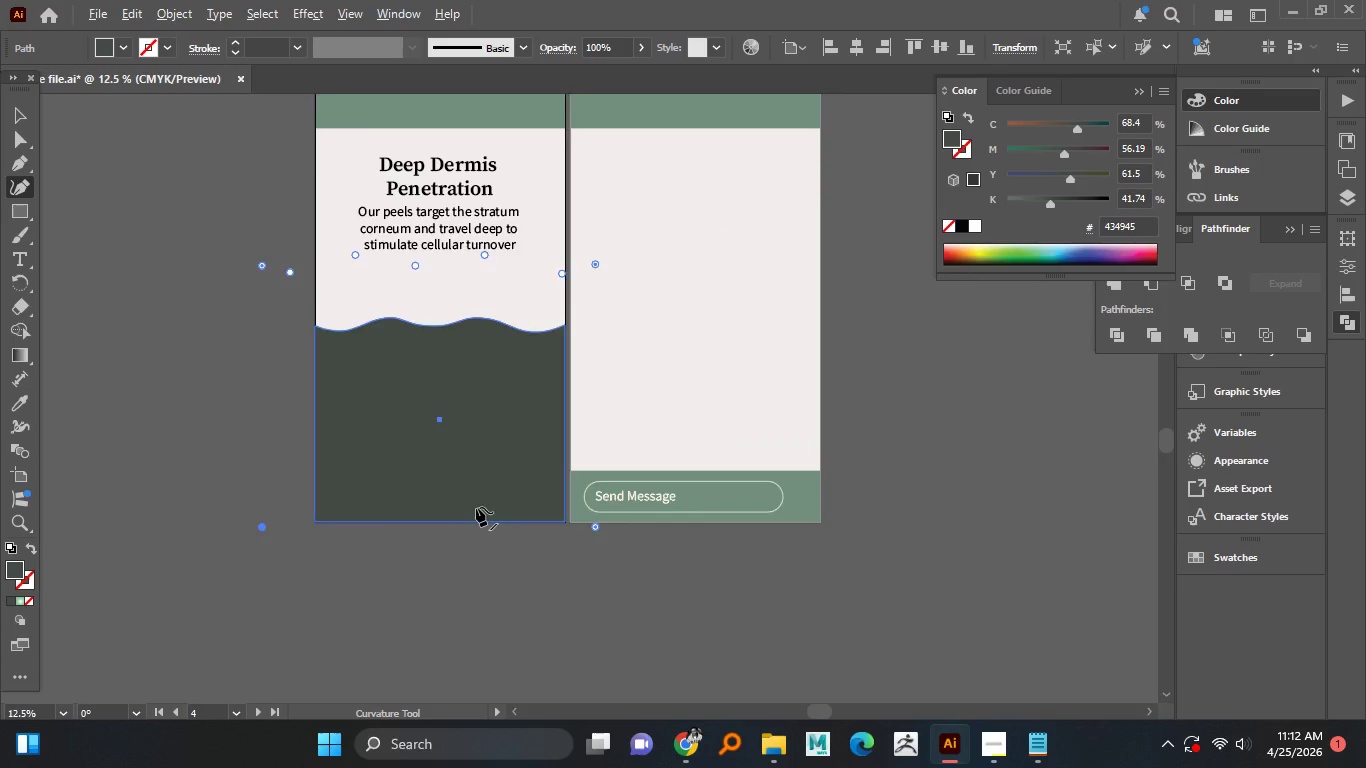 
scroll: coordinate [492, 511], scroll_direction: up, amount: 3.0
 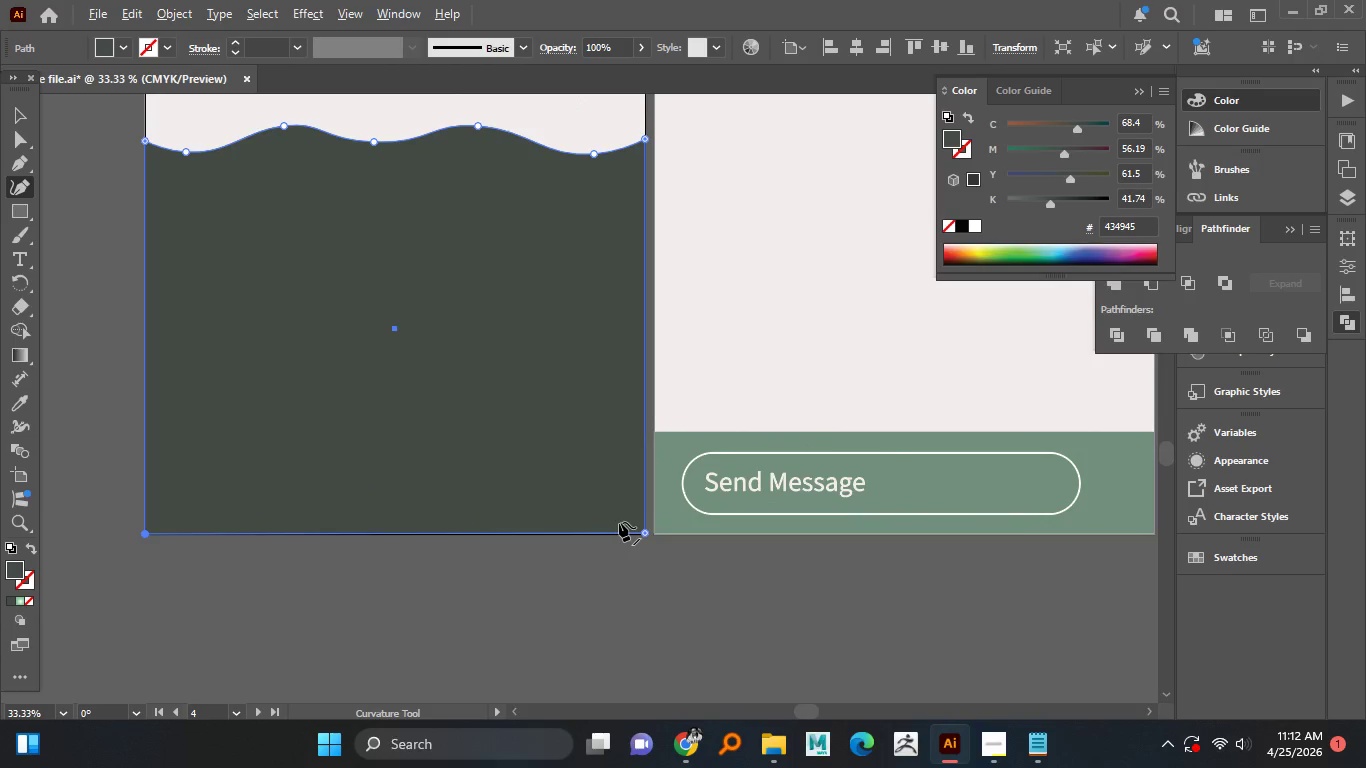 
hold_key(key=AltLeft, duration=1.45)
 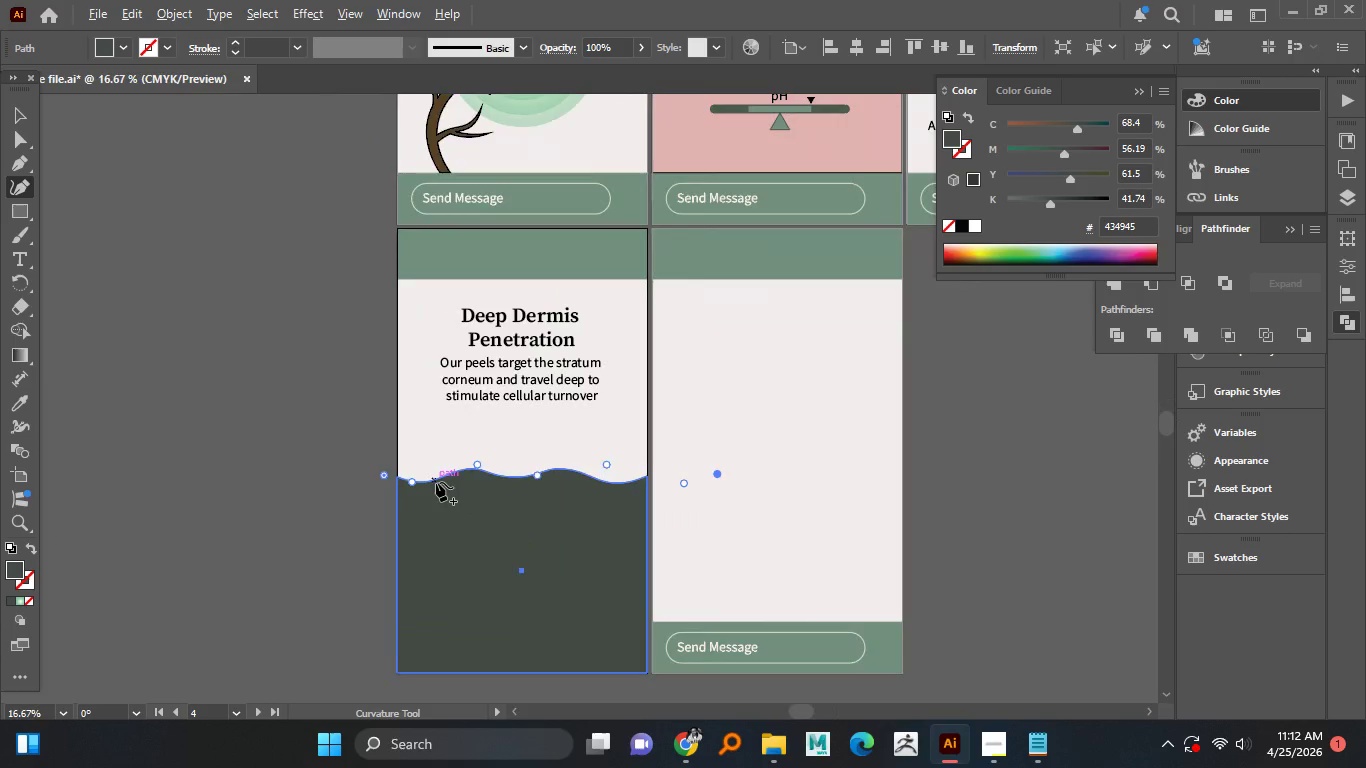 
scroll: coordinate [621, 524], scroll_direction: up, amount: 4.0
 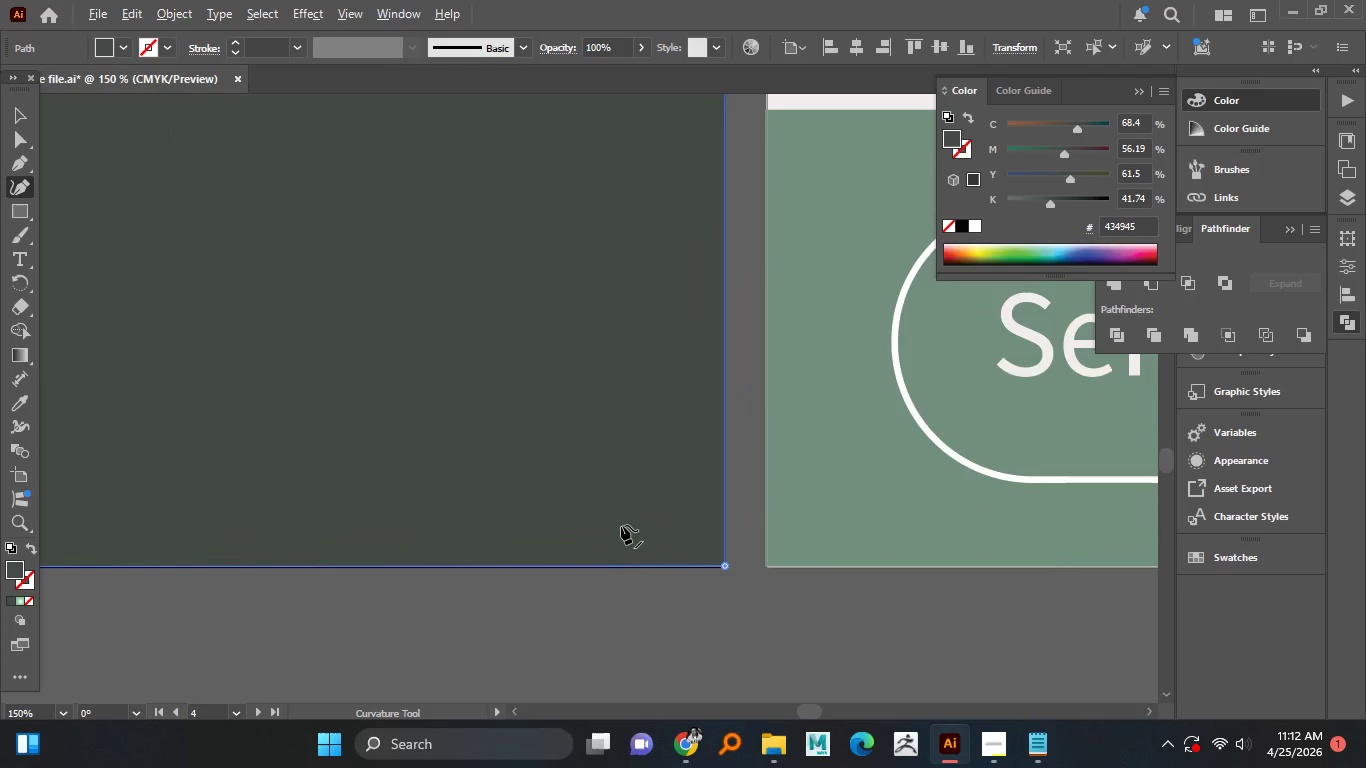 
scroll: coordinate [469, 486], scroll_direction: down, amount: 8.0
 